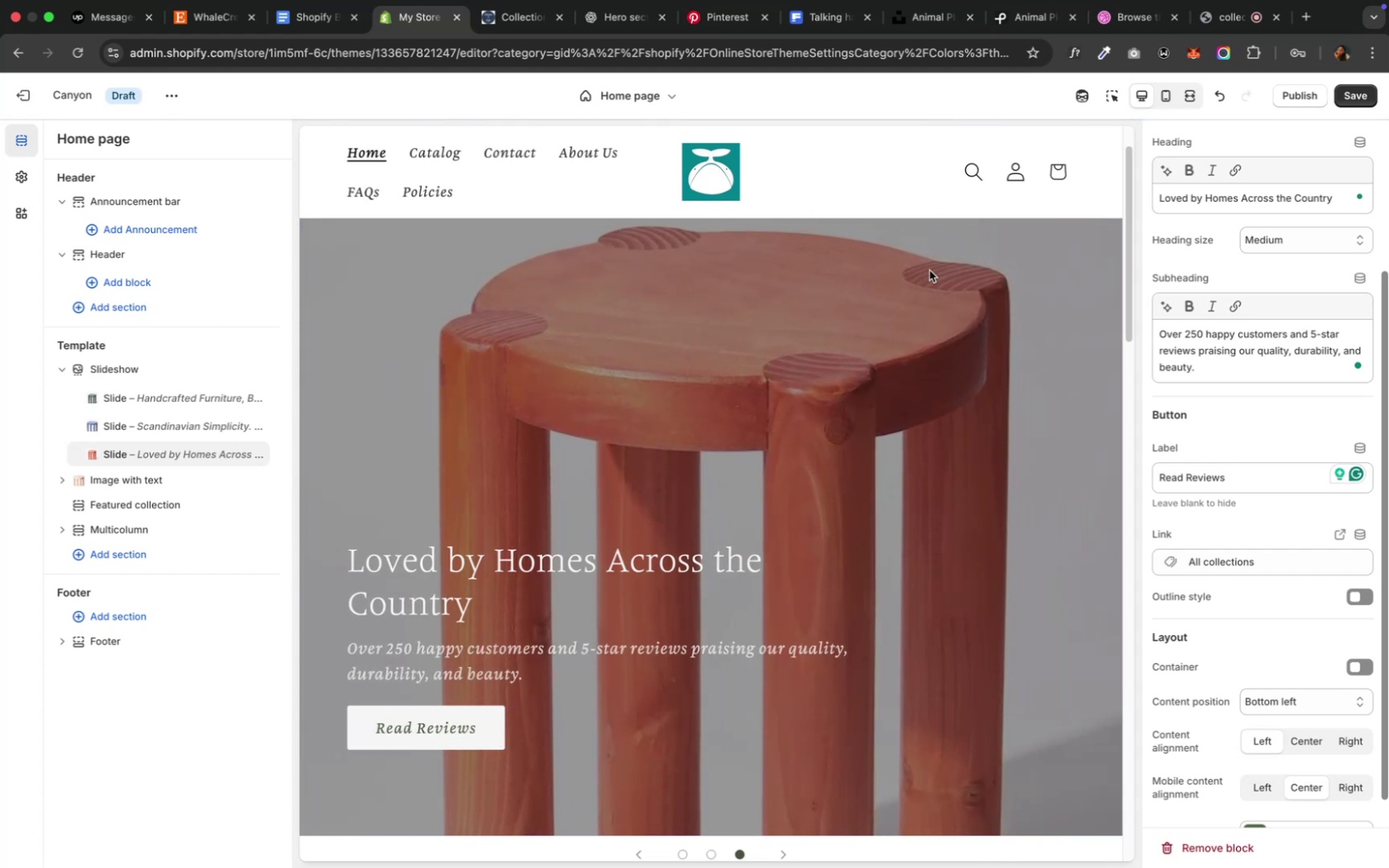 
wait(5.74)
 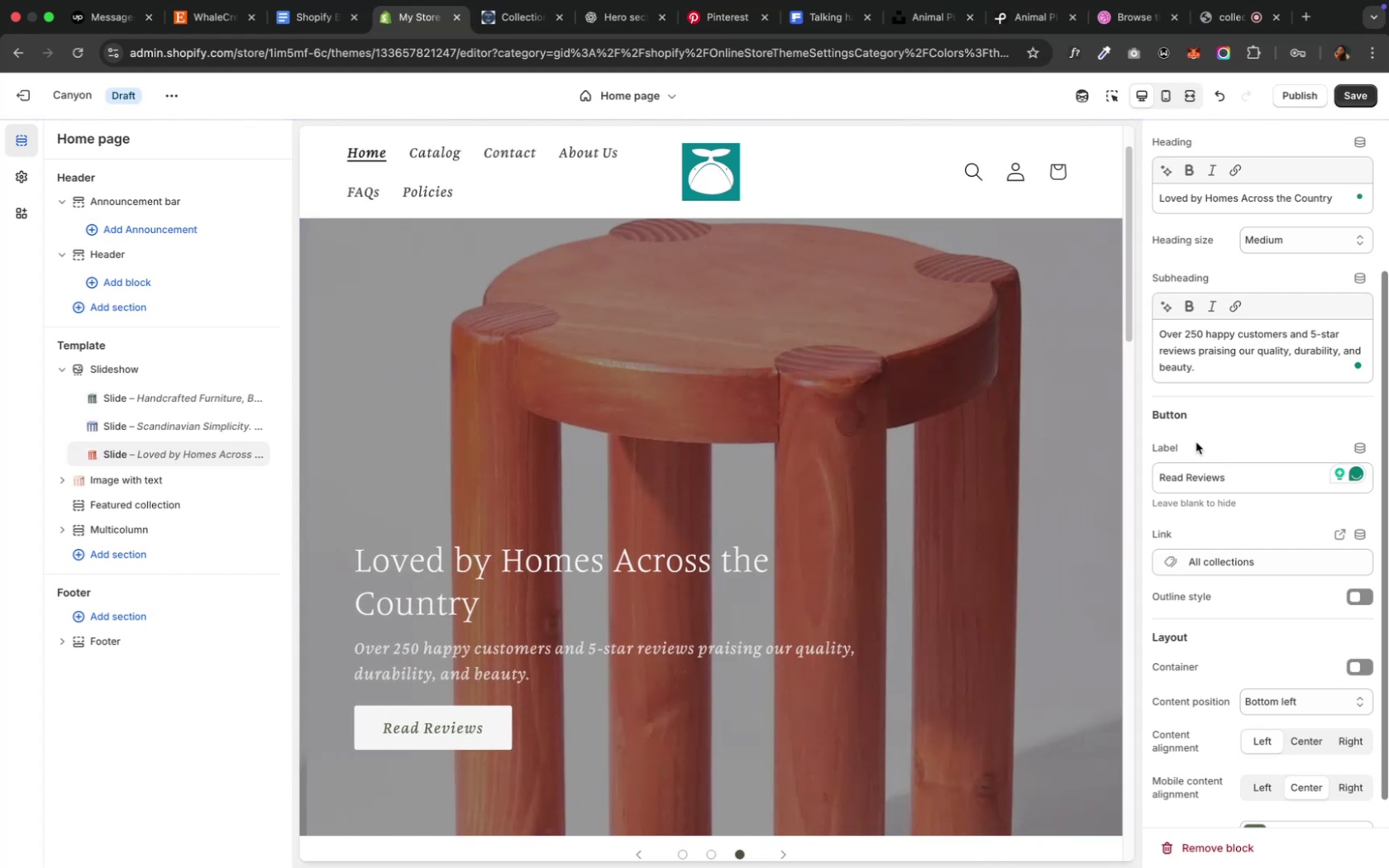 
left_click([604, 30])
 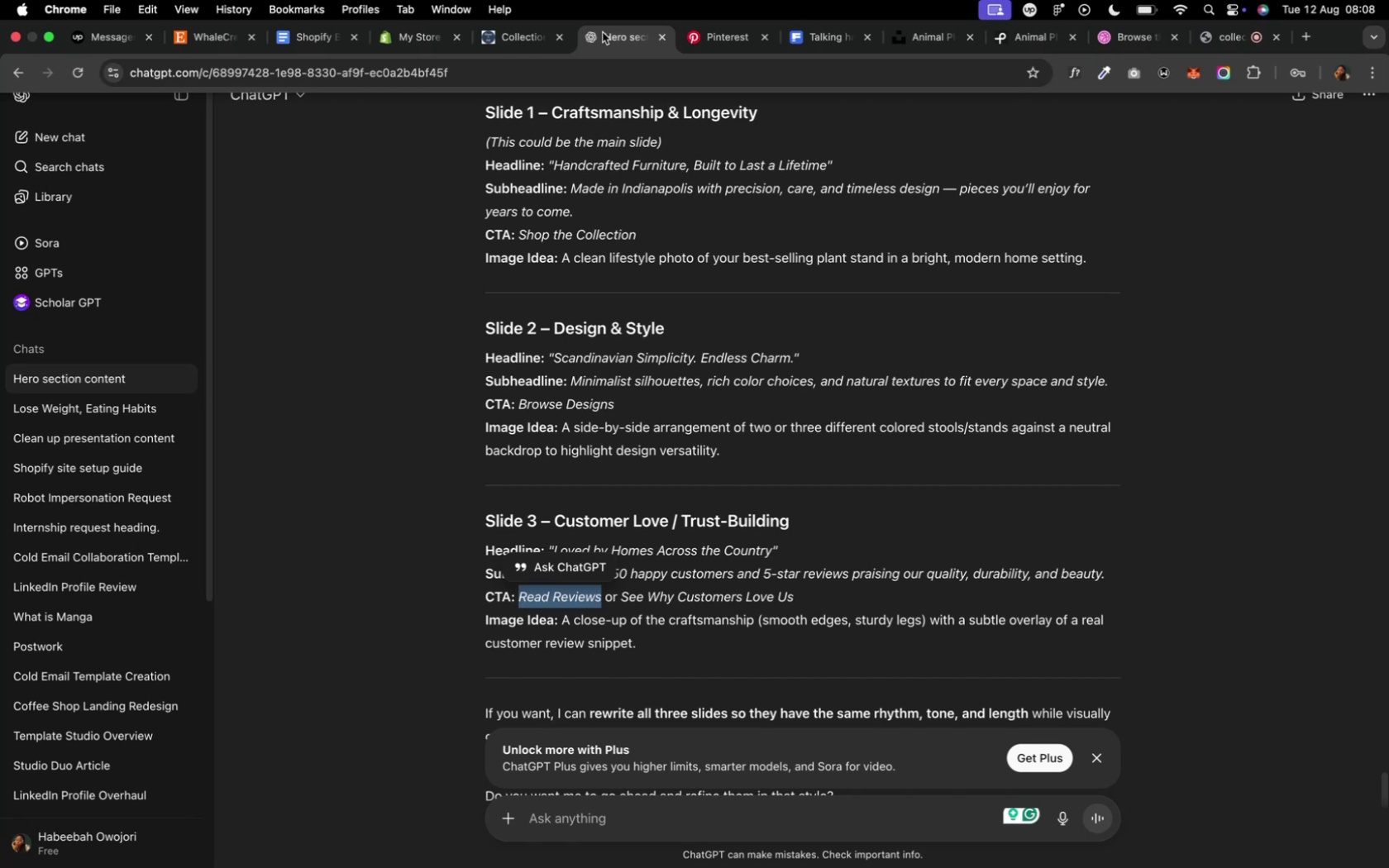 
wait(19.63)
 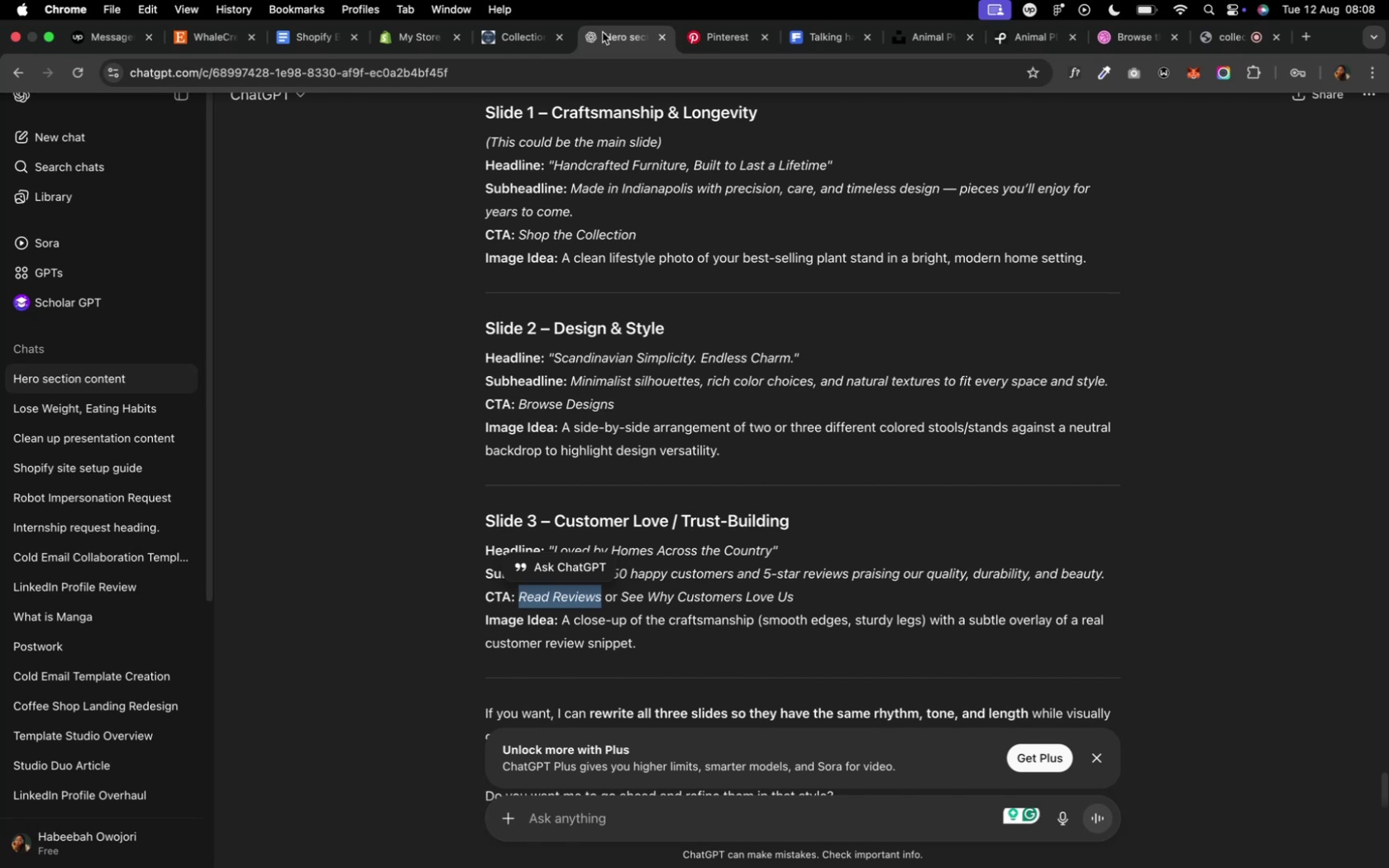 
left_click([210, 45])
 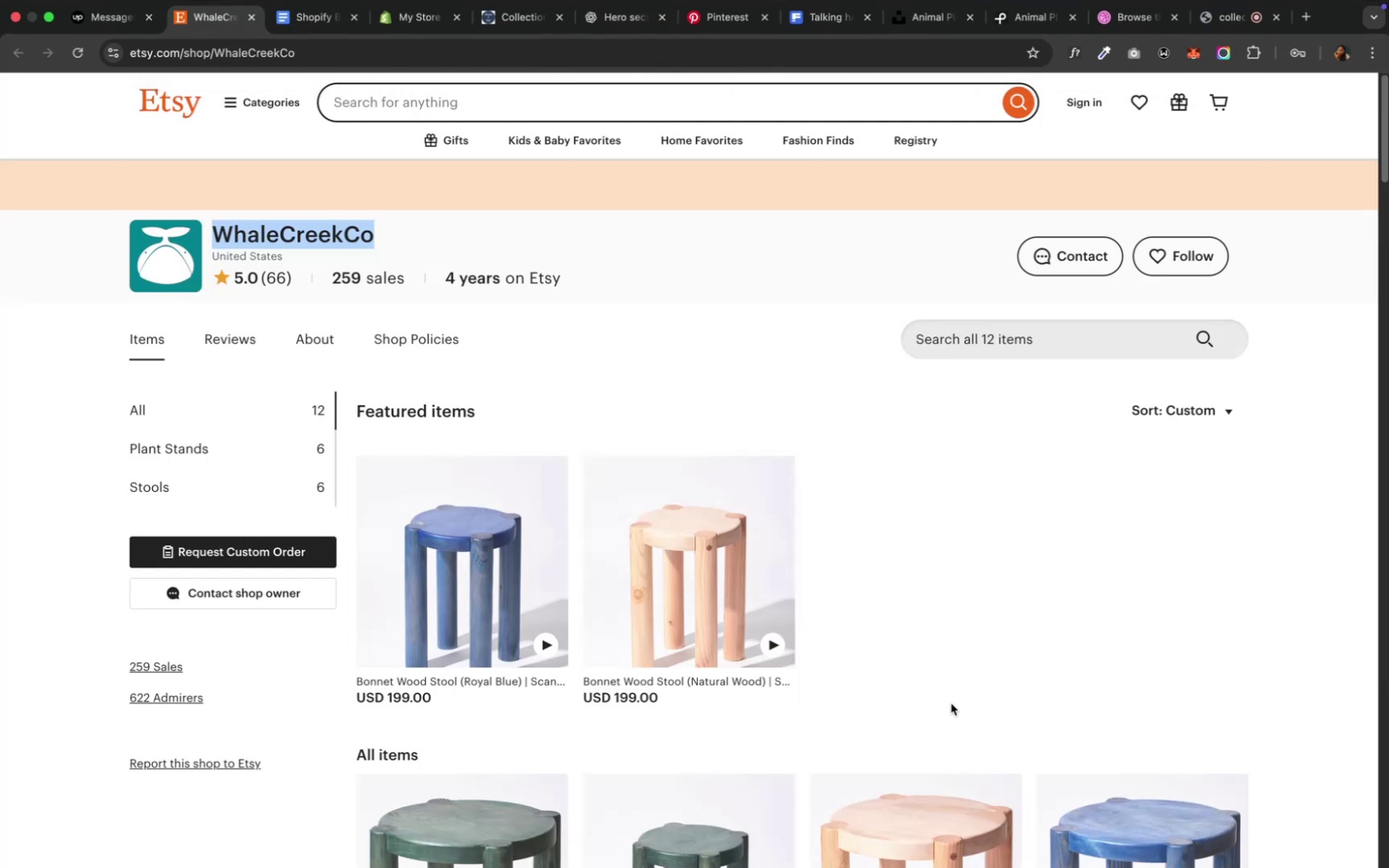 
scroll: coordinate [909, 699], scroll_direction: down, amount: 19.0
 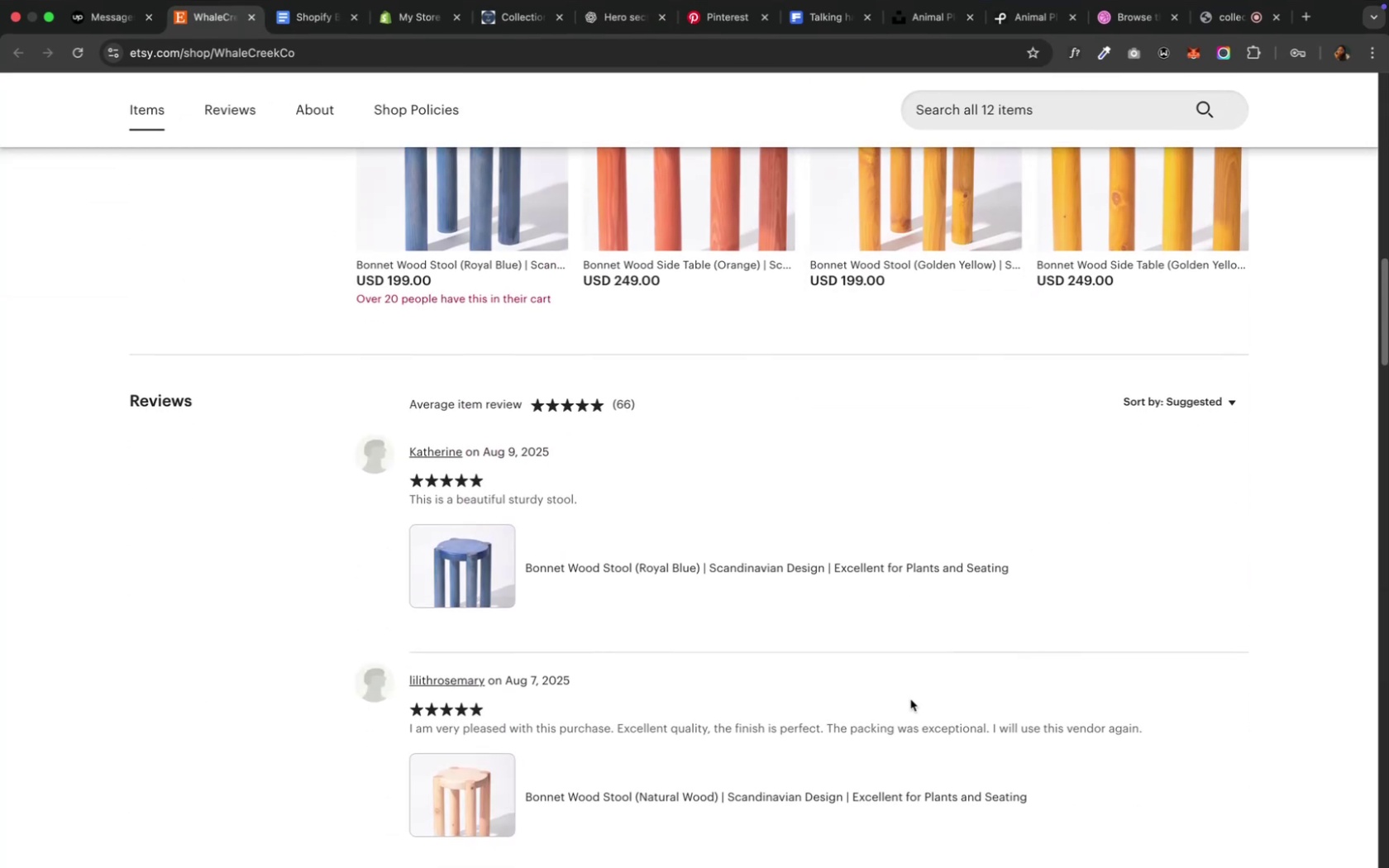 
scroll: coordinate [909, 699], scroll_direction: up, amount: 37.0
 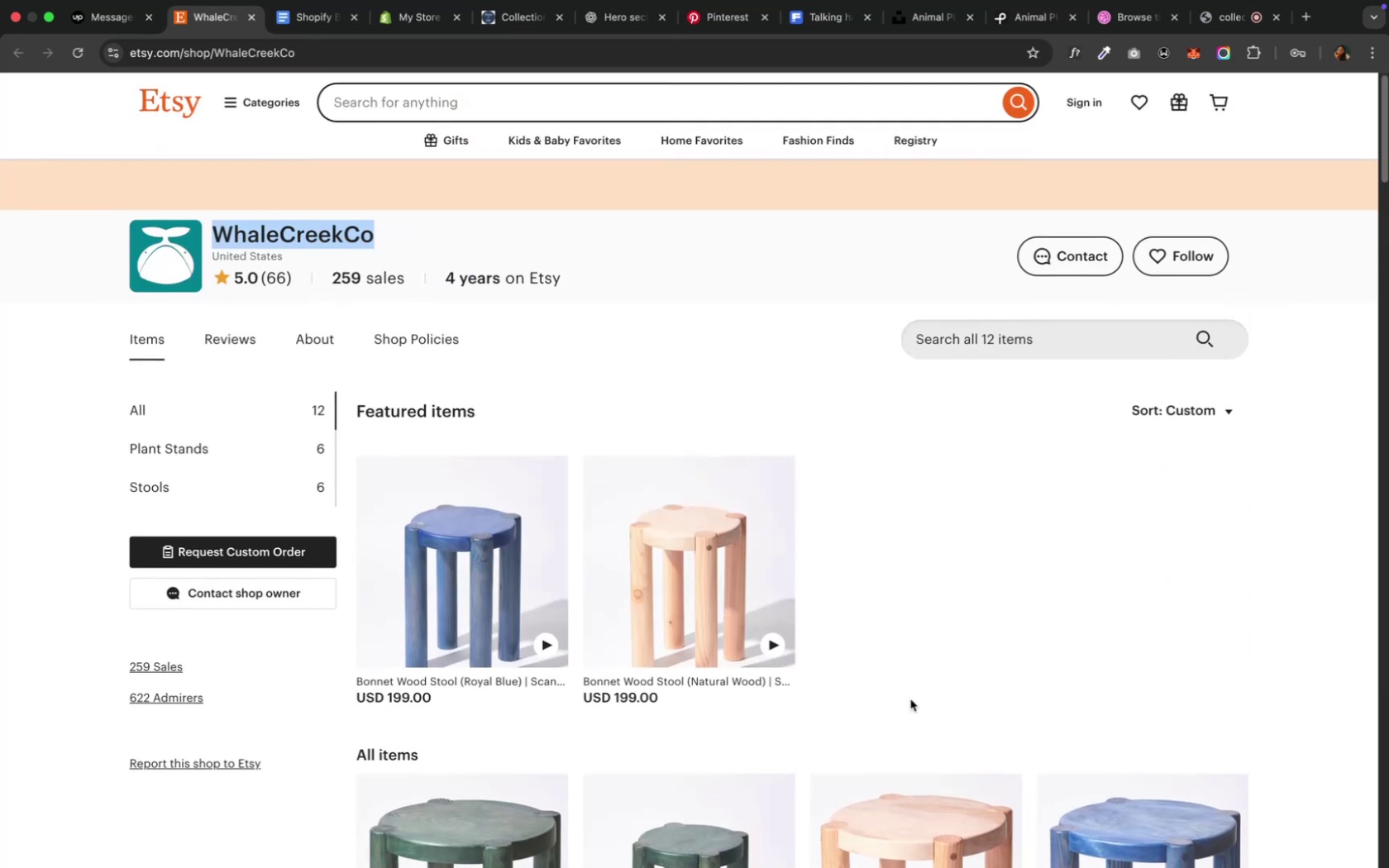 
scroll: coordinate [909, 699], scroll_direction: down, amount: 29.0
 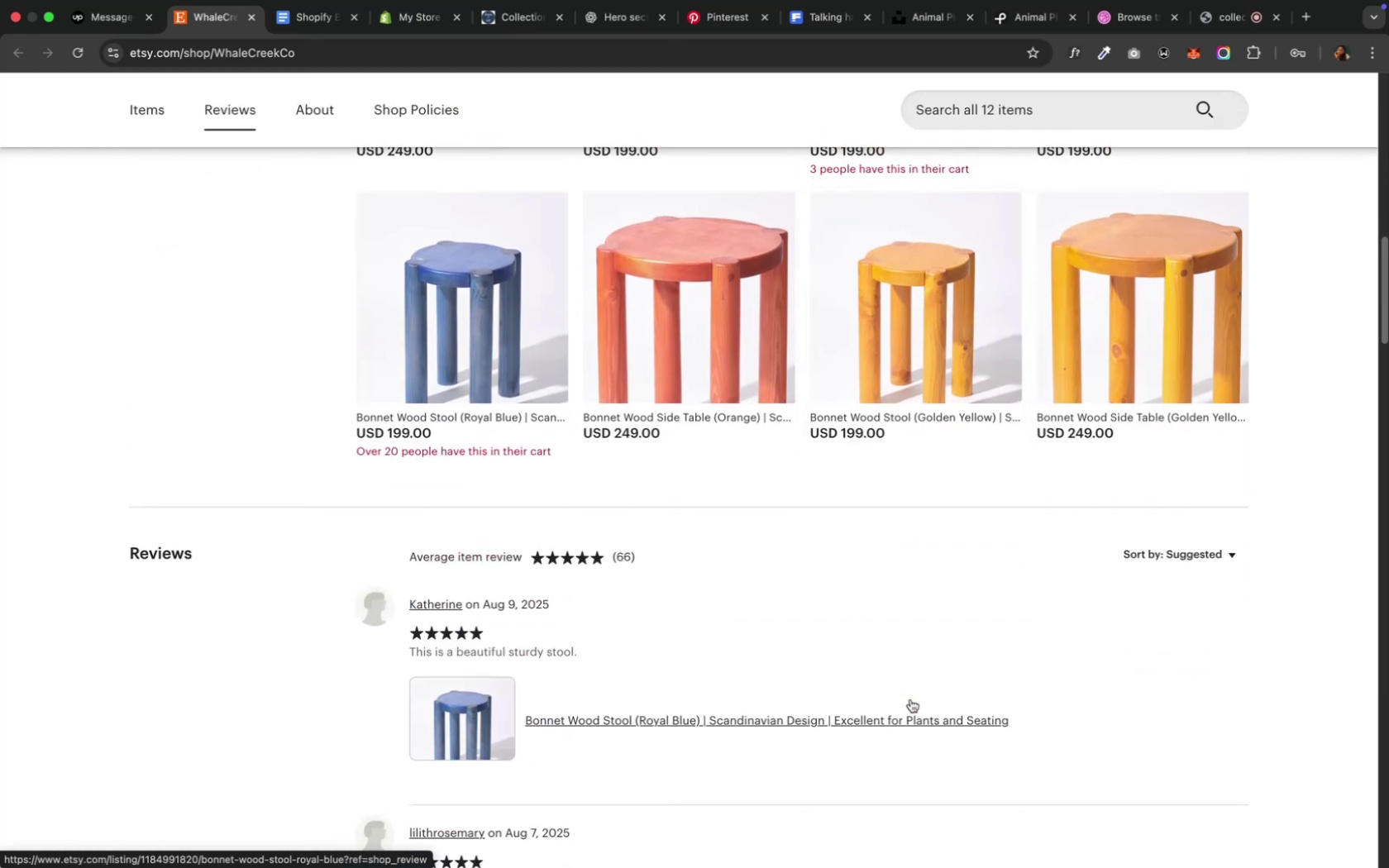 
scroll: coordinate [909, 699], scroll_direction: up, amount: 30.0
 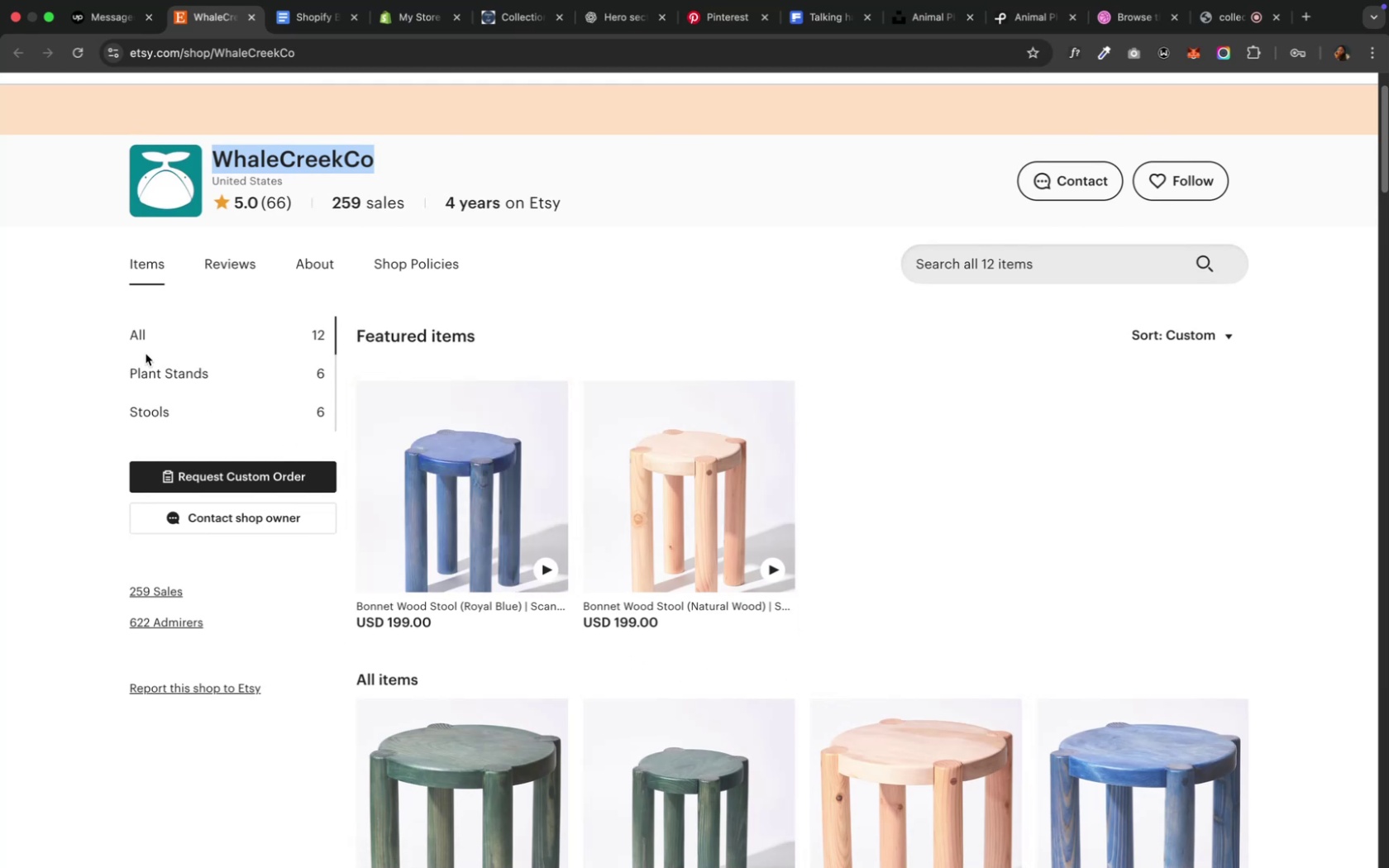 
left_click([155, 344])
 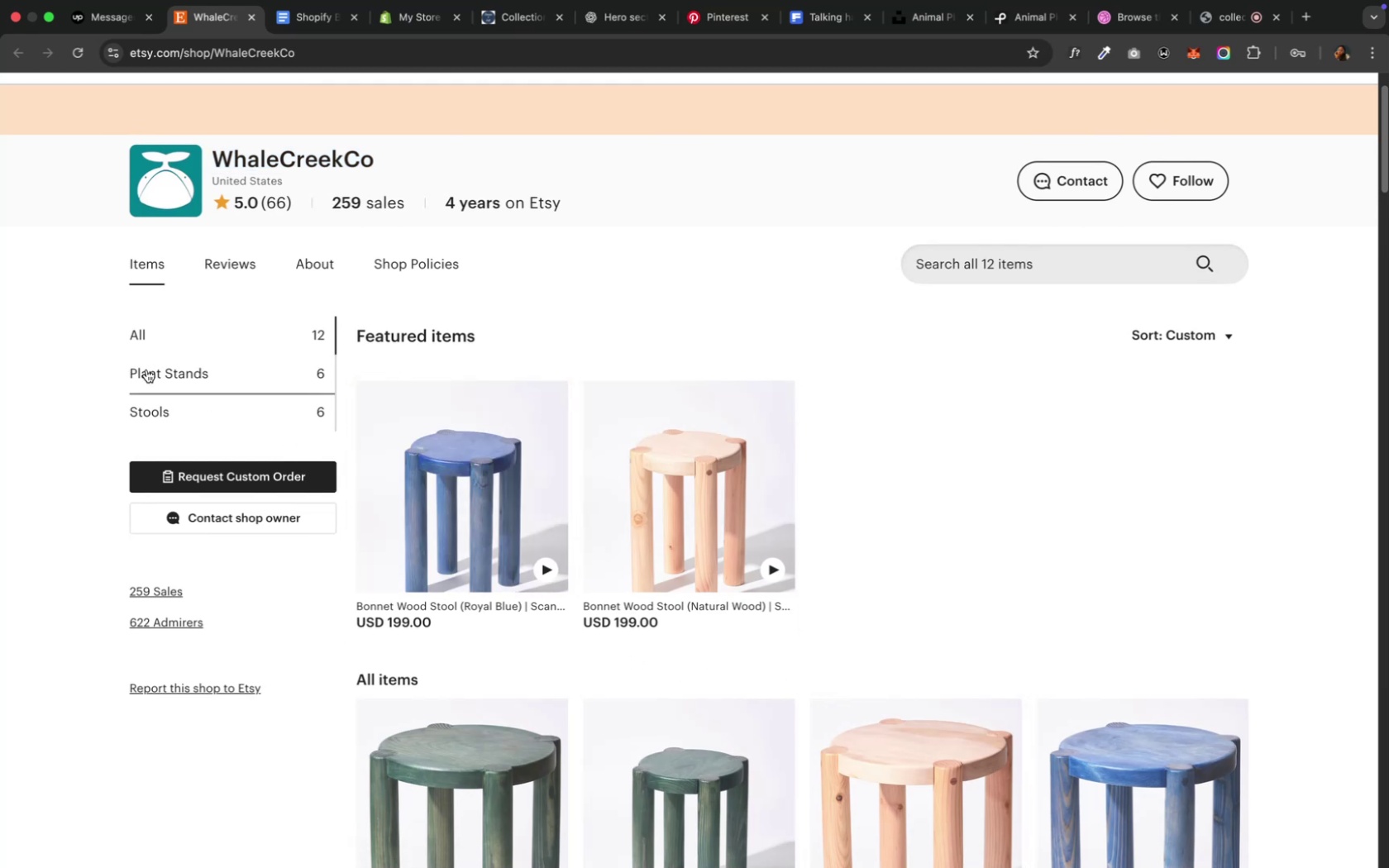 
left_click([145, 374])
 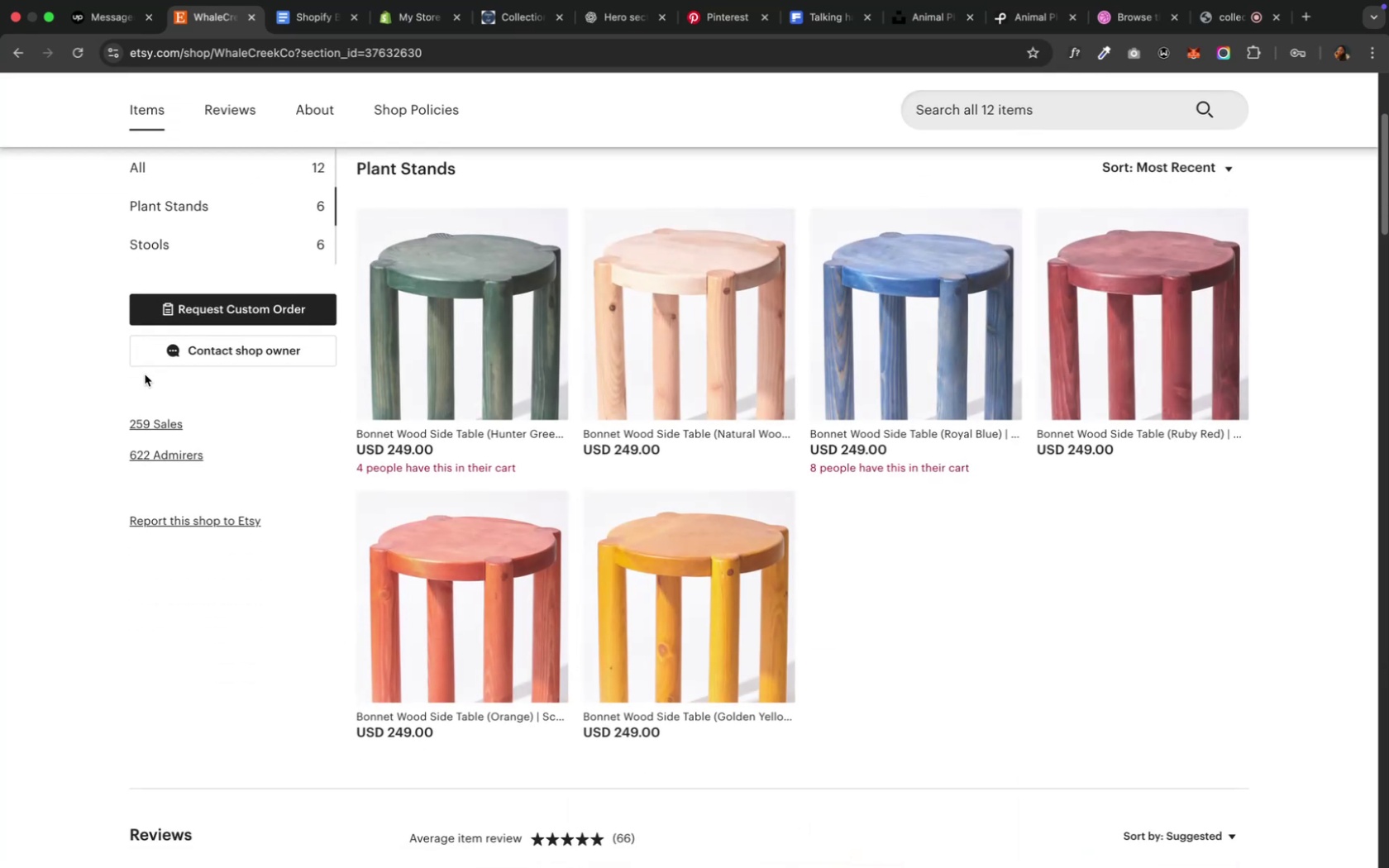 
left_click([182, 246])
 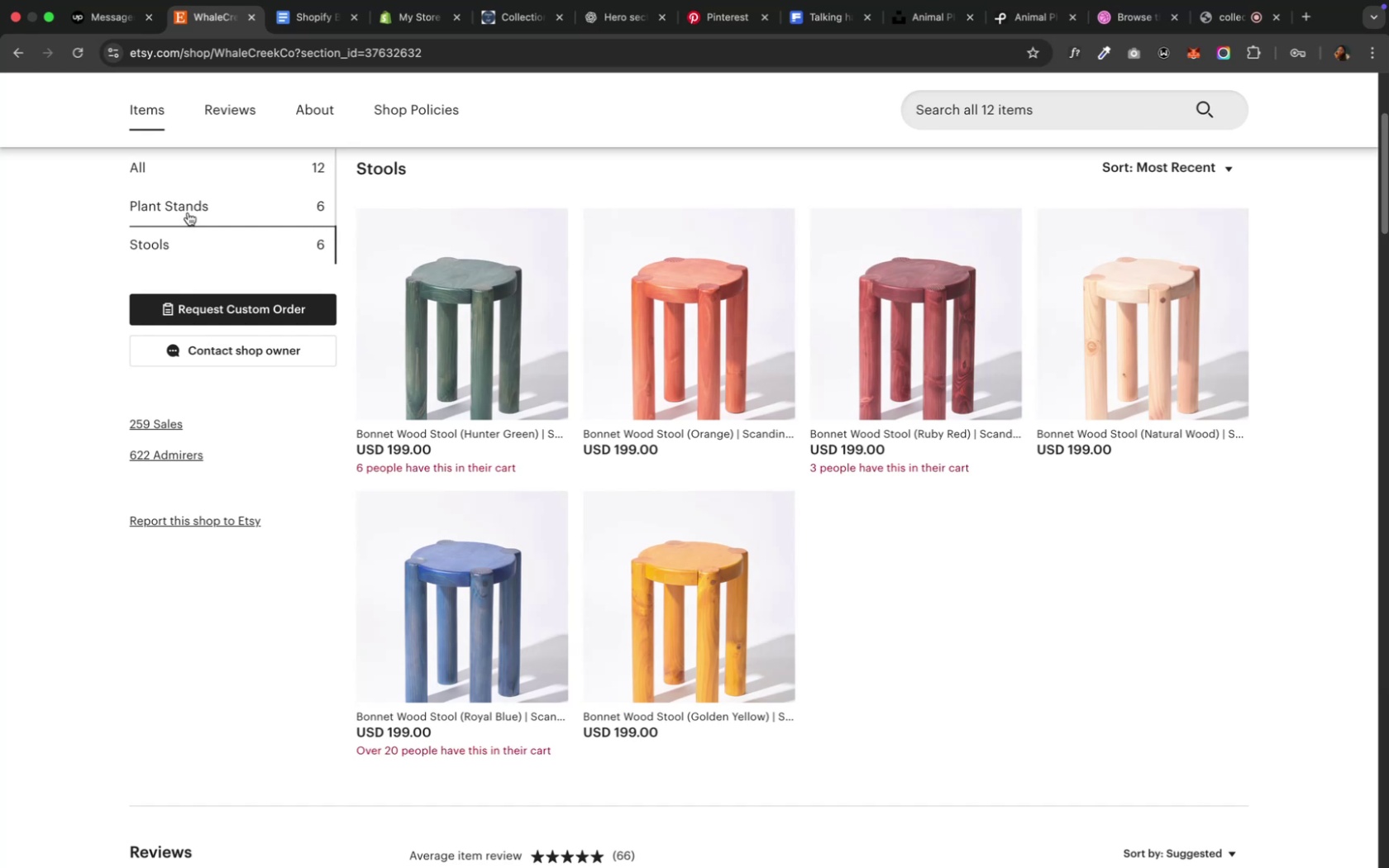 
wait(5.1)
 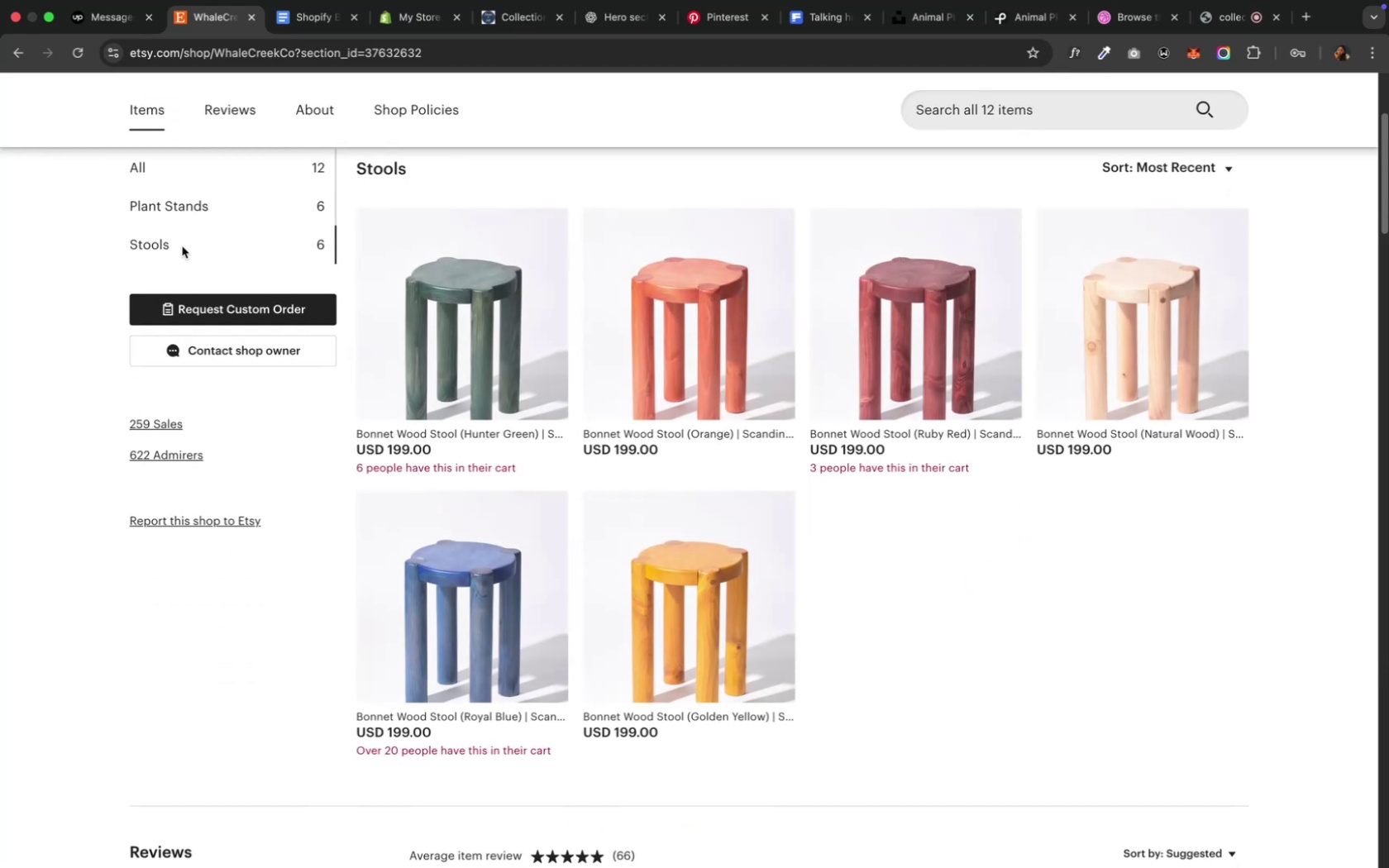 
left_click([188, 212])
 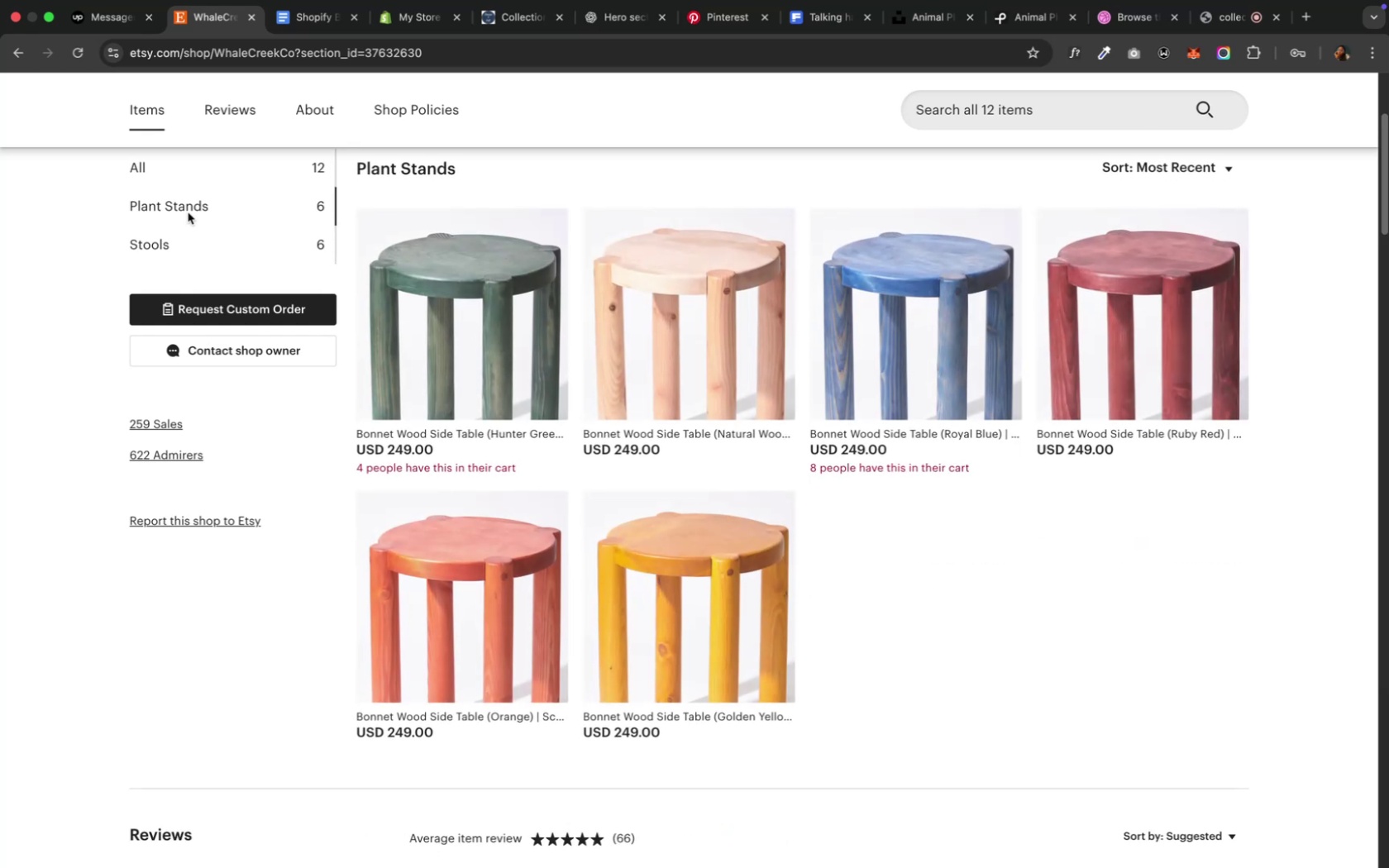 
wait(7.75)
 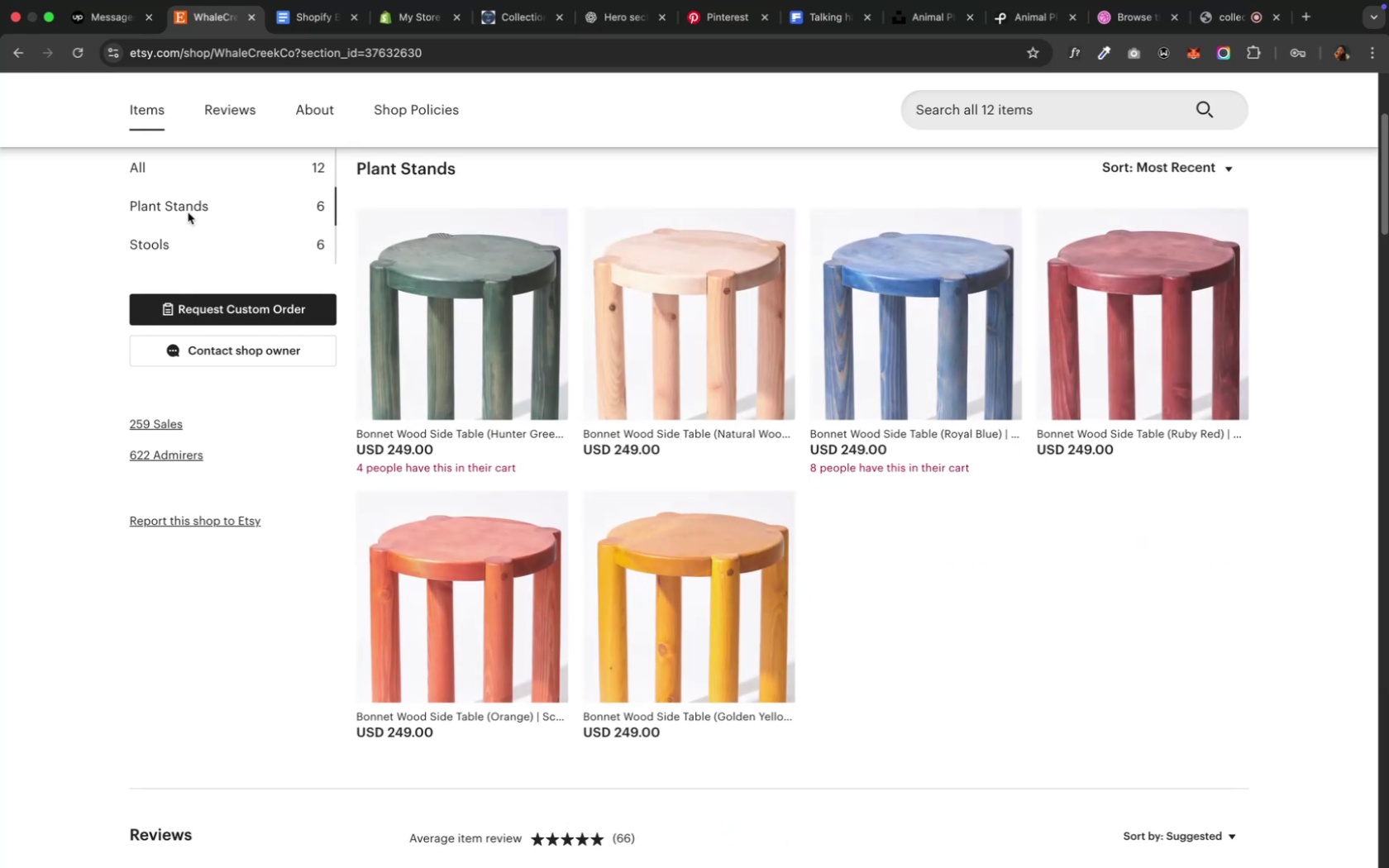 
left_click([167, 236])
 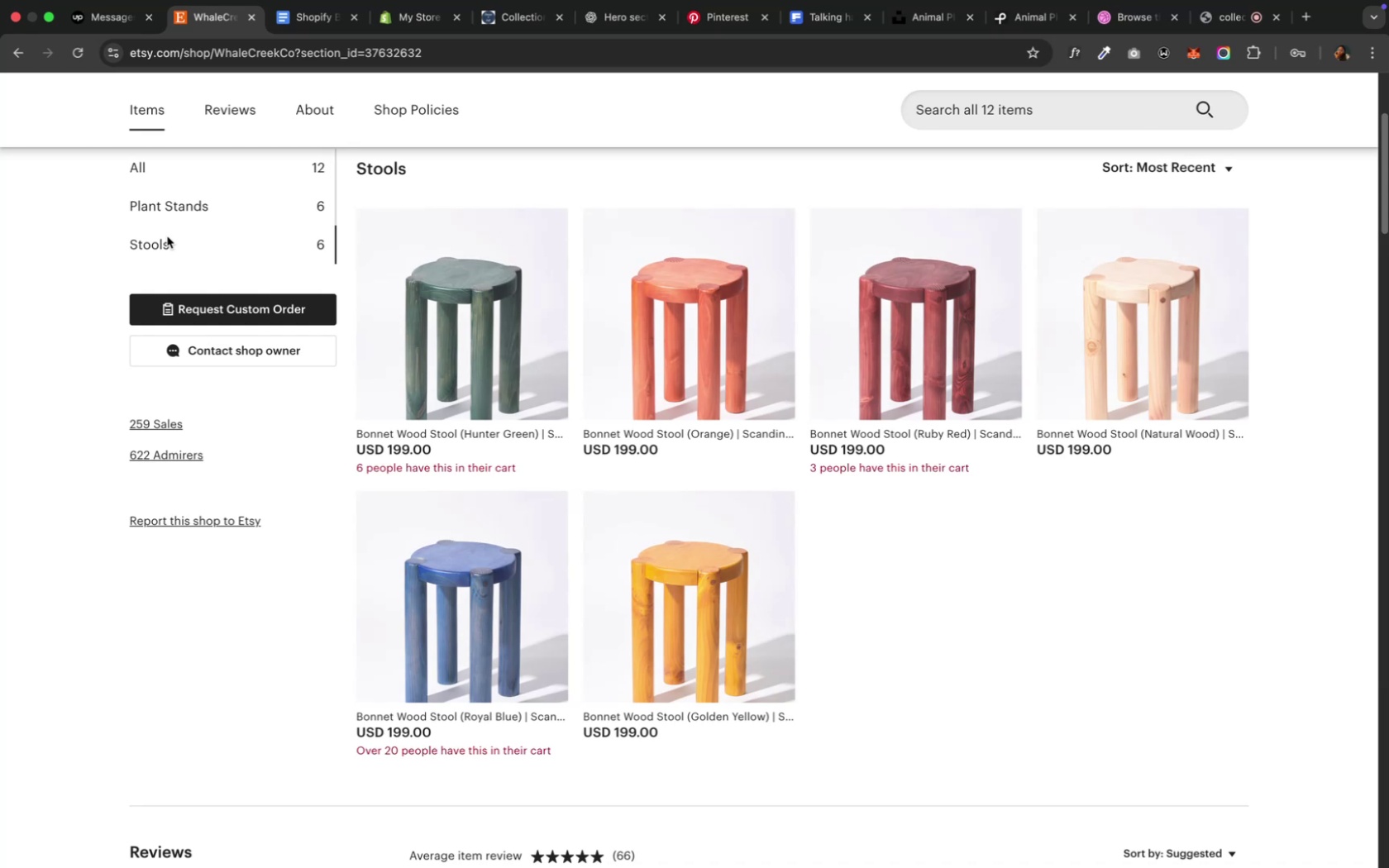 
wait(15.65)
 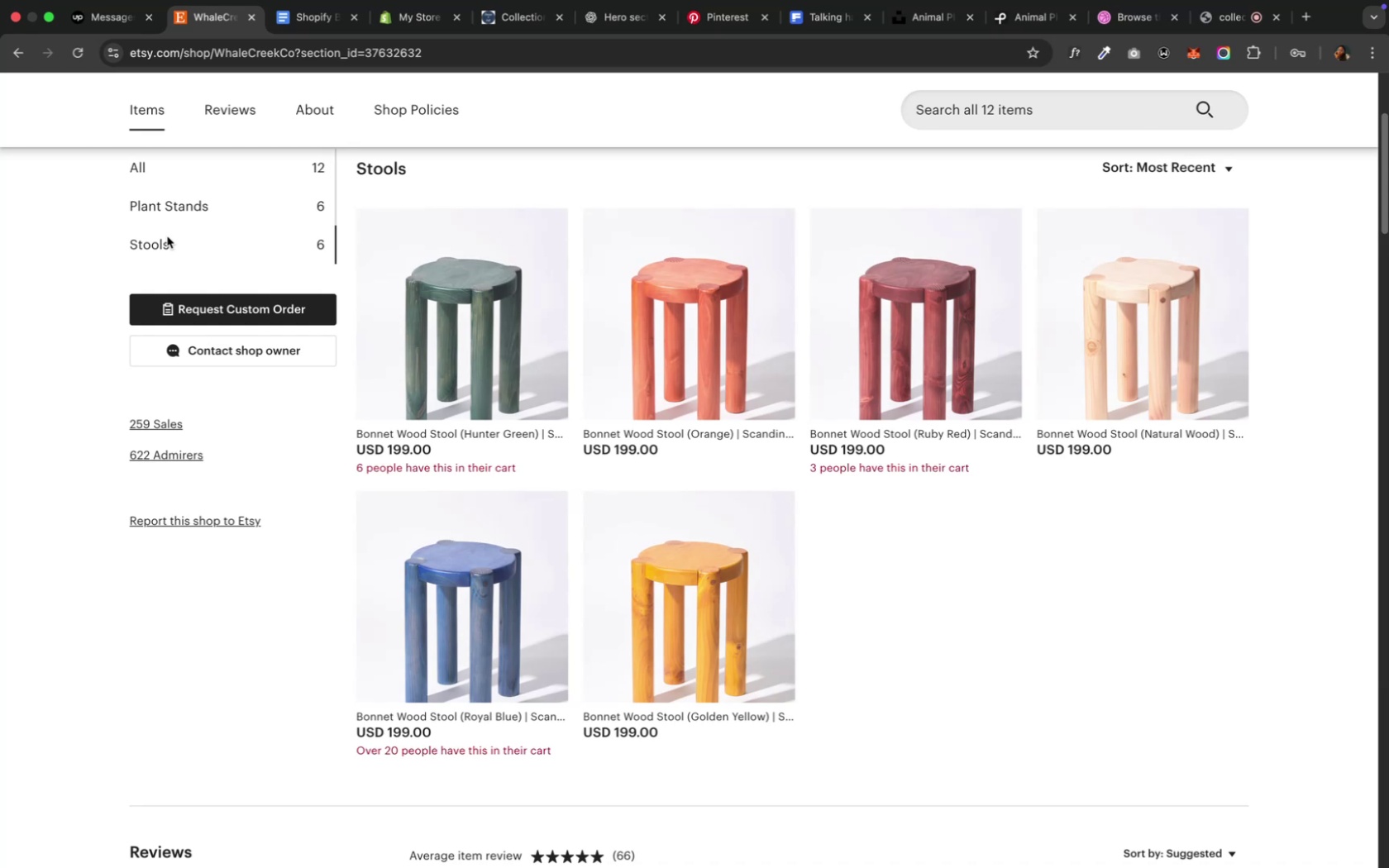 
left_click([592, 36])
 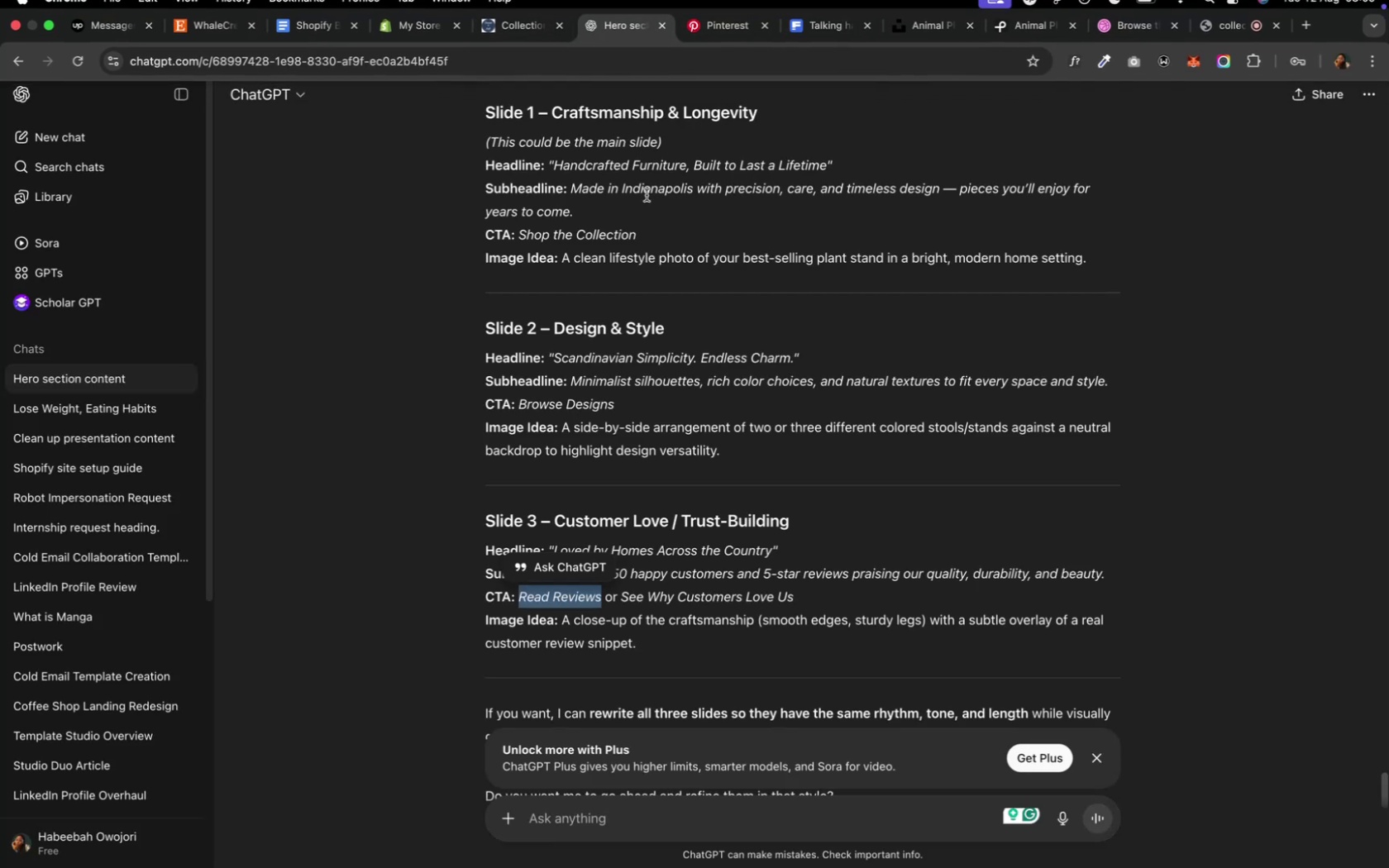 
left_click([648, 427])
 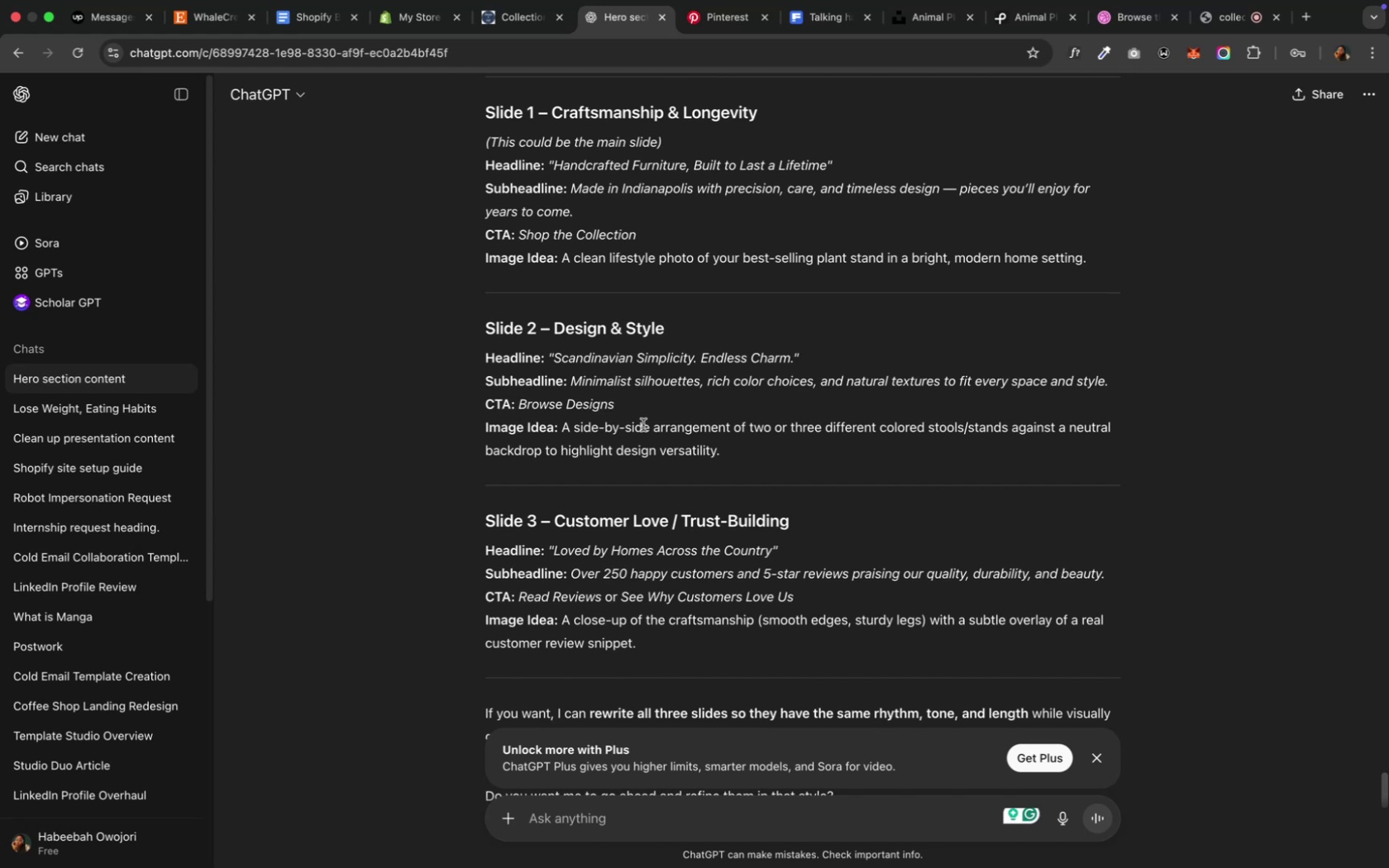 
wait(23.35)
 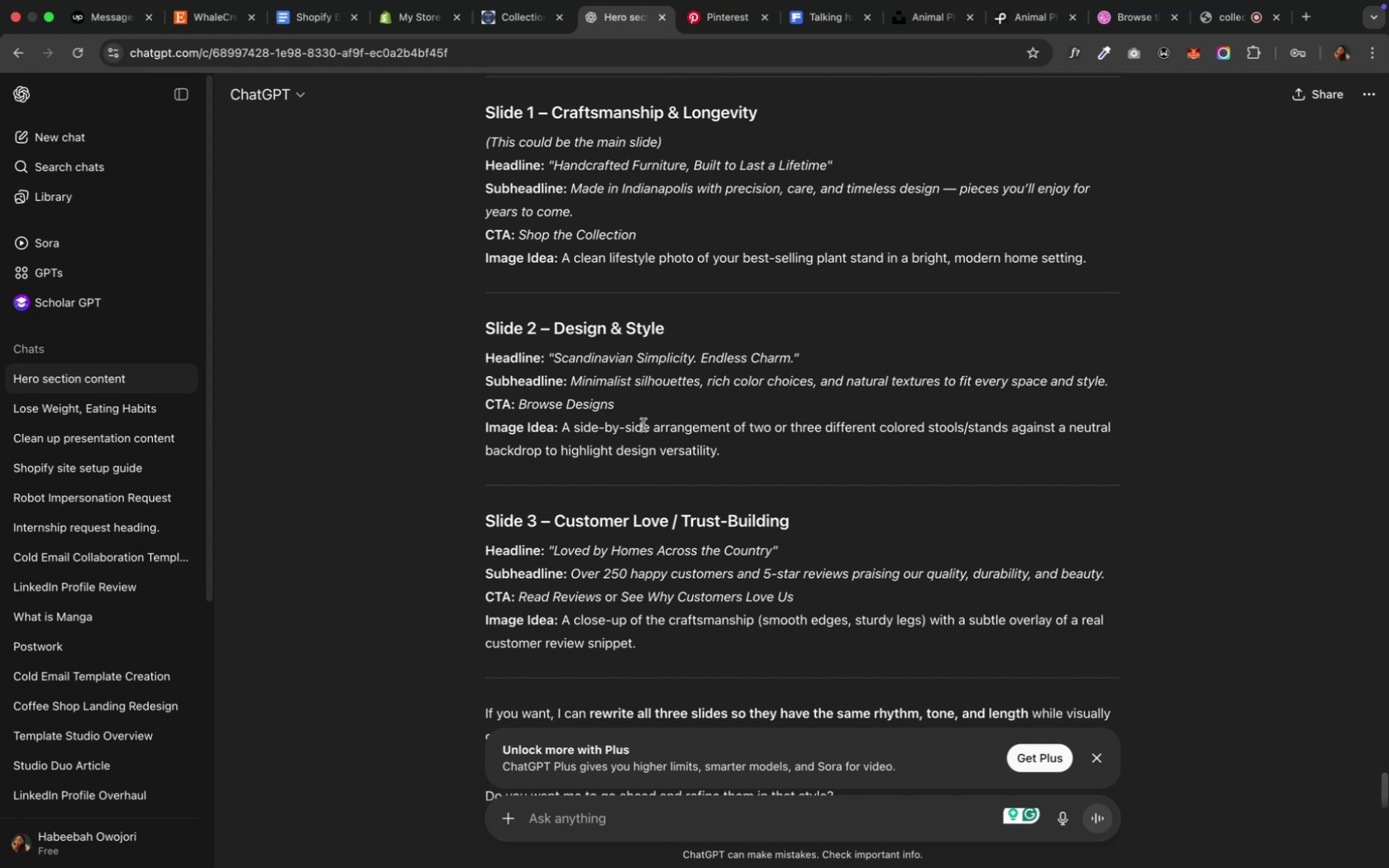 
left_click([797, 45])
 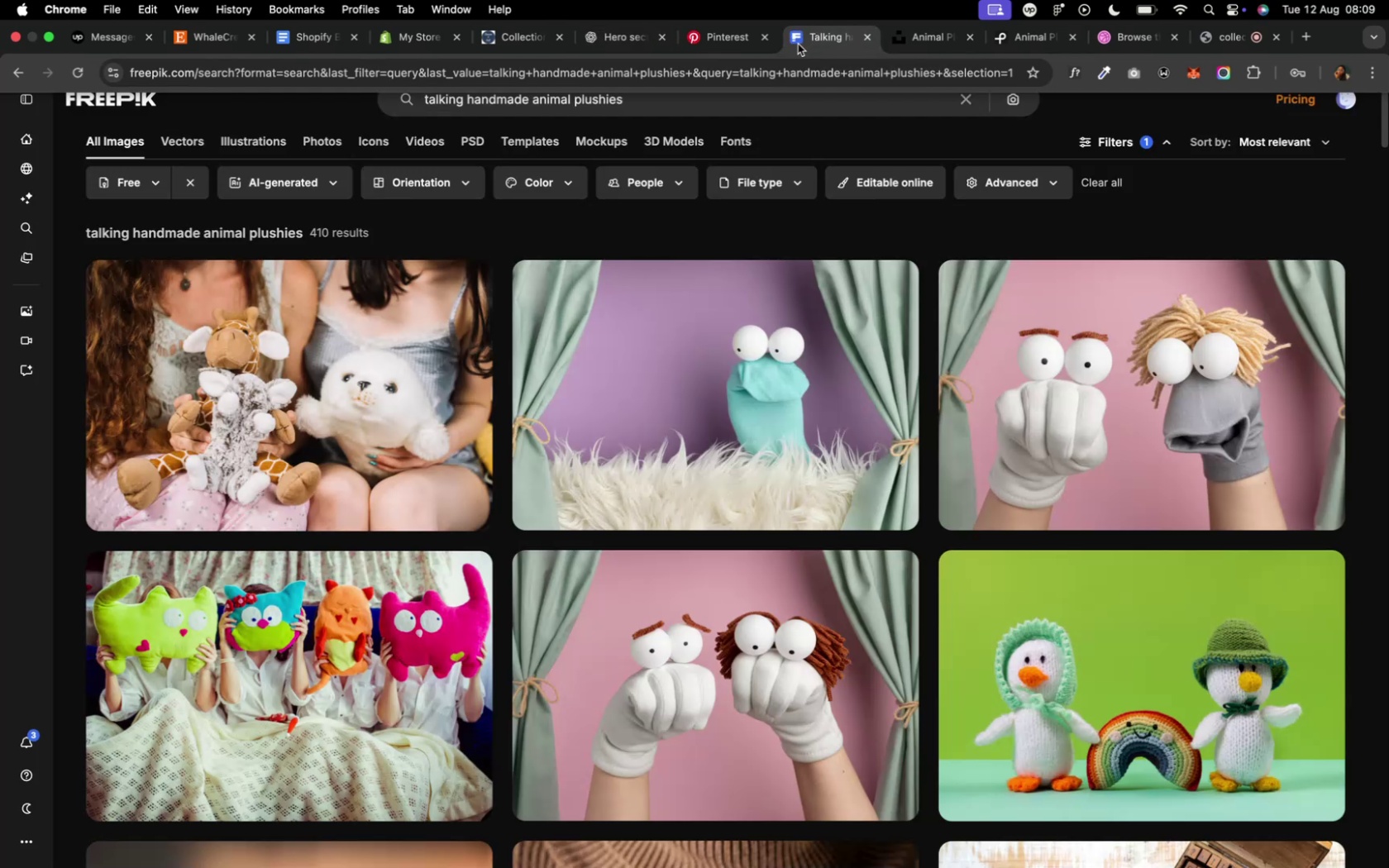 
wait(7.87)
 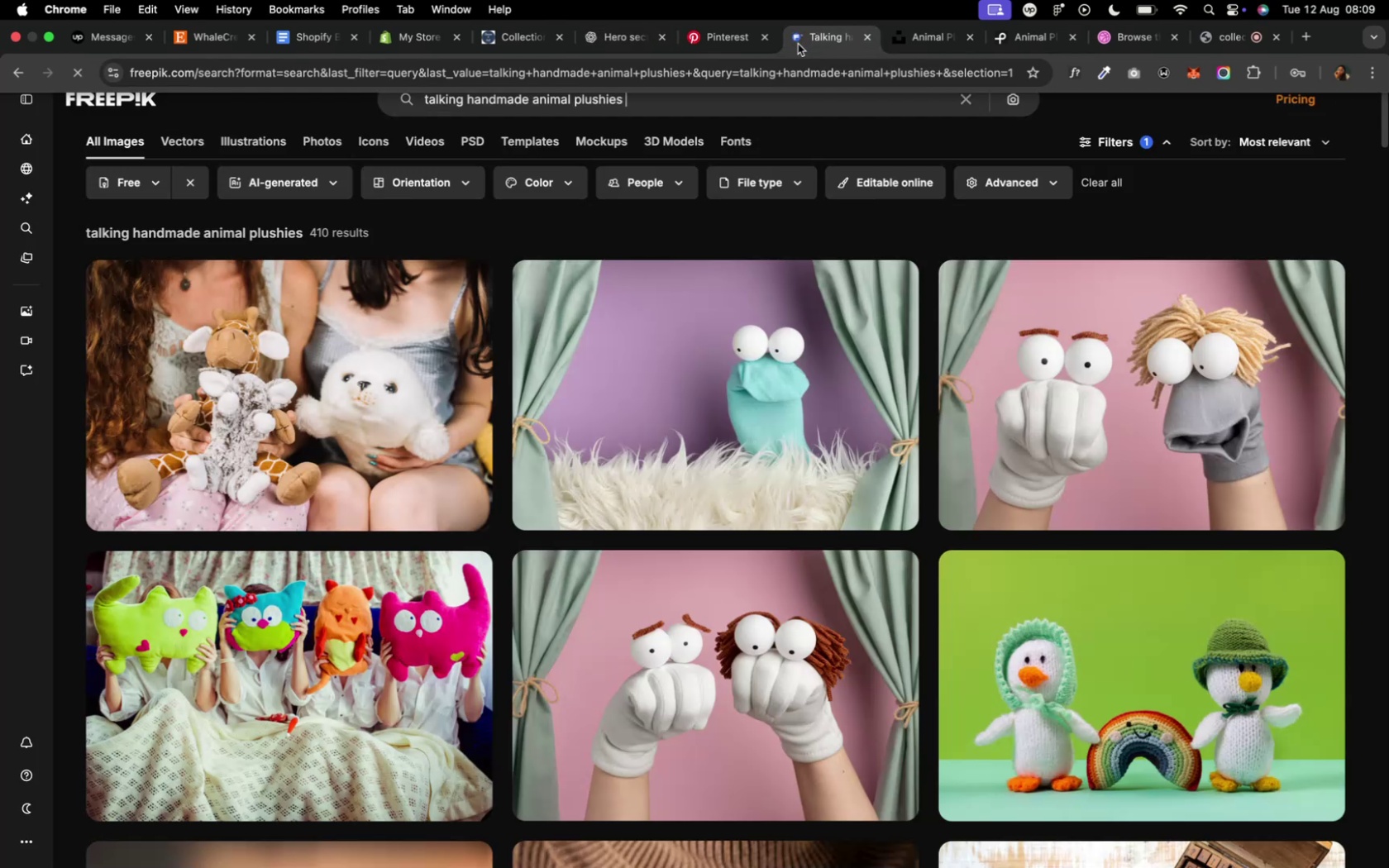 
left_click([612, 107])
 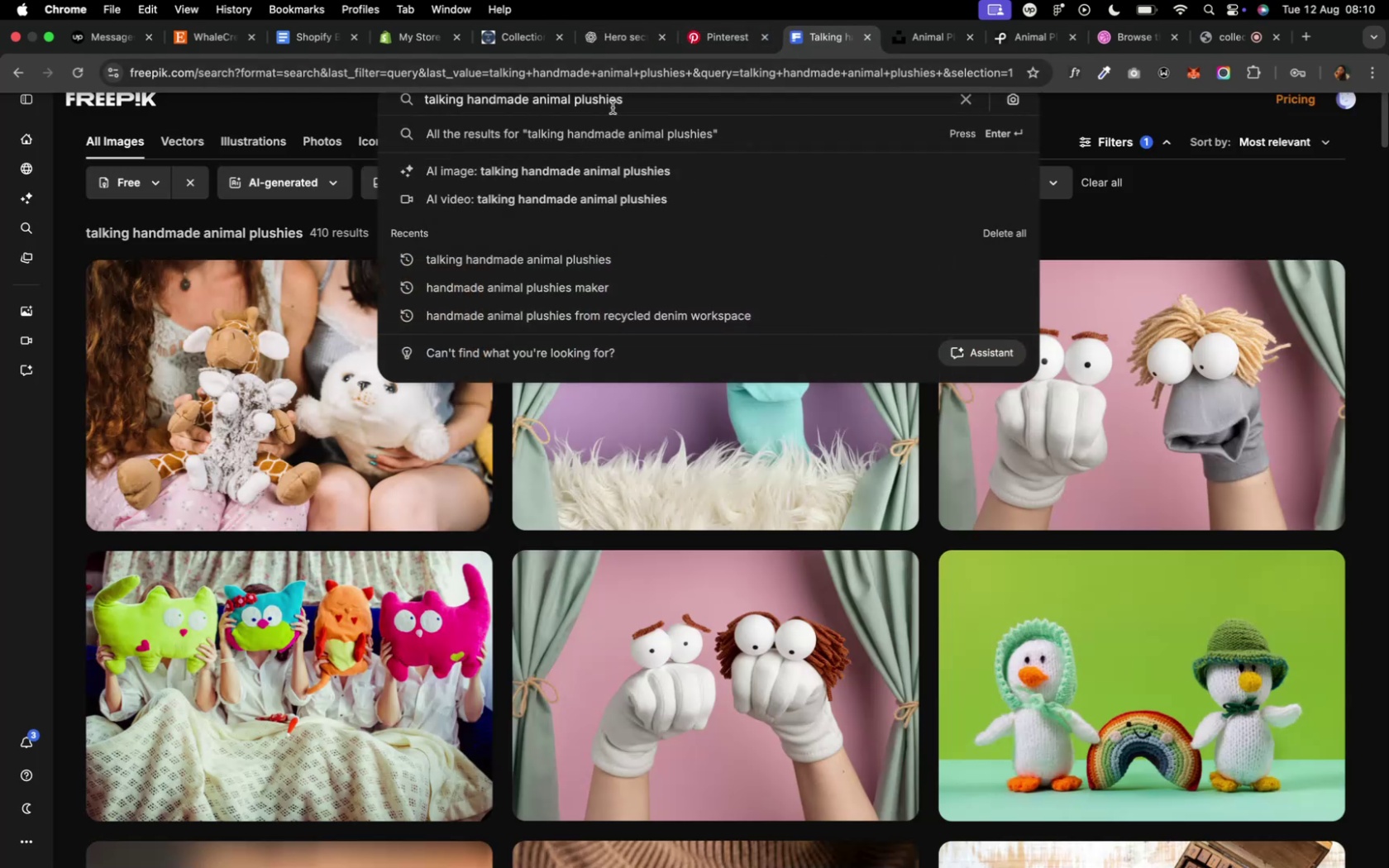 
key(Meta+CommandLeft)
 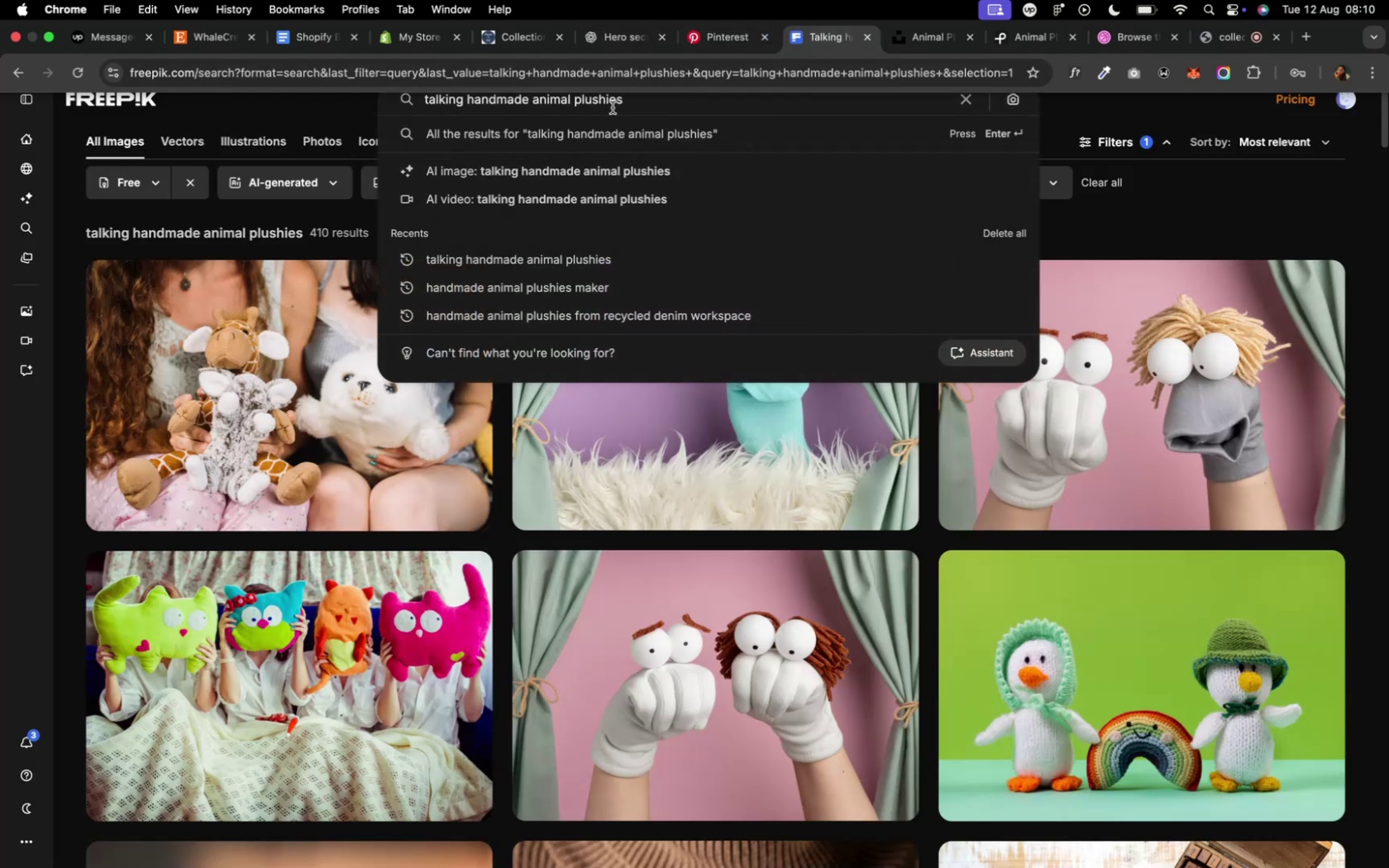 
key(Meta+A)
 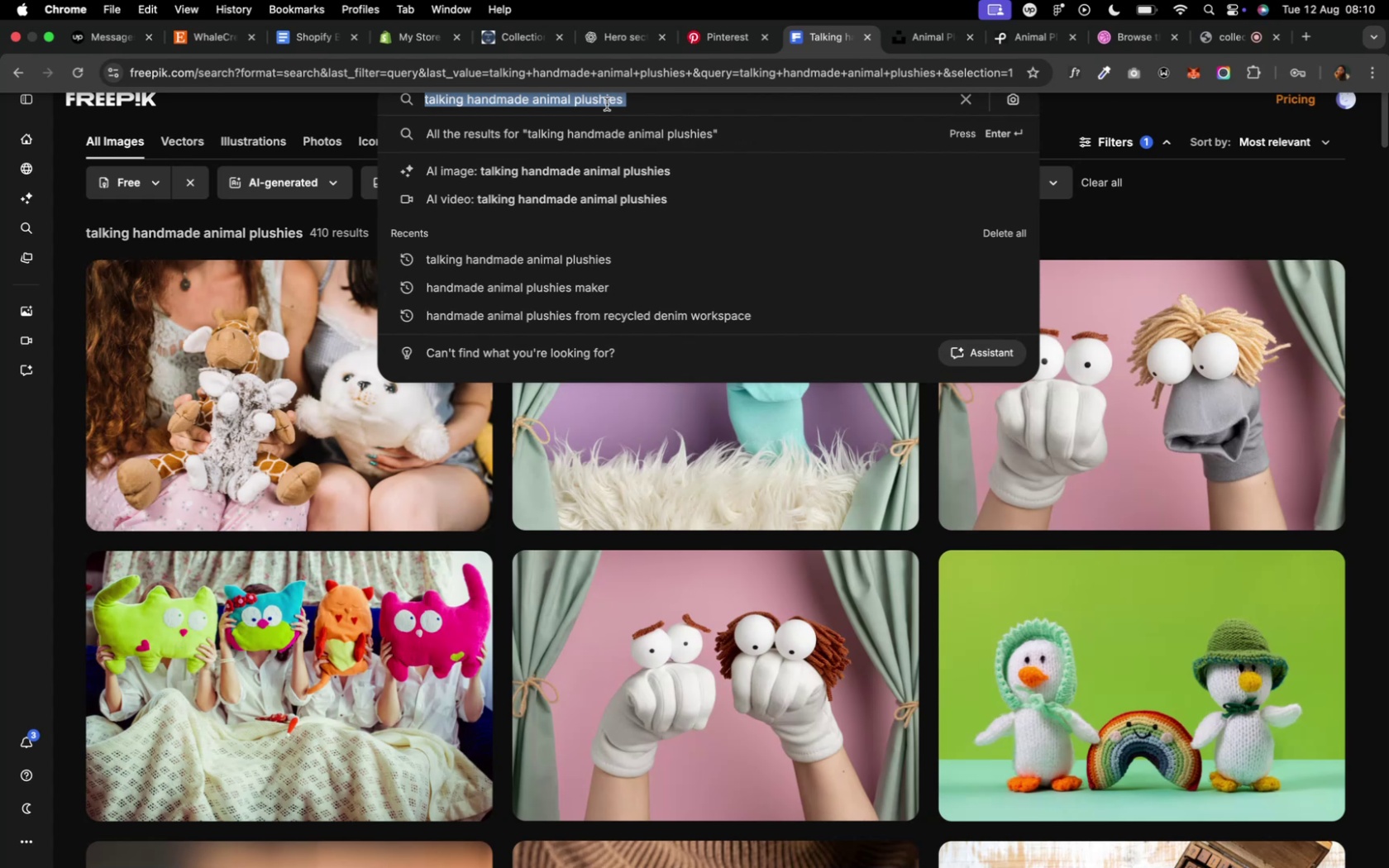 
type(Wood stool in sittting room)
 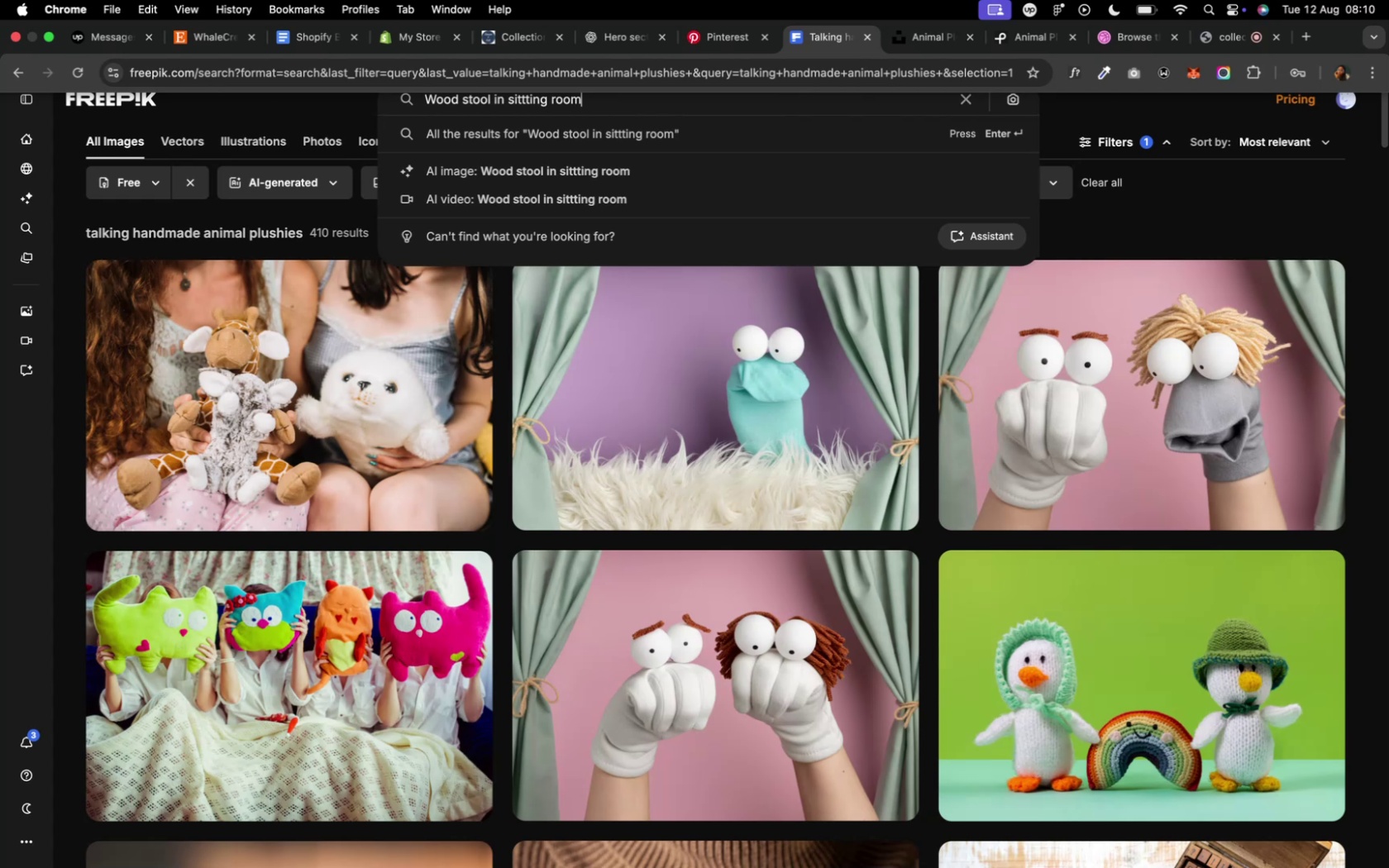 
key(Enter)
 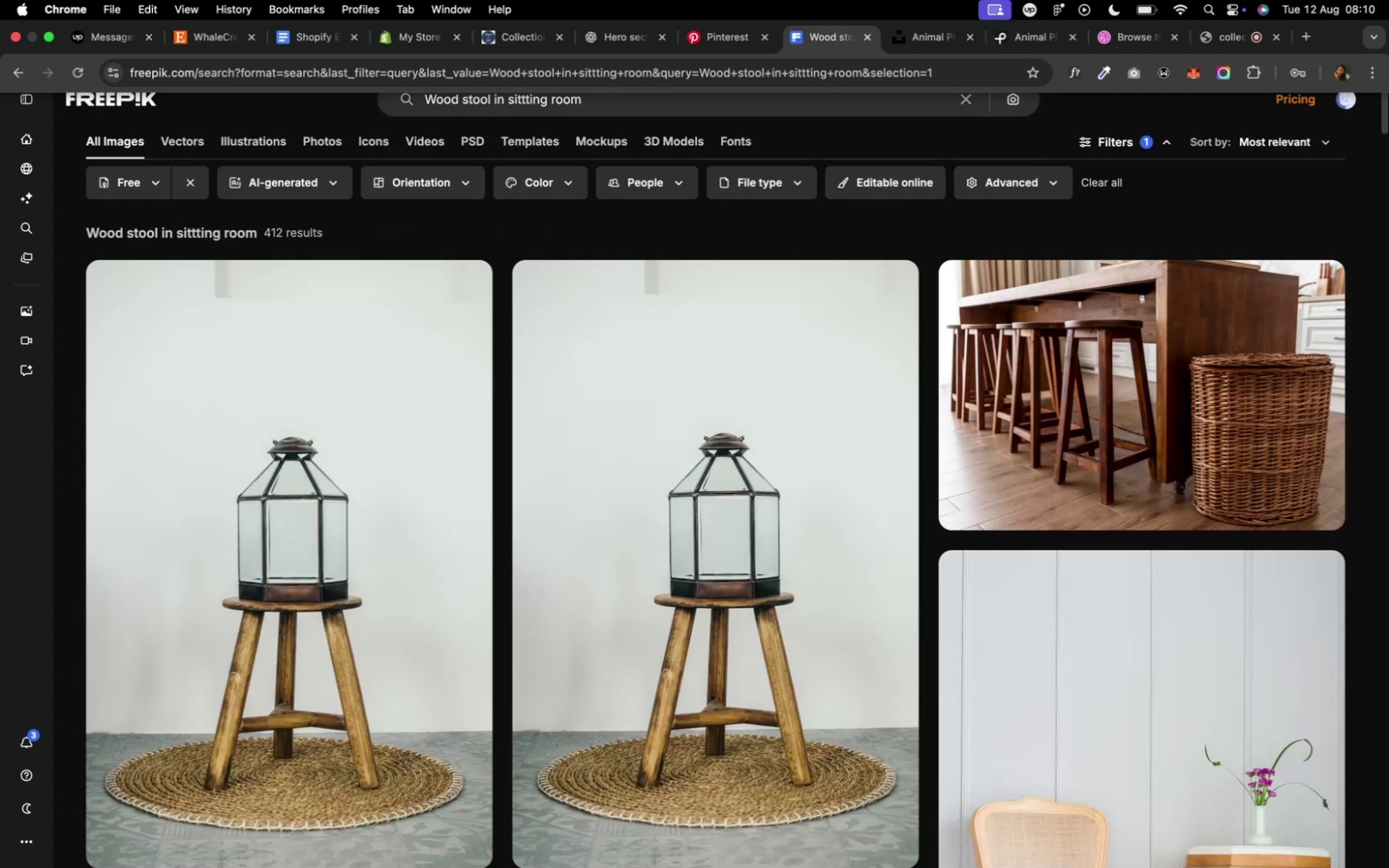 
wait(5.58)
 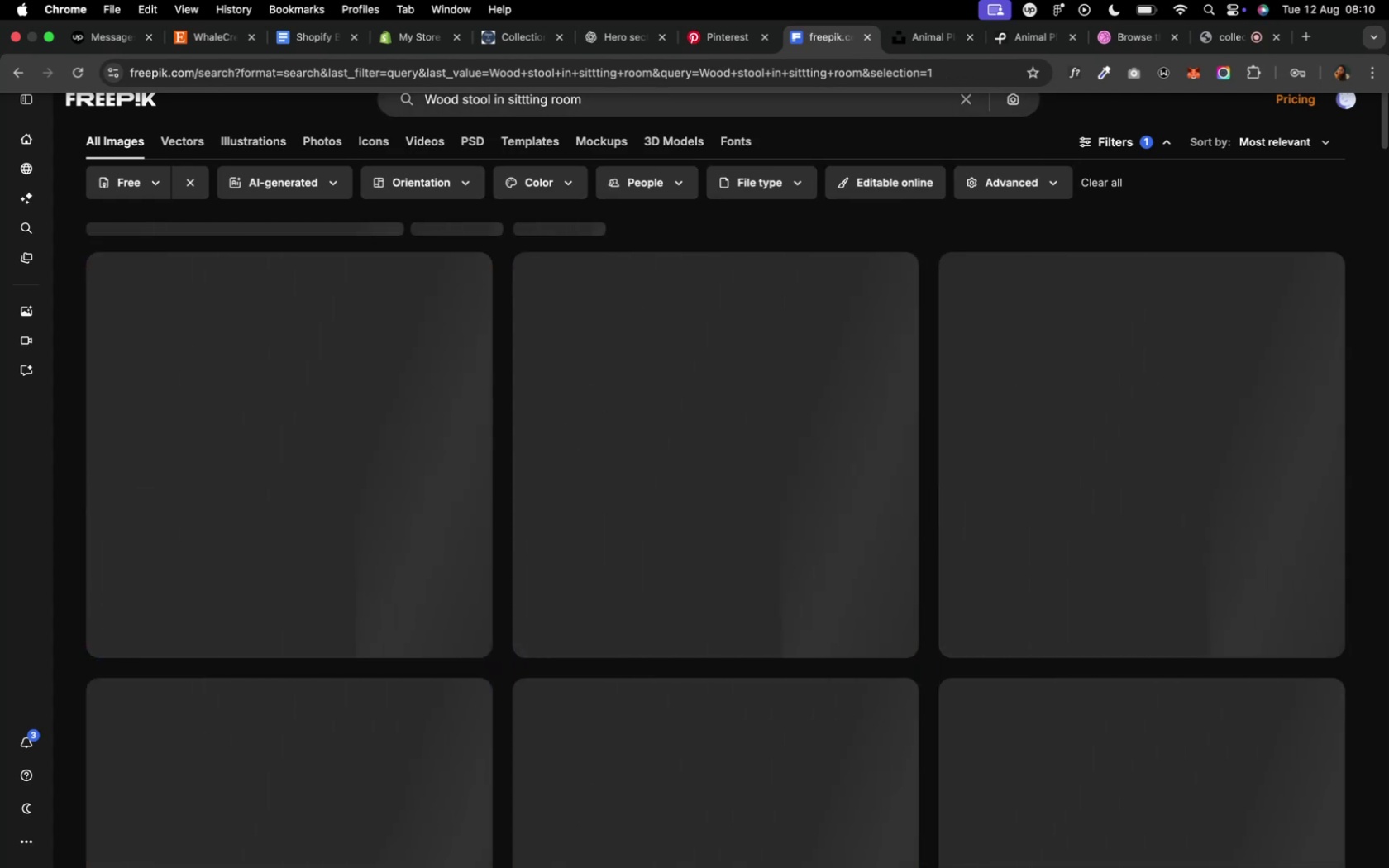 
scroll: coordinate [523, 312], scroll_direction: down, amount: 56.0
 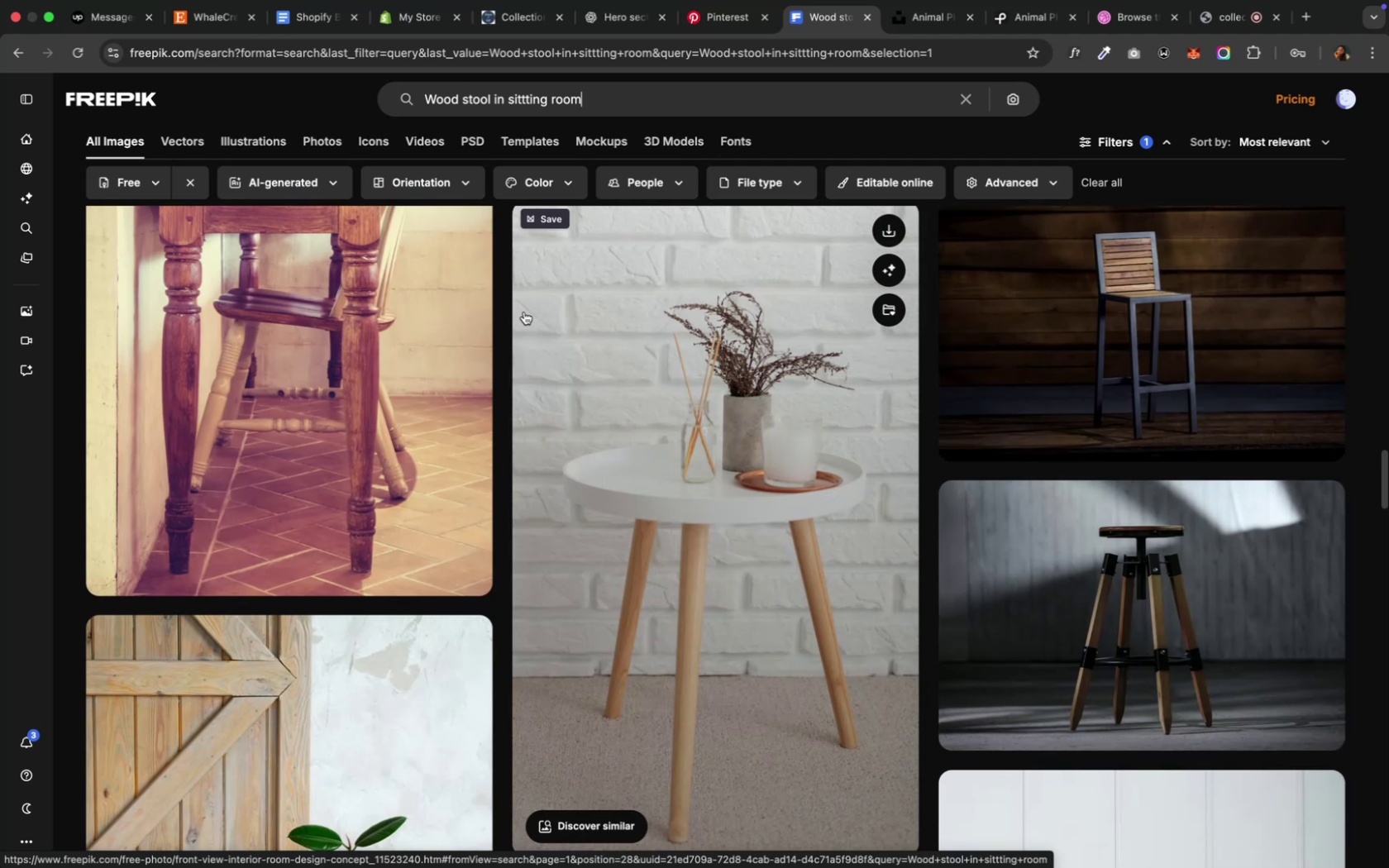 
scroll: coordinate [527, 305], scroll_direction: down, amount: 32.0
 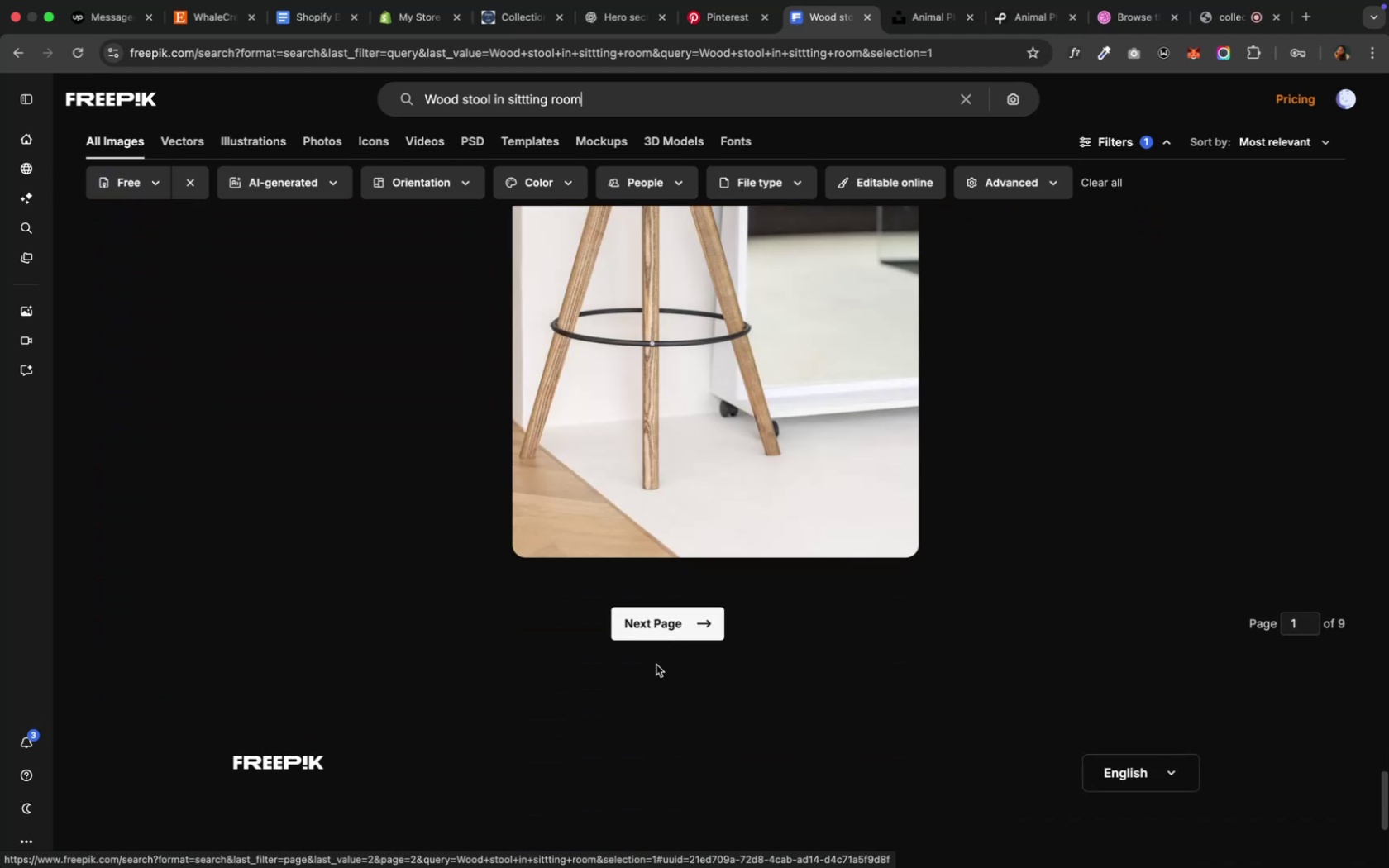 
left_click([647, 636])
 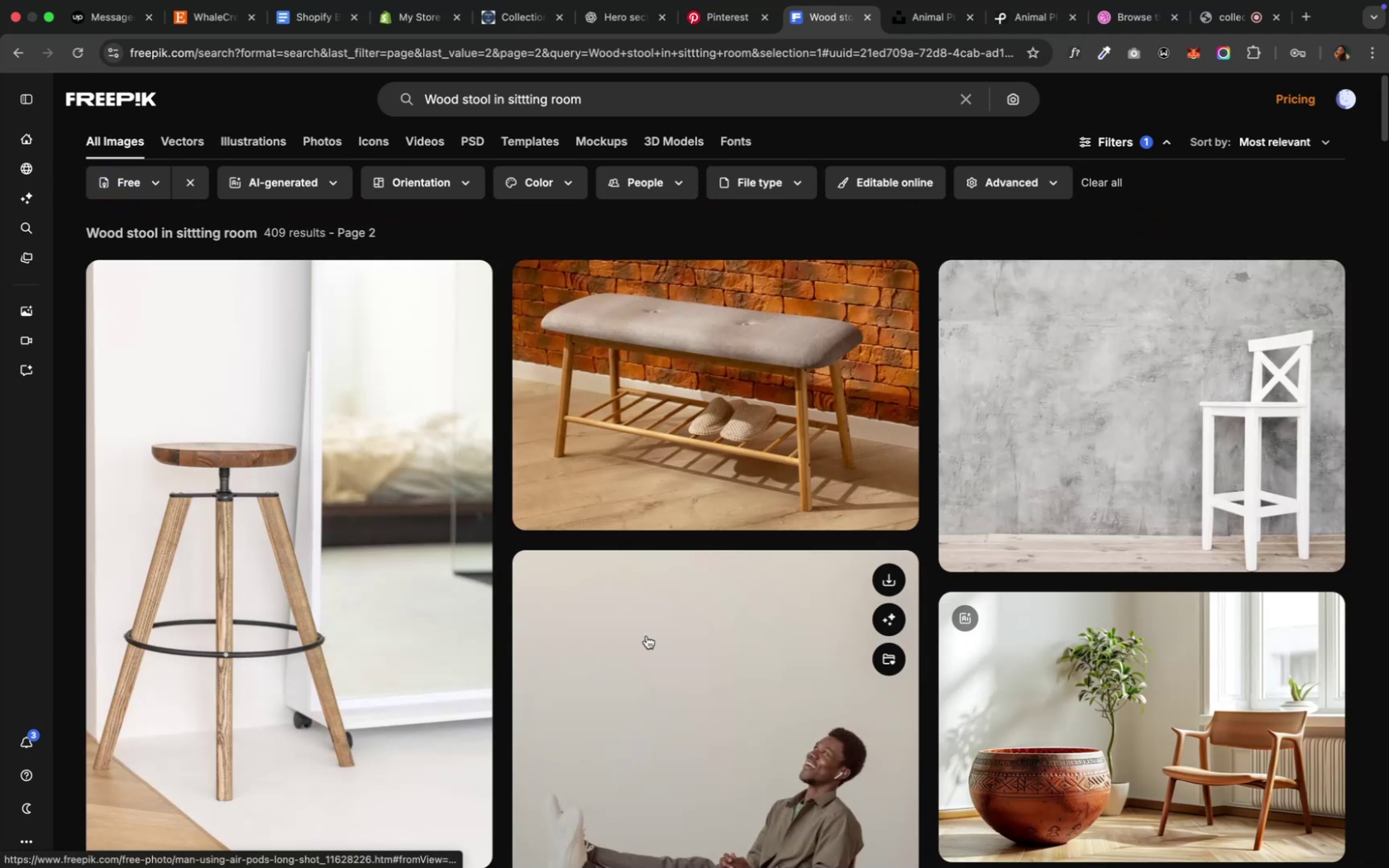 
scroll: coordinate [491, 639], scroll_direction: down, amount: 39.0
 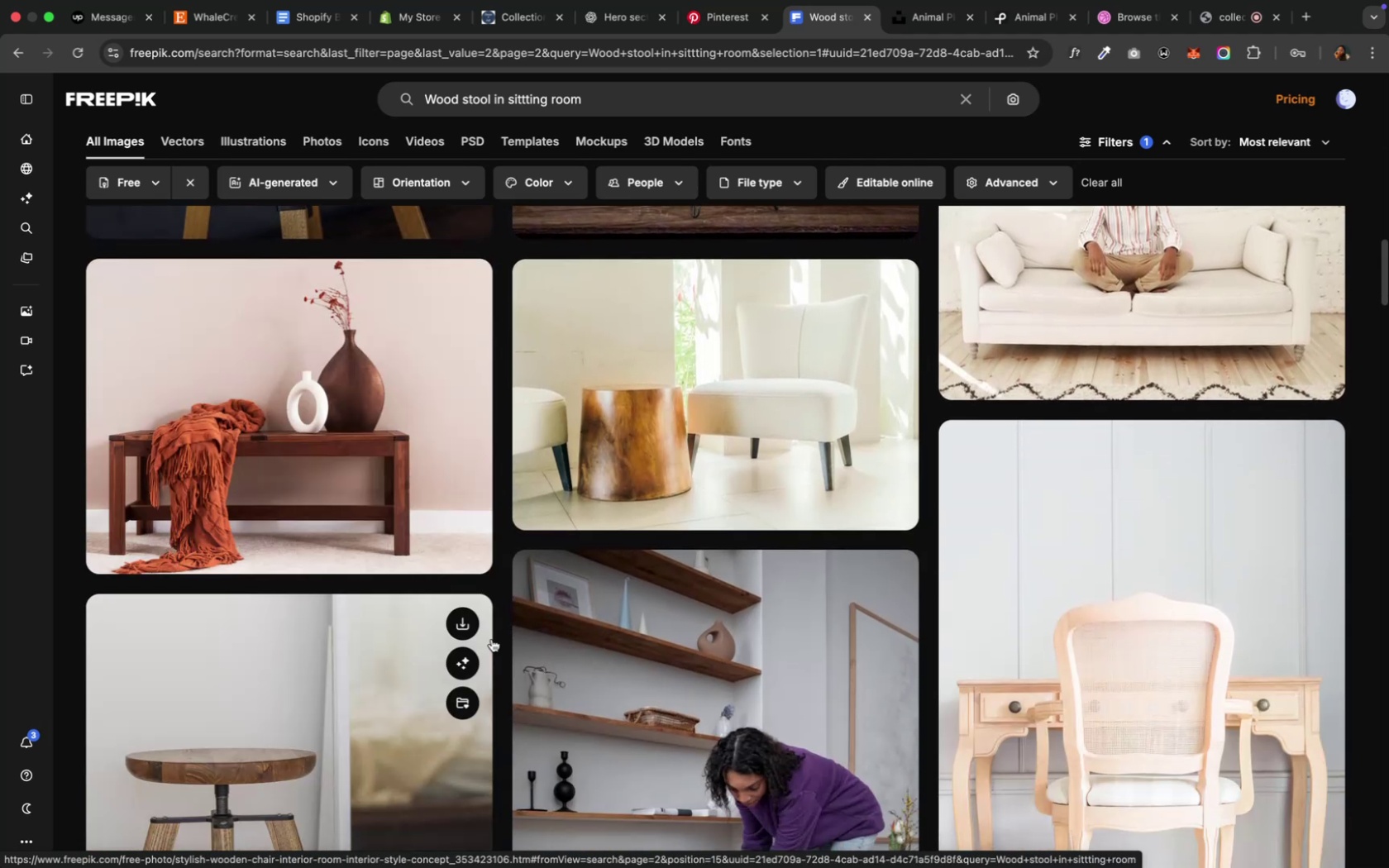 
scroll: coordinate [491, 639], scroll_direction: down, amount: 5.0
 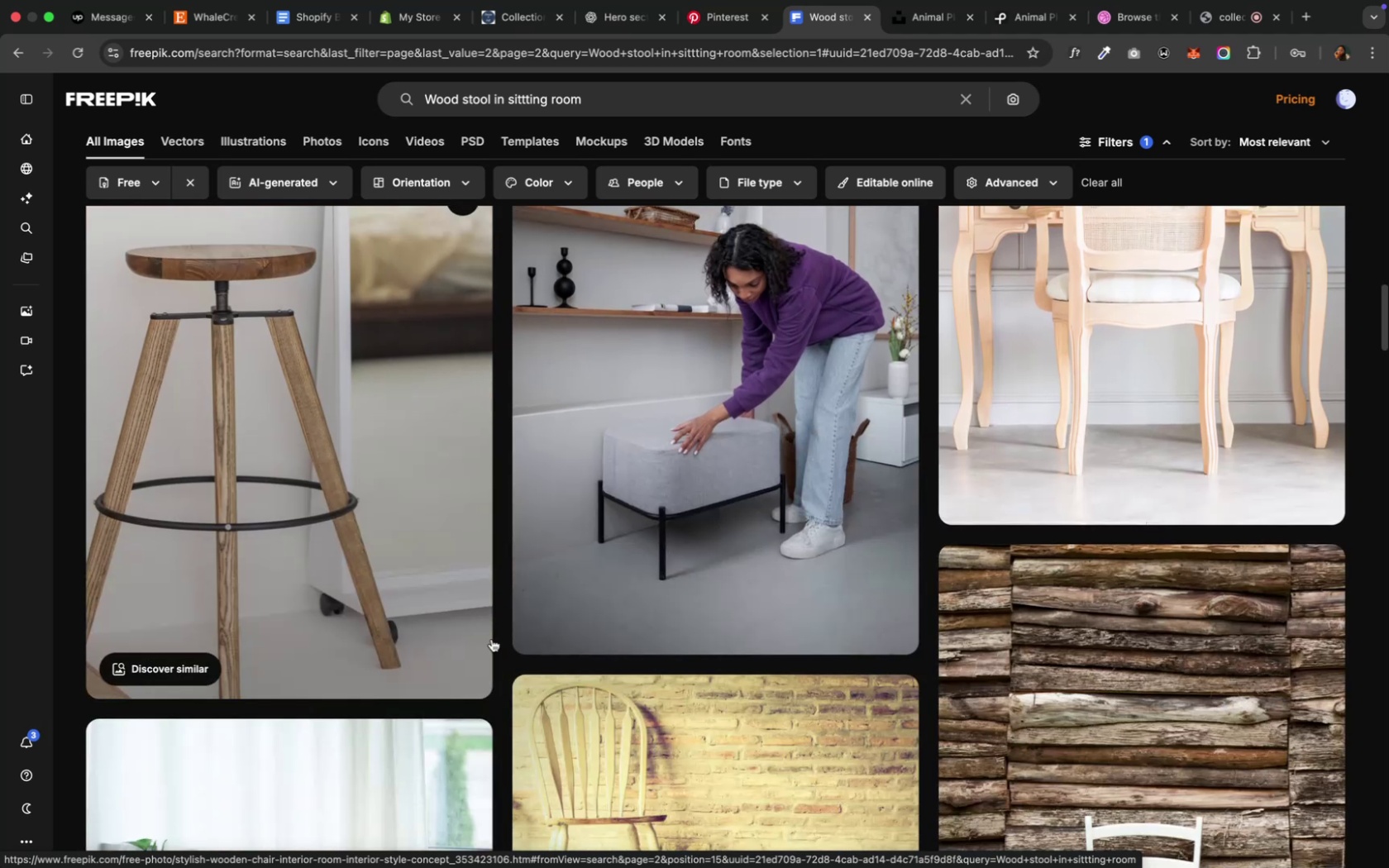 
scroll: coordinate [491, 639], scroll_direction: none, amount: 0.0
 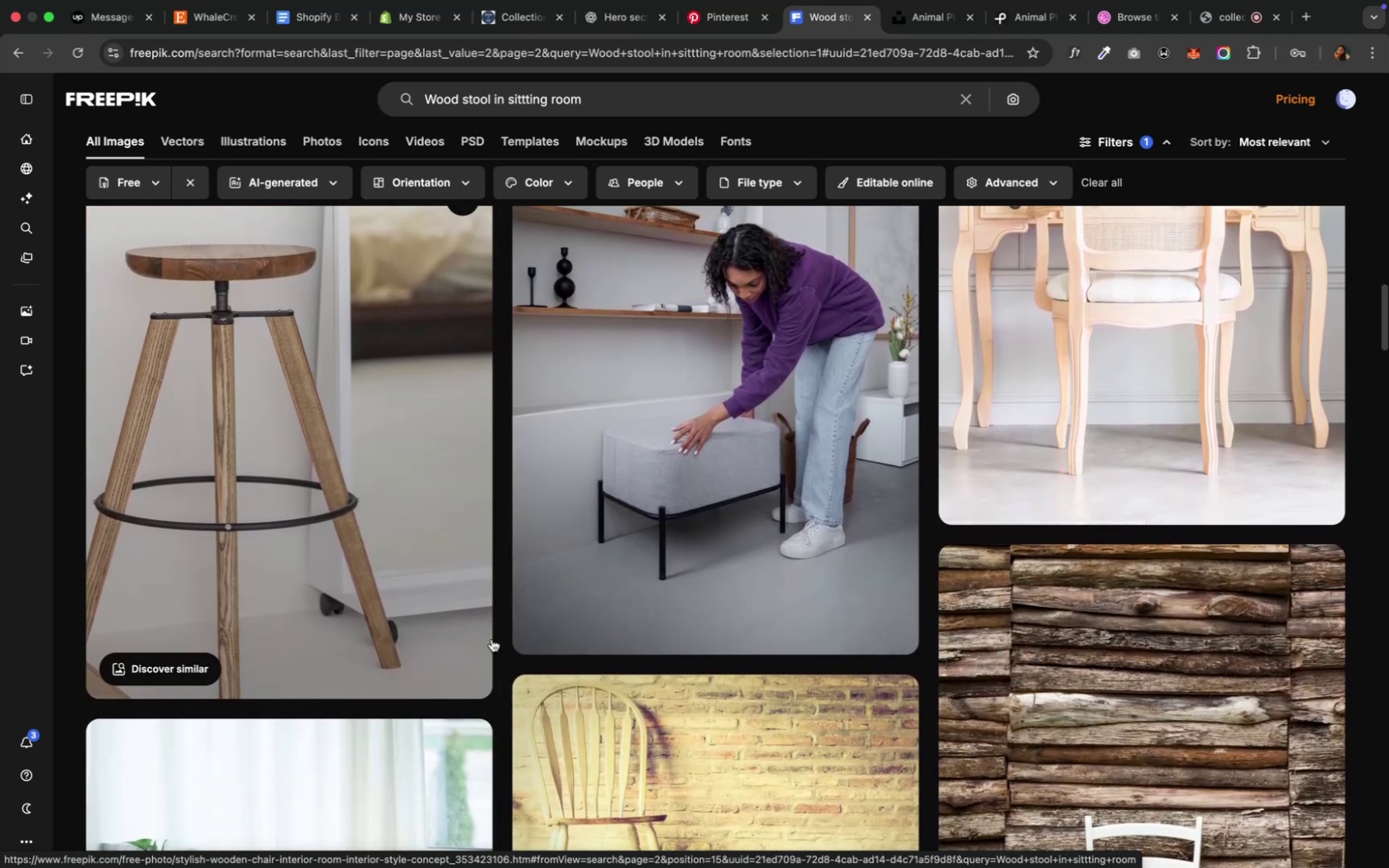 
scroll: coordinate [491, 639], scroll_direction: down, amount: 49.0
 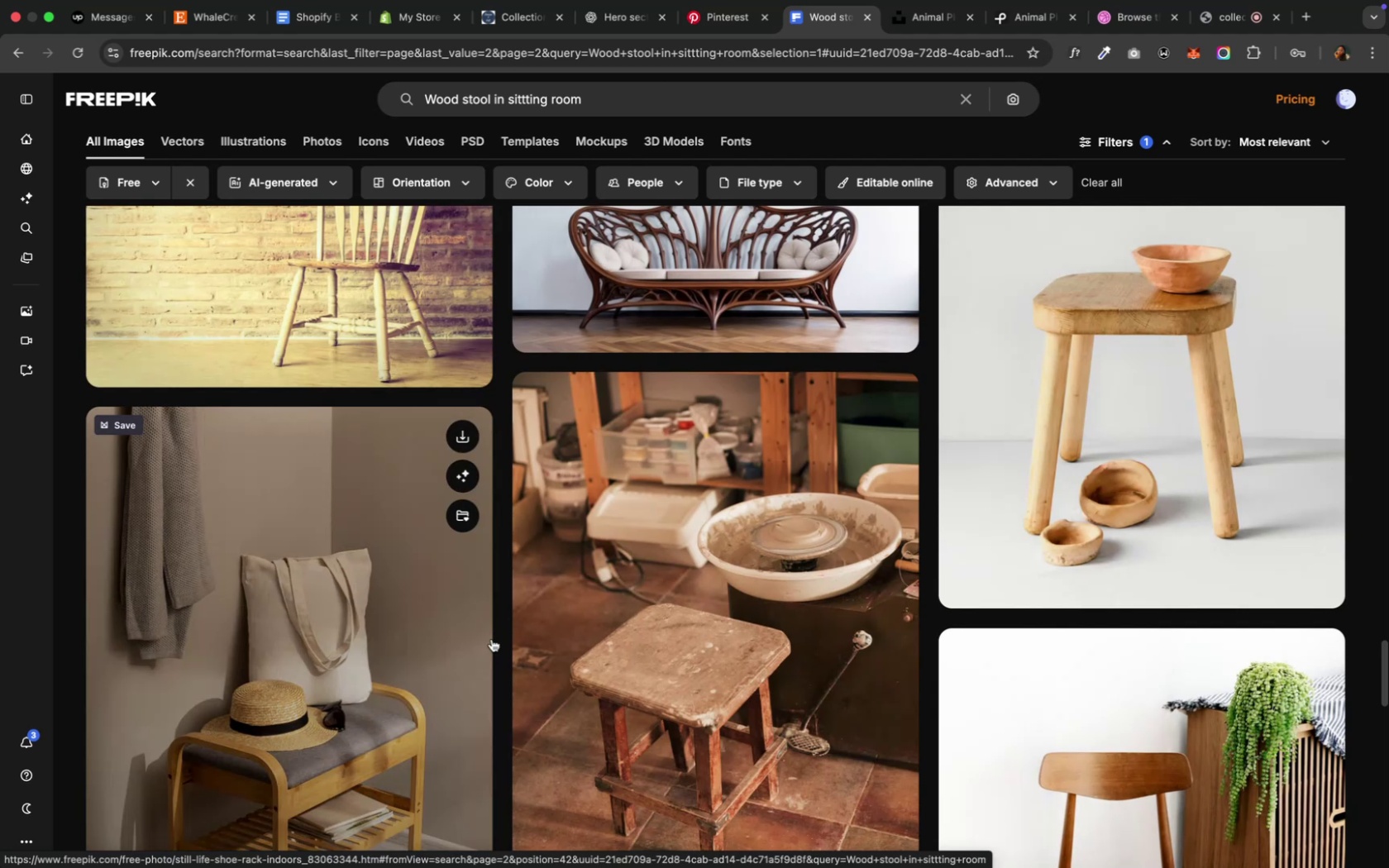 
wait(6.19)
 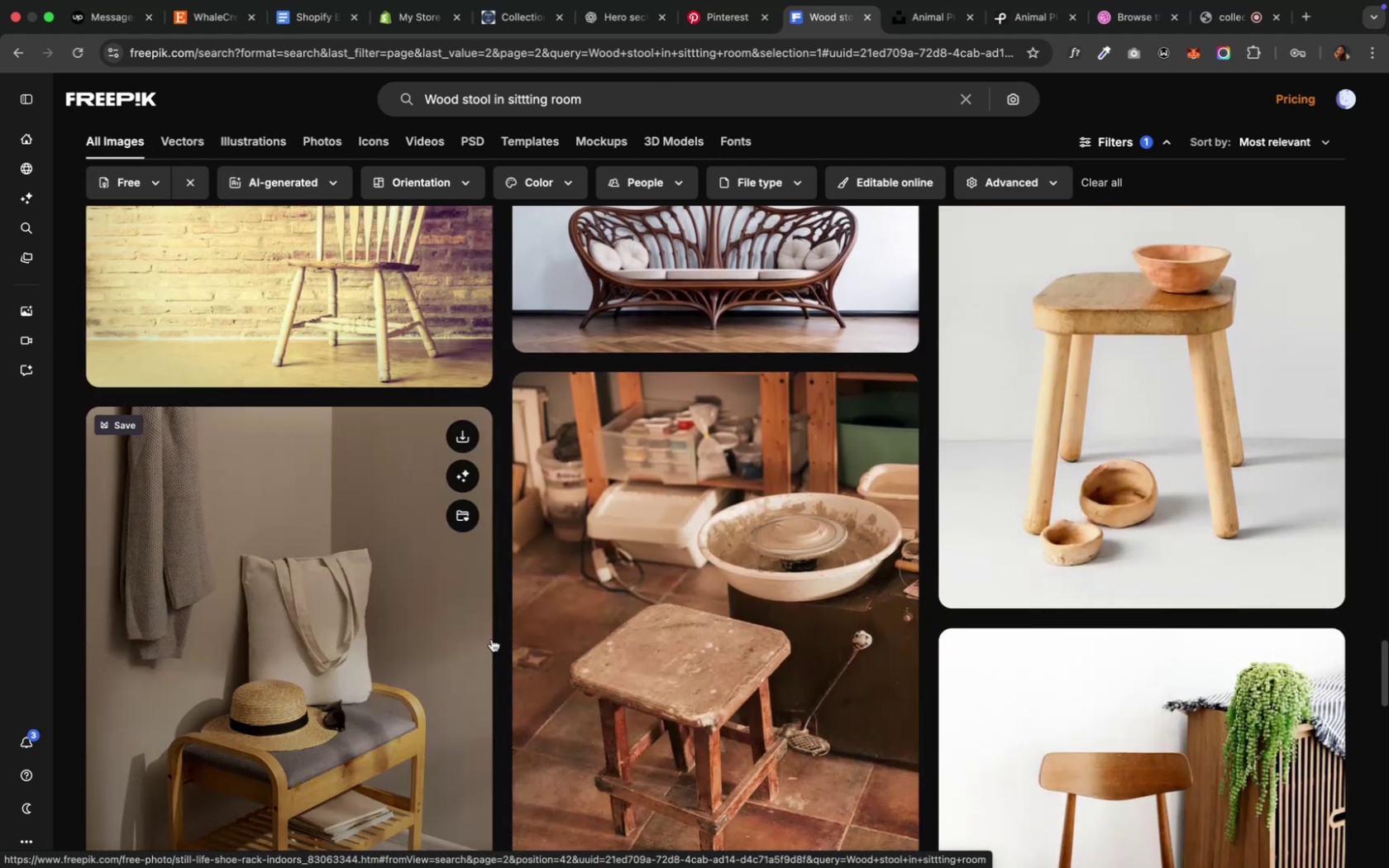 
scroll: coordinate [491, 639], scroll_direction: down, amount: 28.0
 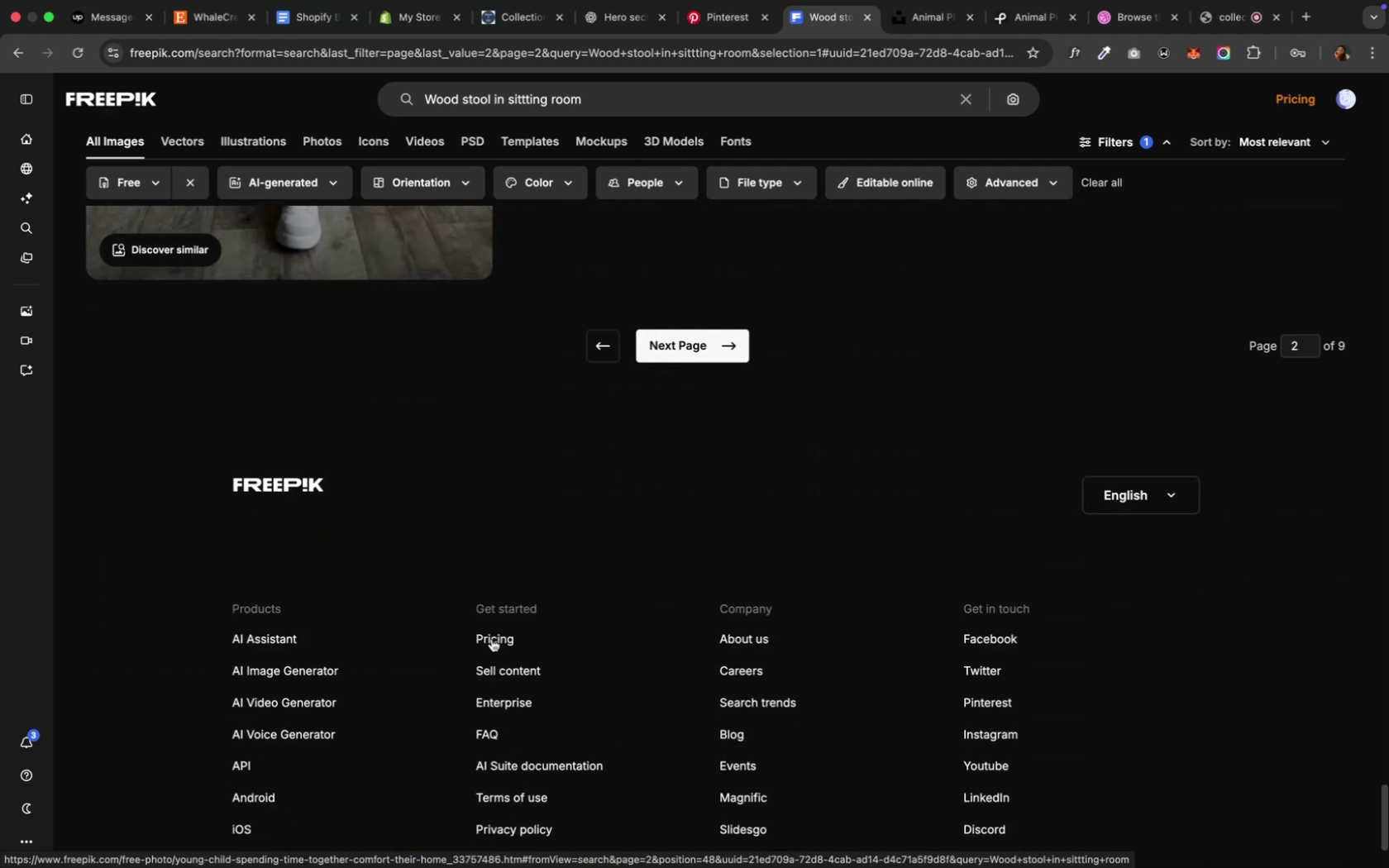 
scroll: coordinate [491, 639], scroll_direction: up, amount: 13.0
 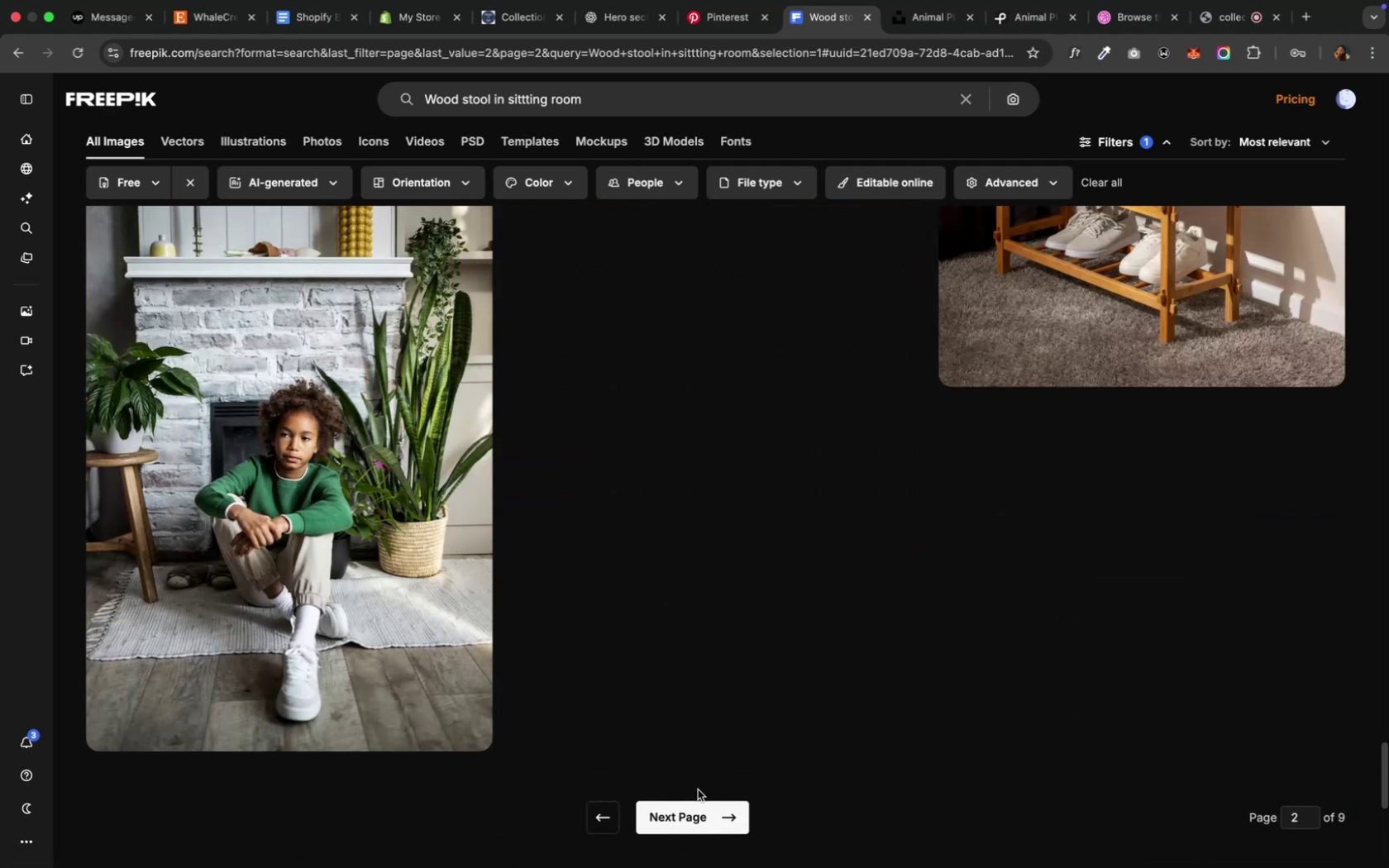 
left_click([684, 808])
 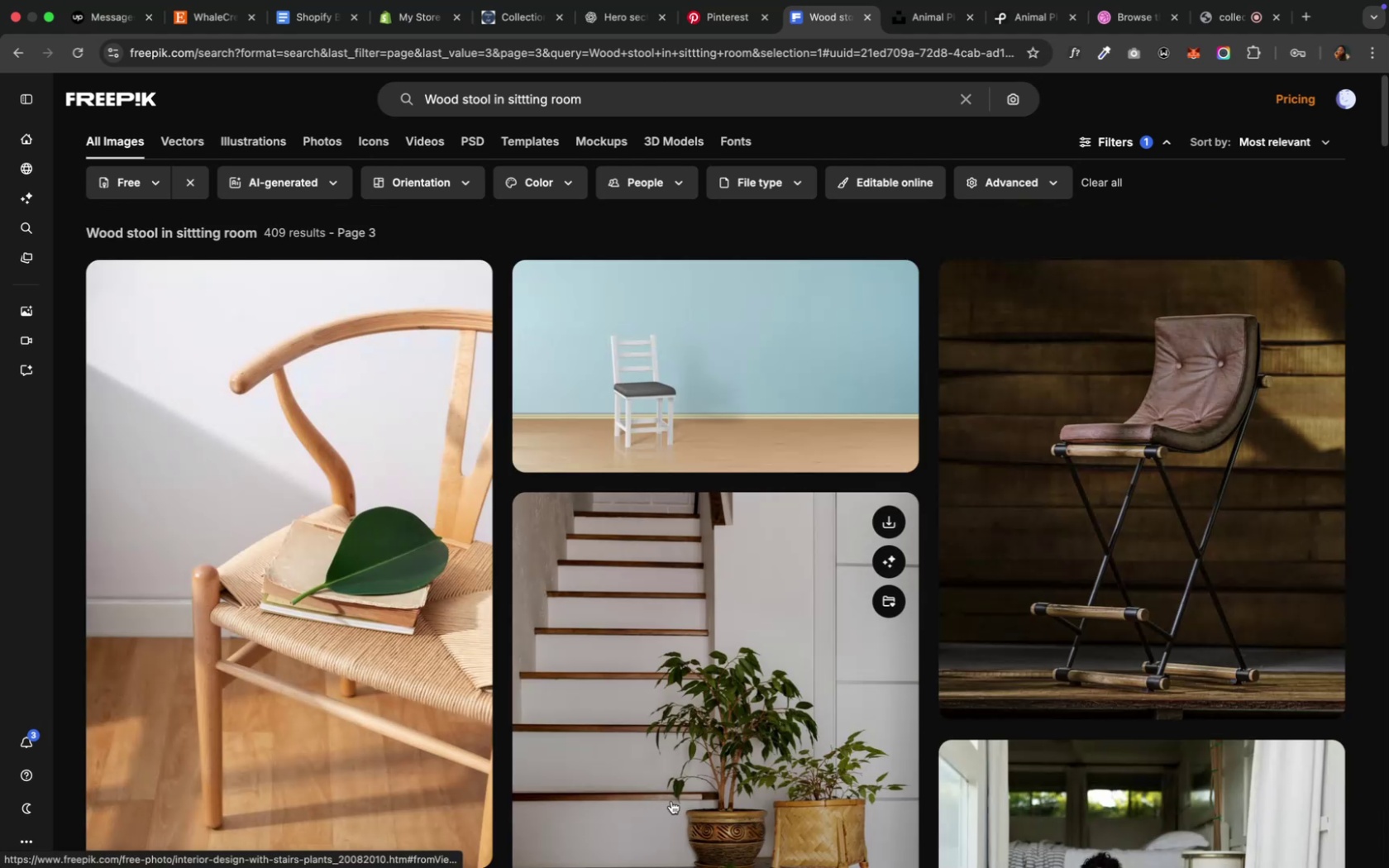 
scroll: coordinate [513, 772], scroll_direction: down, amount: 33.0
 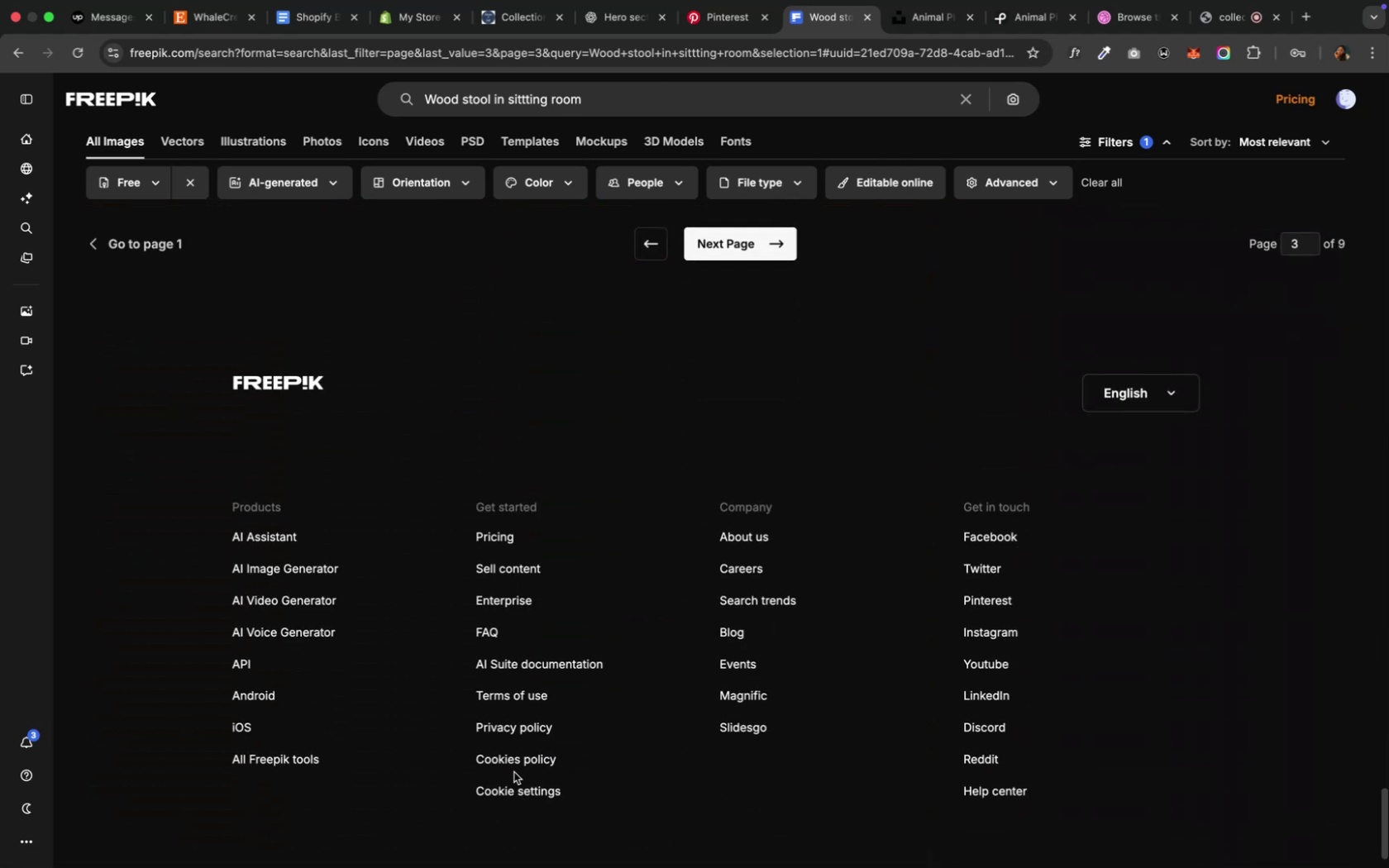 
scroll: coordinate [513, 772], scroll_direction: up, amount: 19.0
 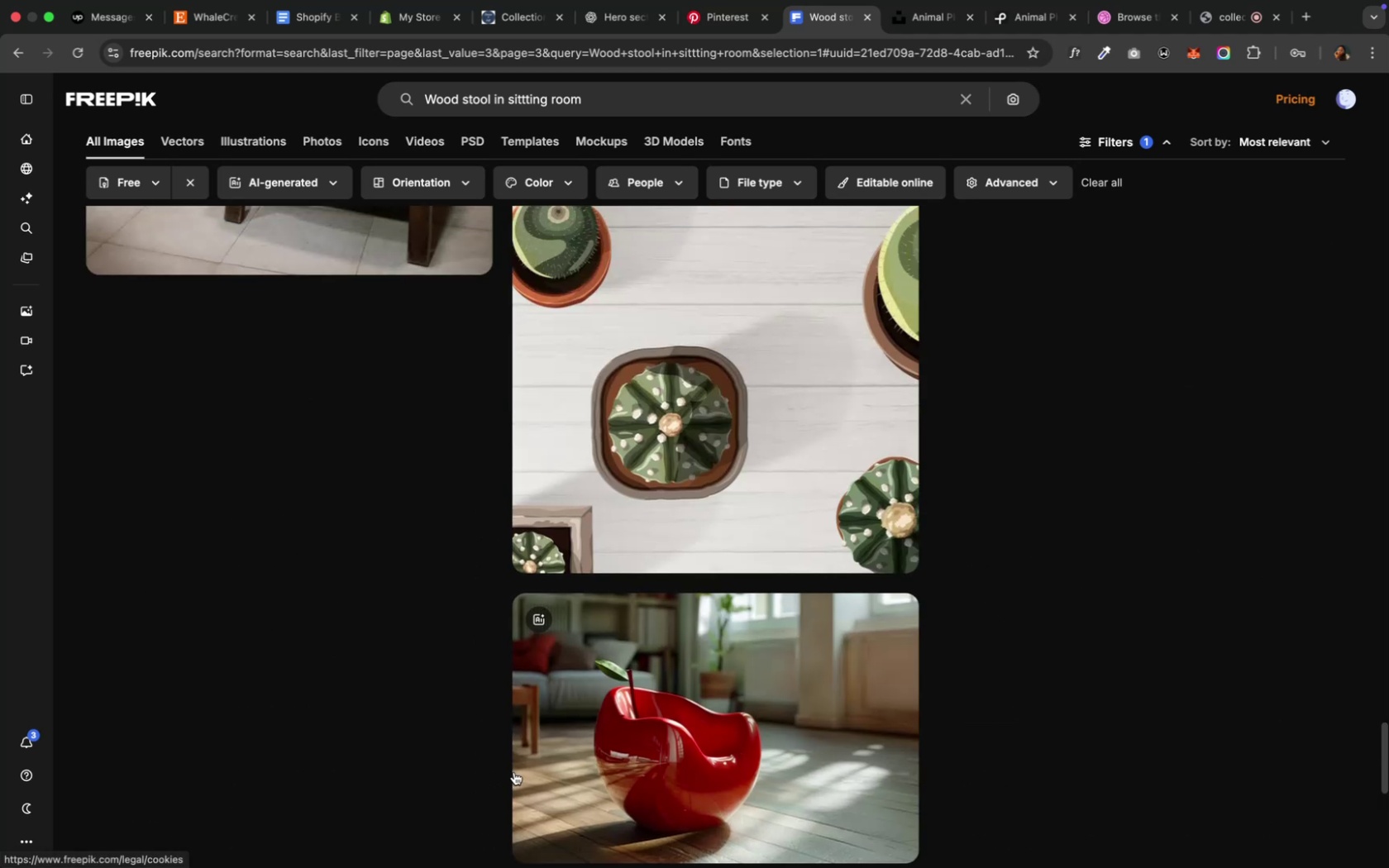 
scroll: coordinate [513, 772], scroll_direction: down, amount: 6.0
 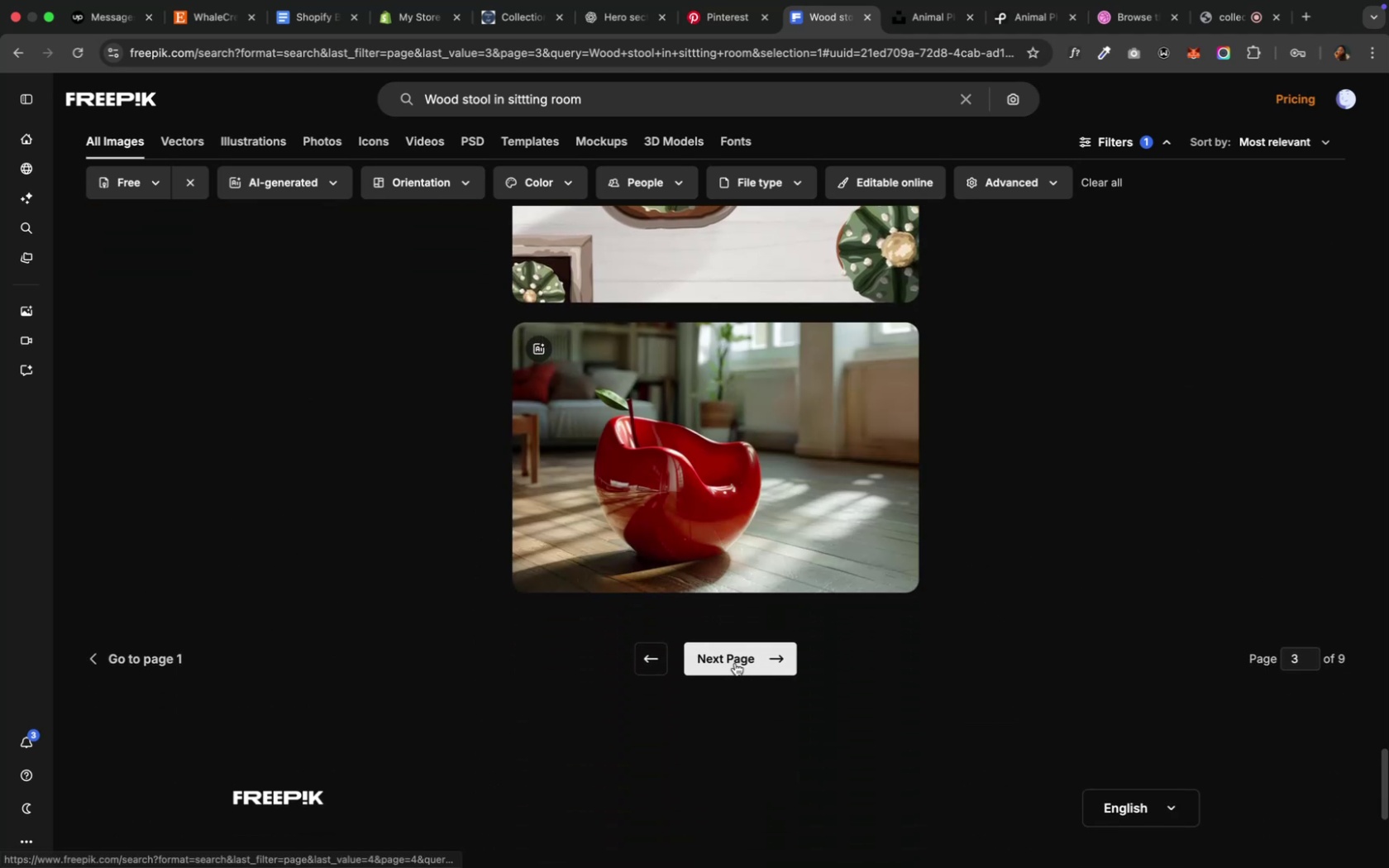 
left_click([733, 663])
 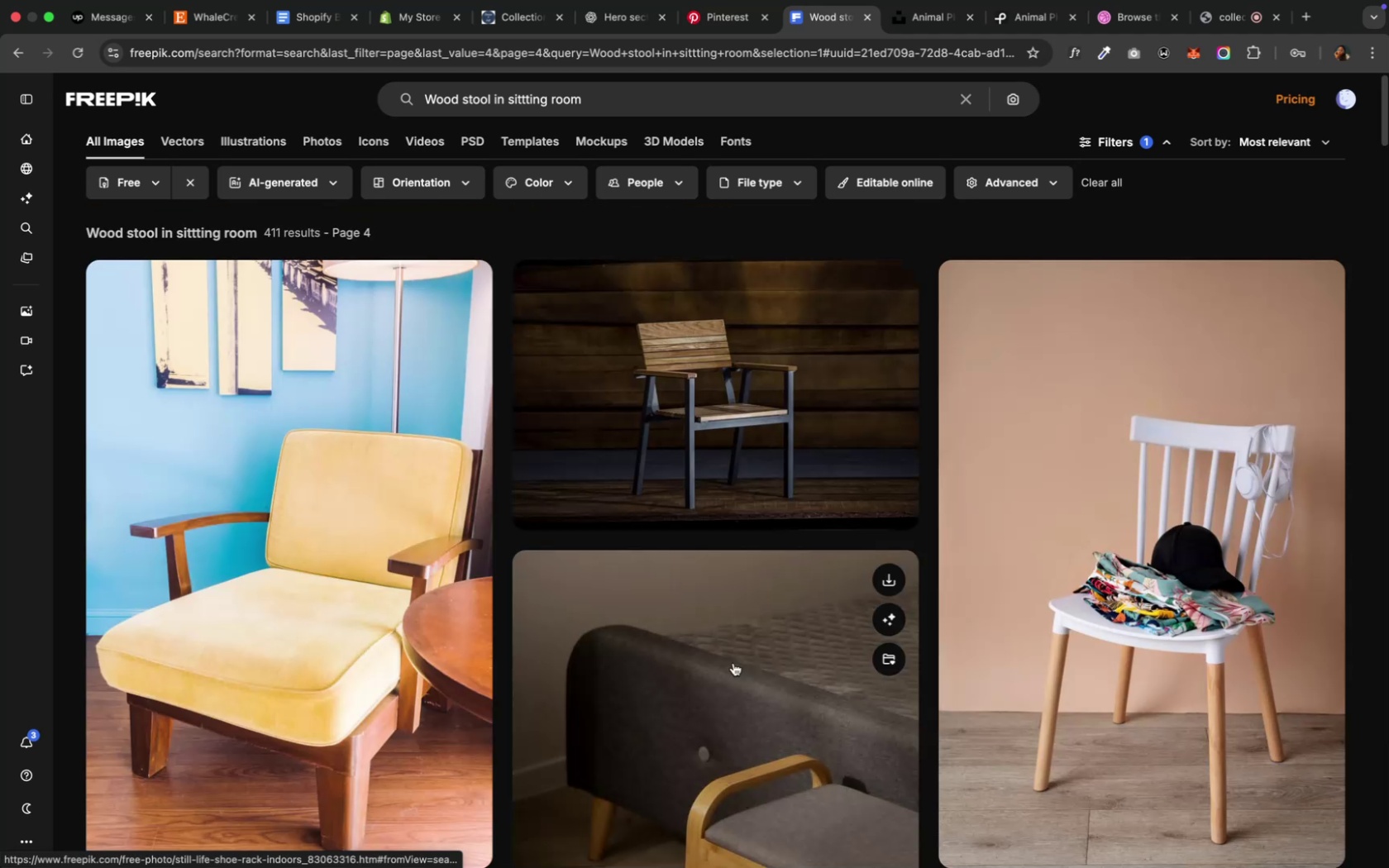 
scroll: coordinate [501, 764], scroll_direction: down, amount: 33.0
 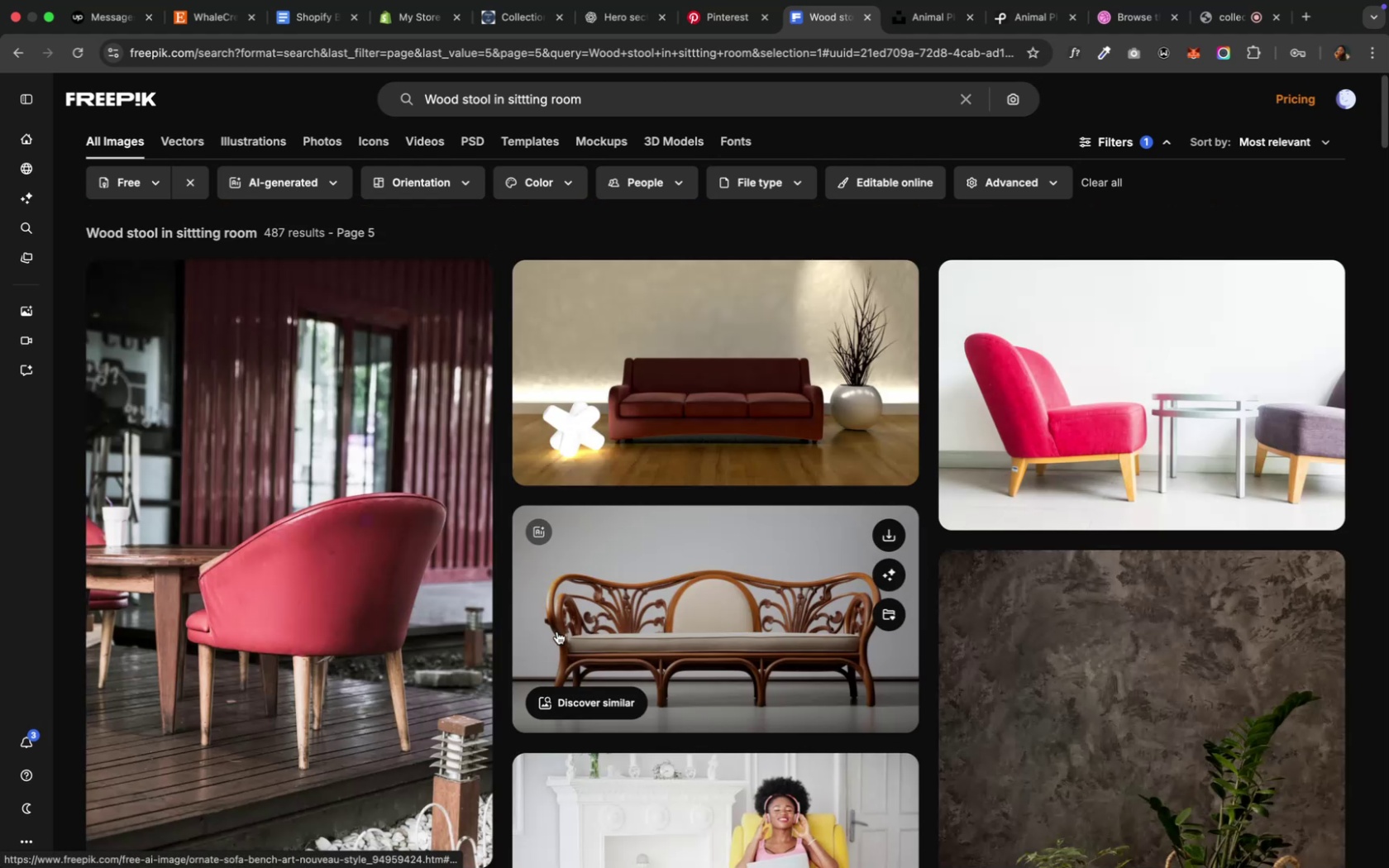 
wait(7.49)
 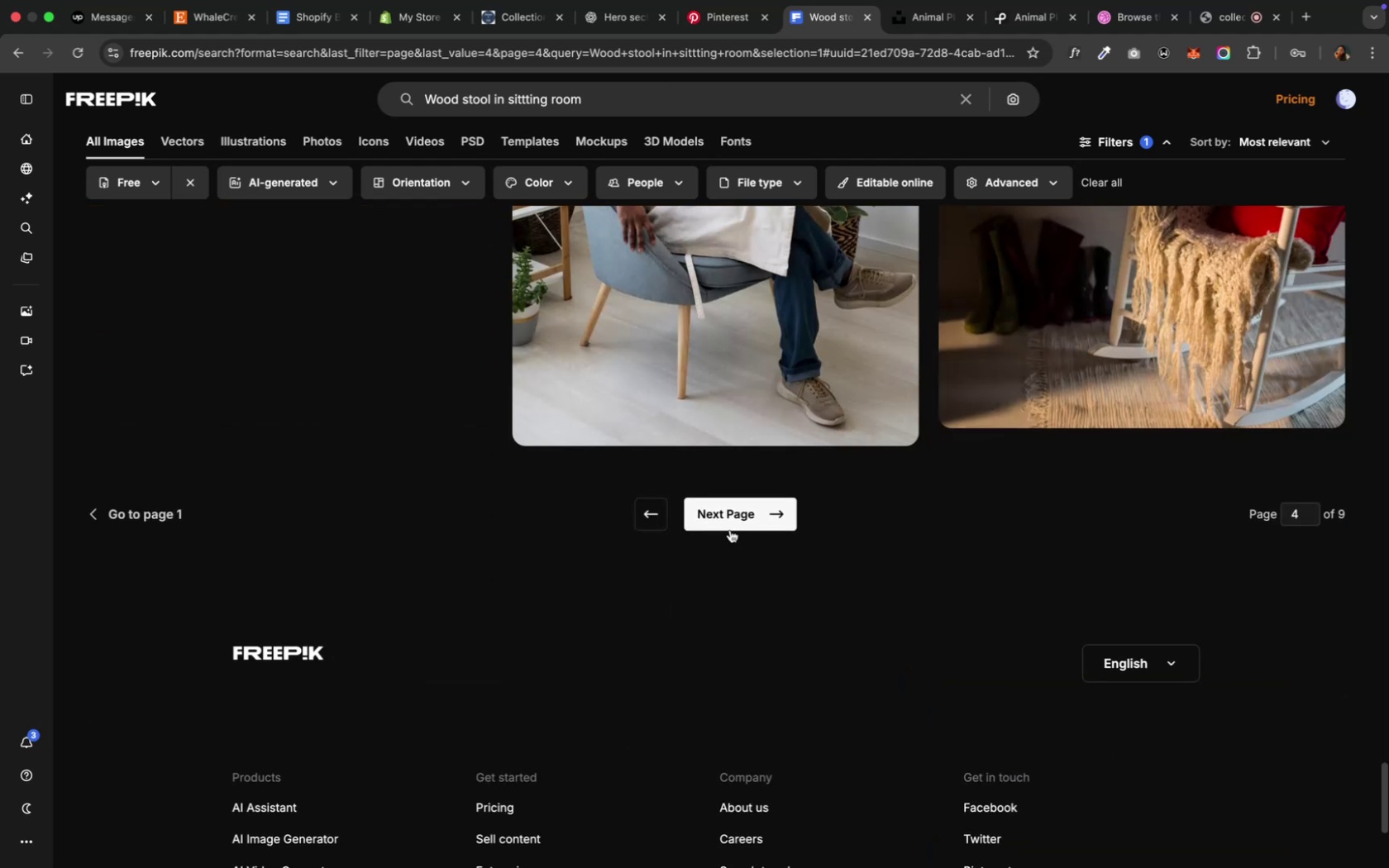 
scroll: coordinate [489, 681], scroll_direction: down, amount: 15.0
 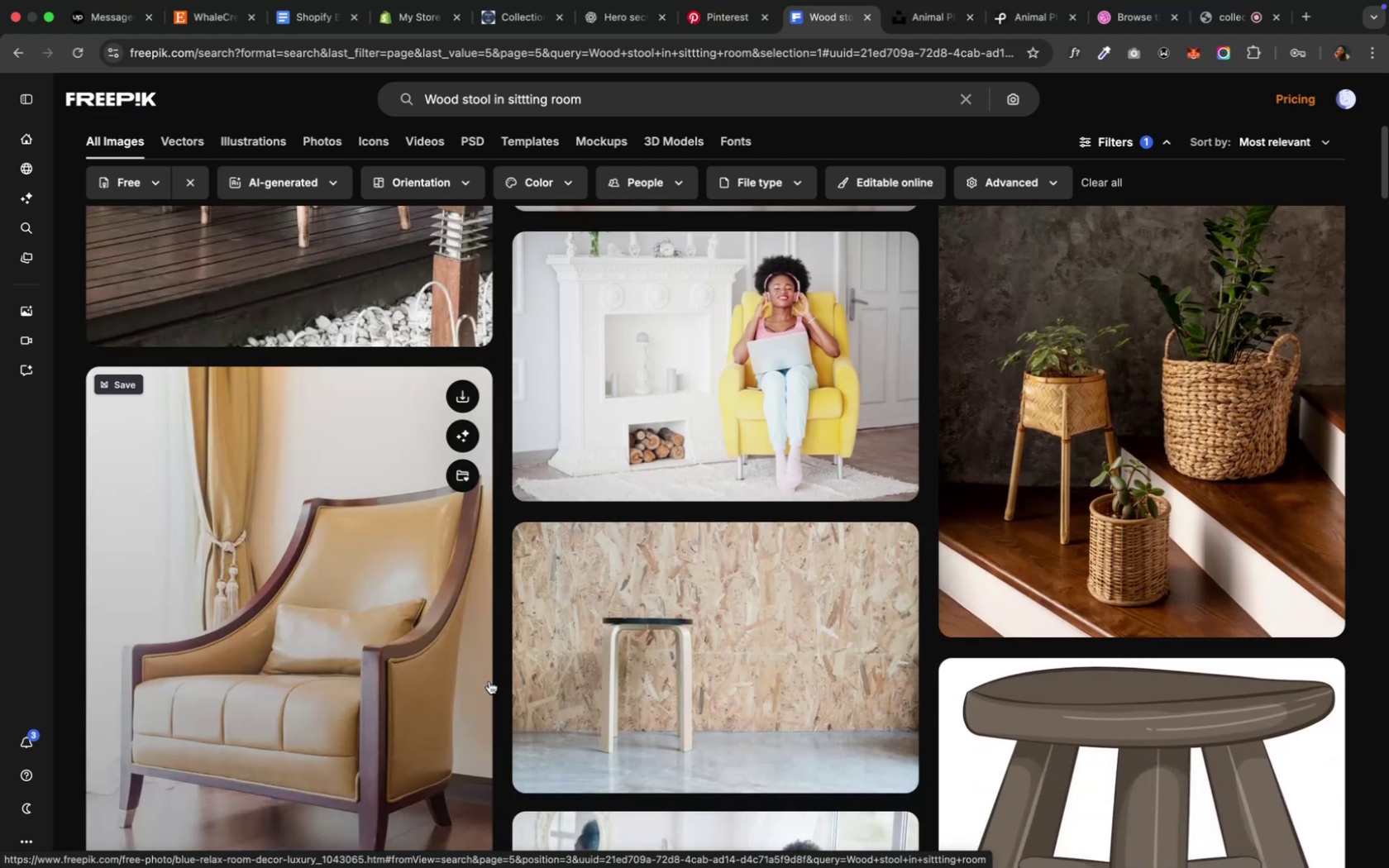 
wait(14.03)
 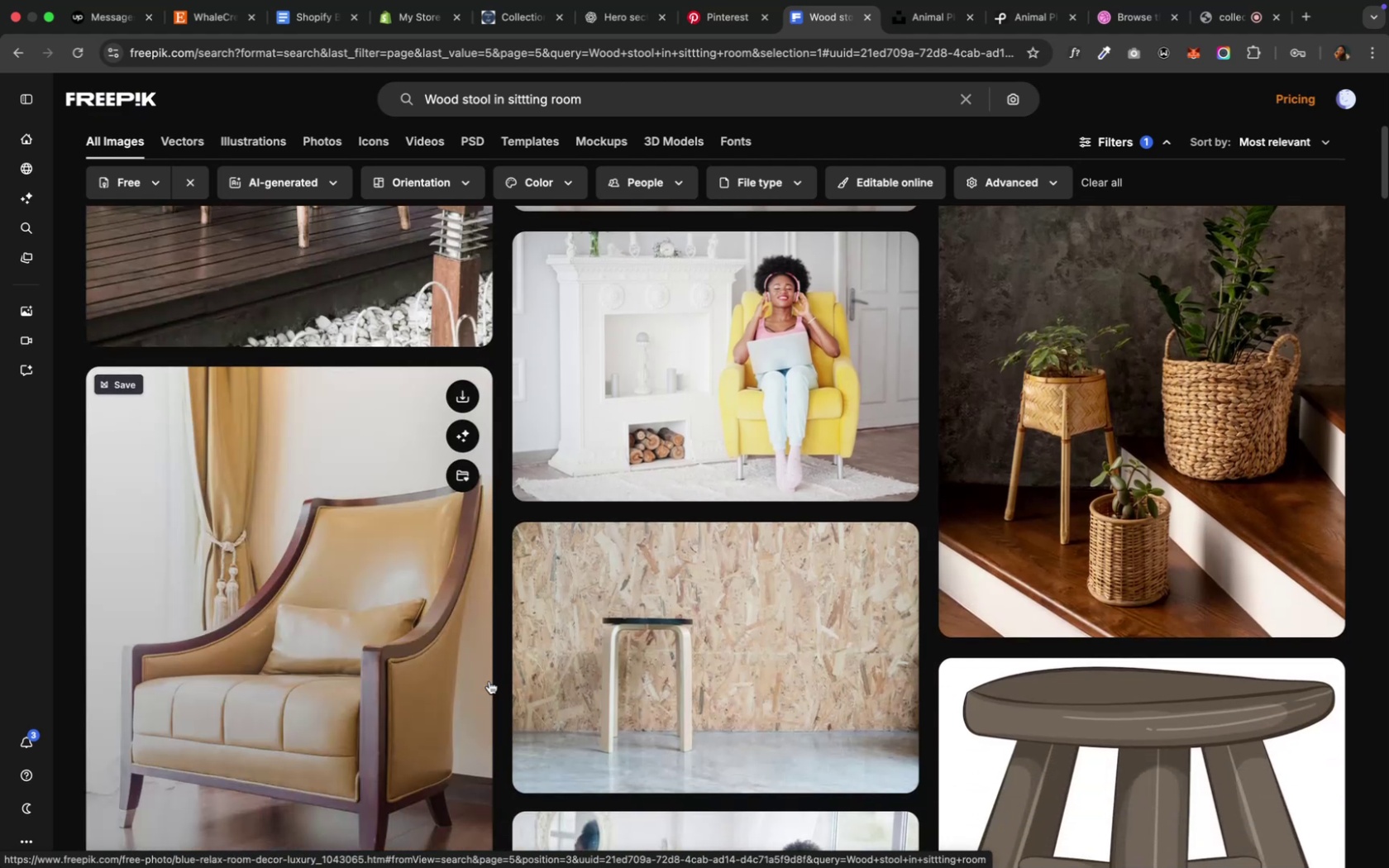 
scroll: coordinate [489, 681], scroll_direction: down, amount: 14.0
 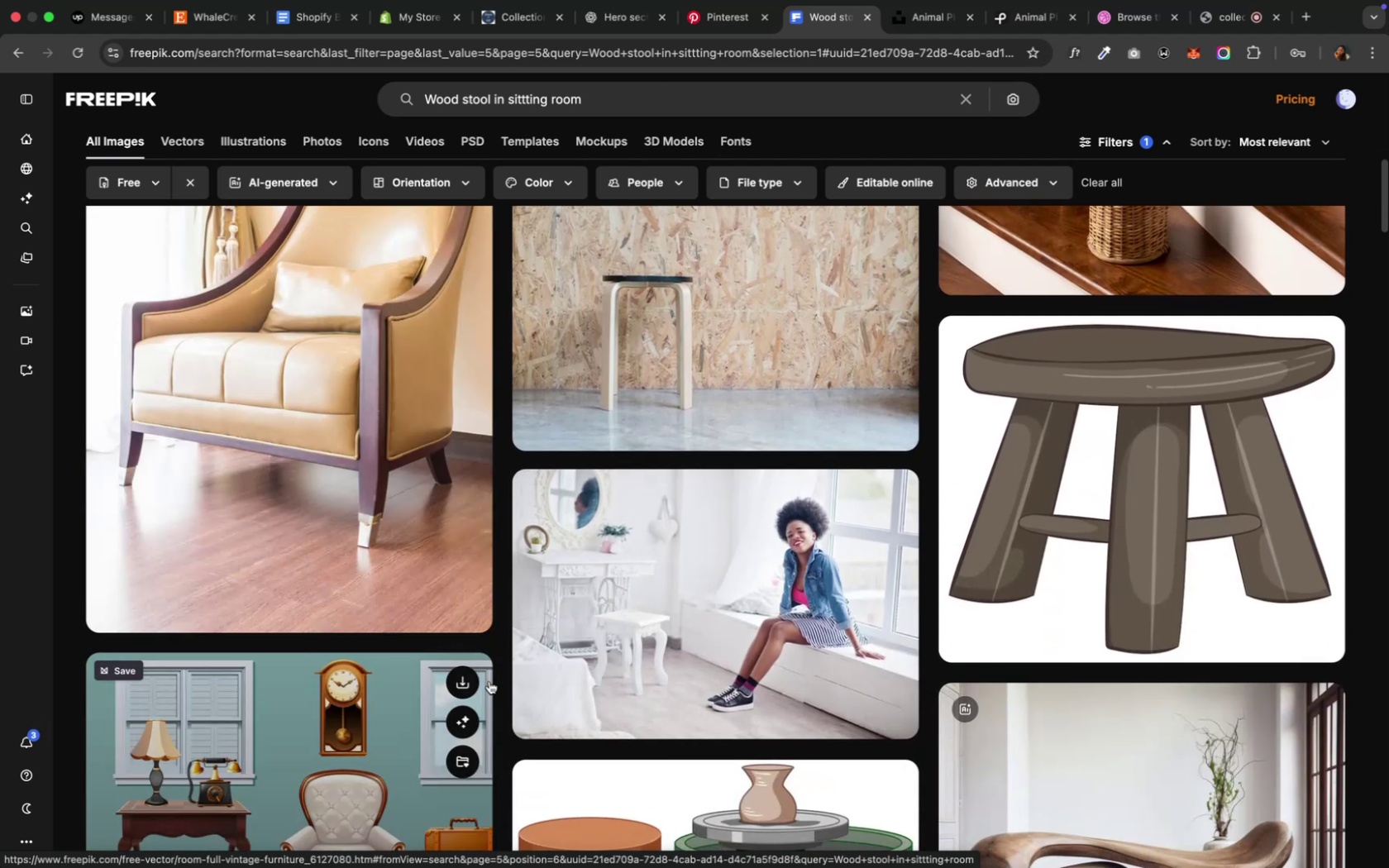 
wait(8.08)
 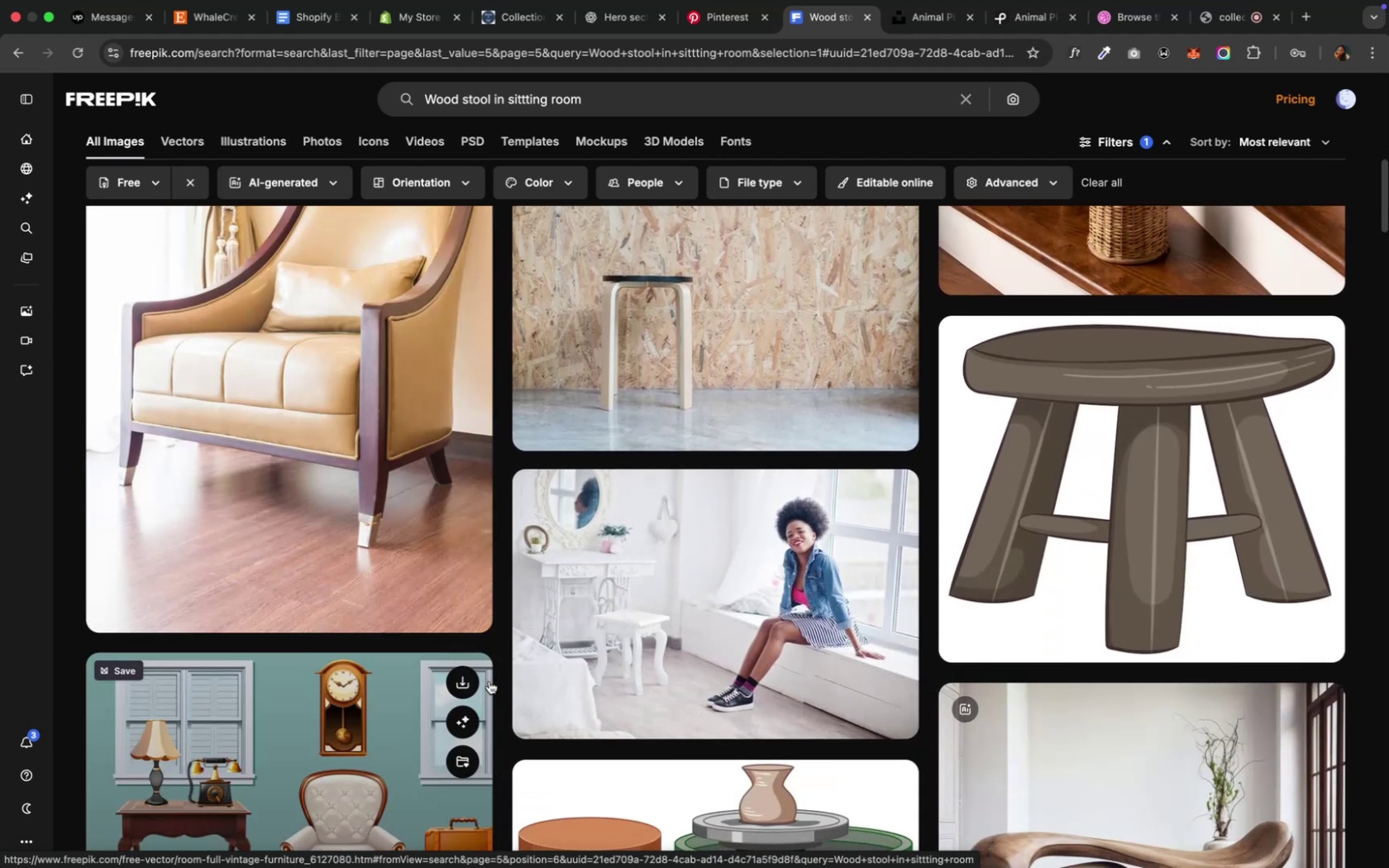 
left_click([682, 393])
 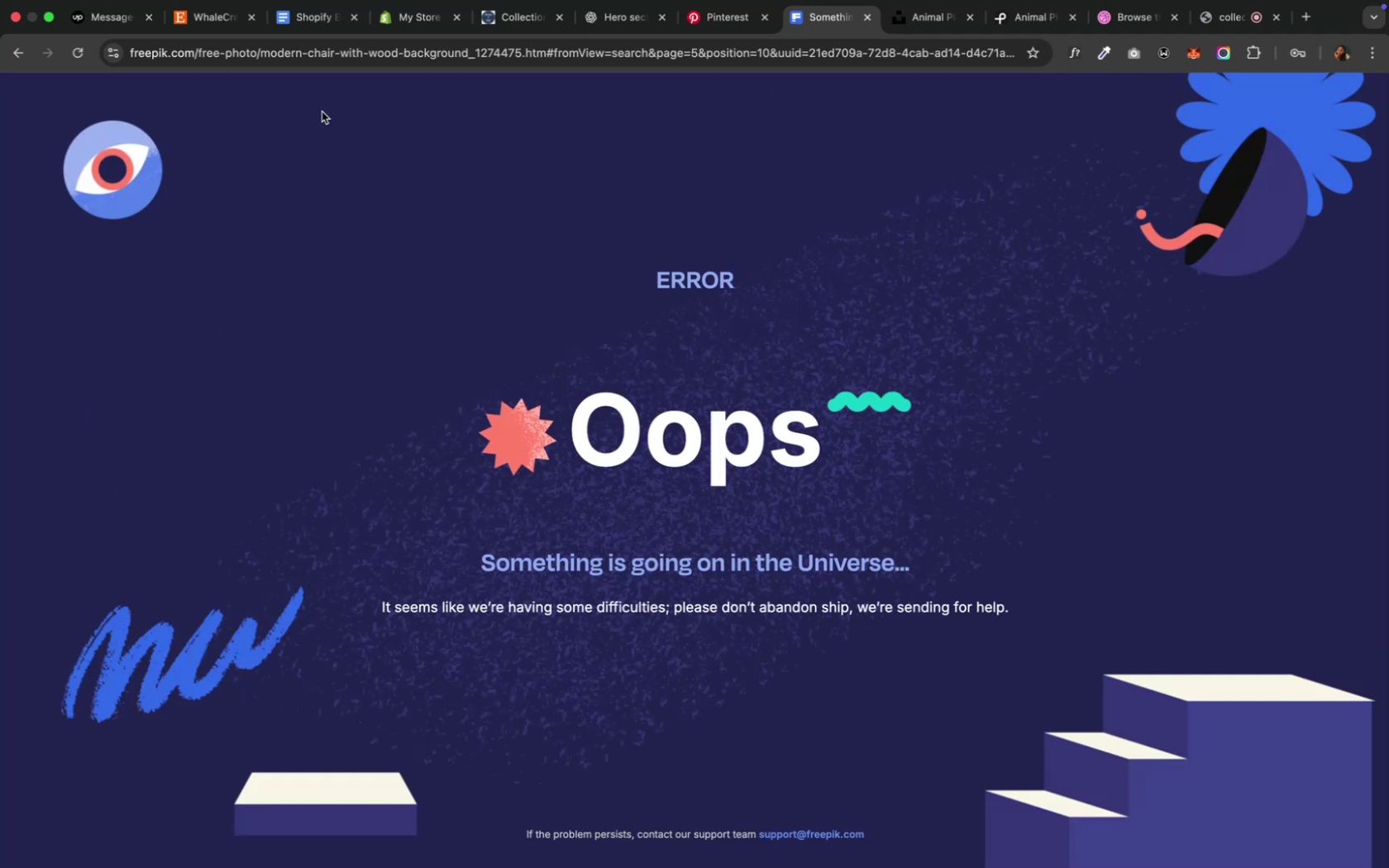 
left_click([8, 57])
 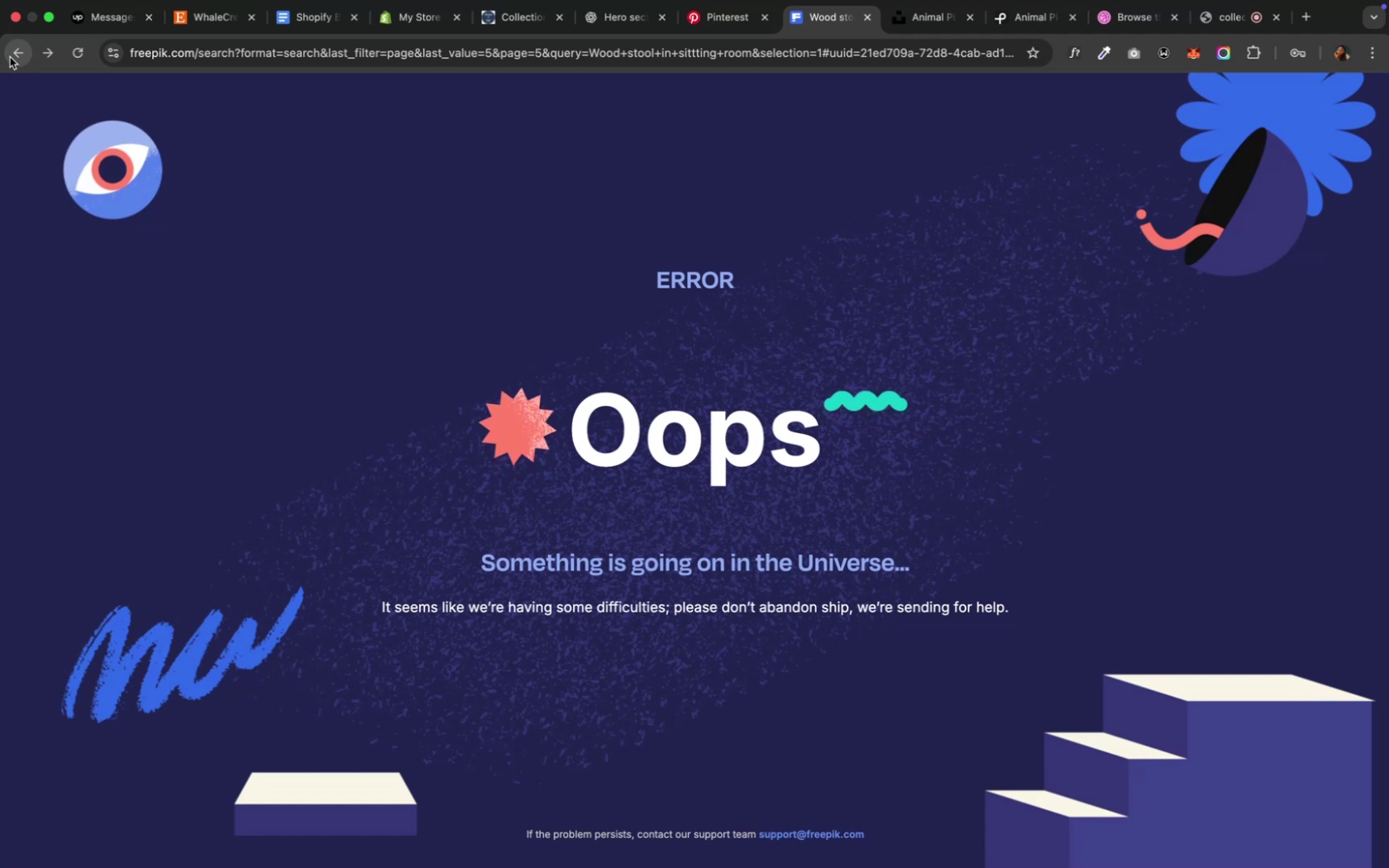 
wait(5.8)
 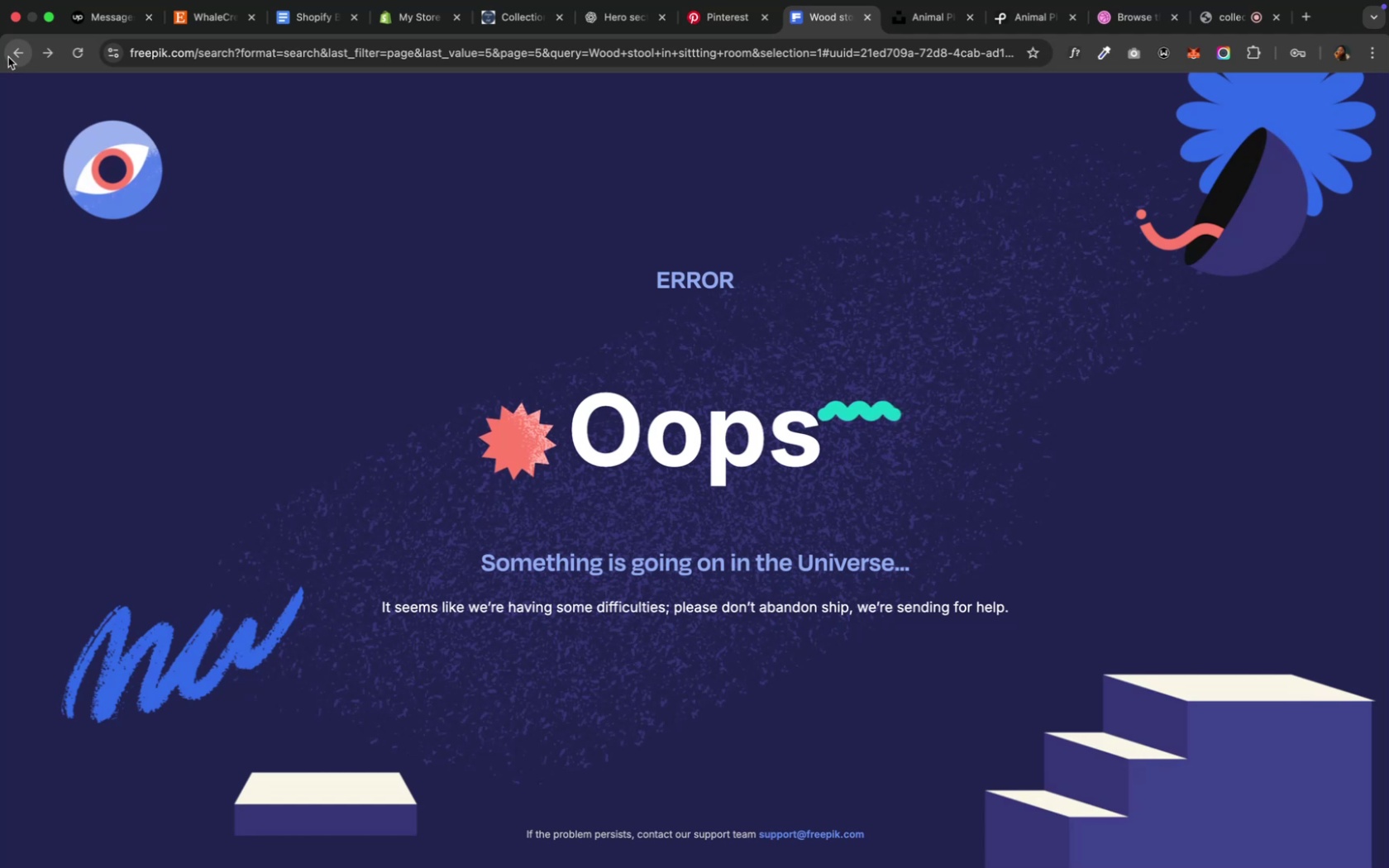 
left_click([10, 57])
 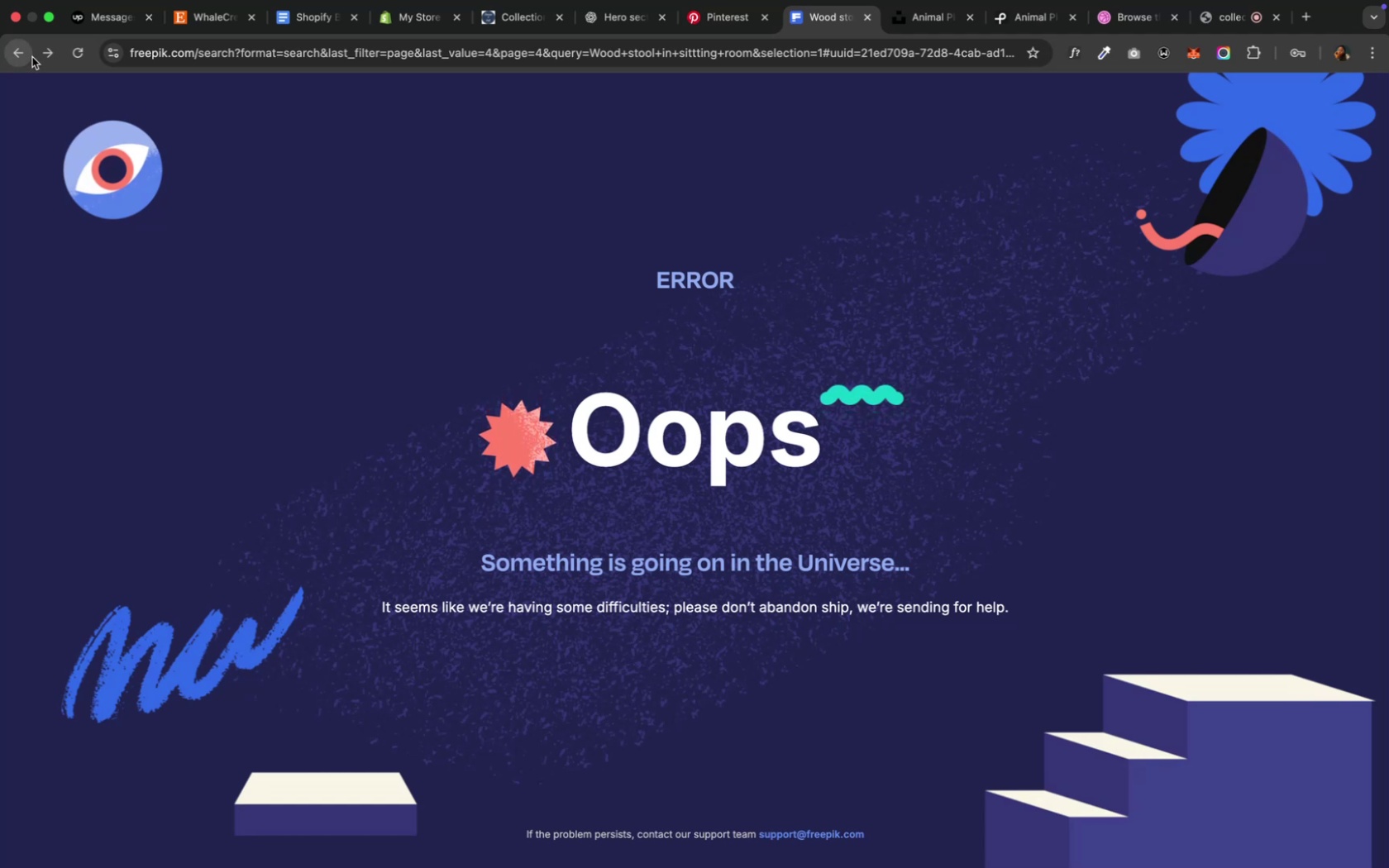 
left_click([38, 56])
 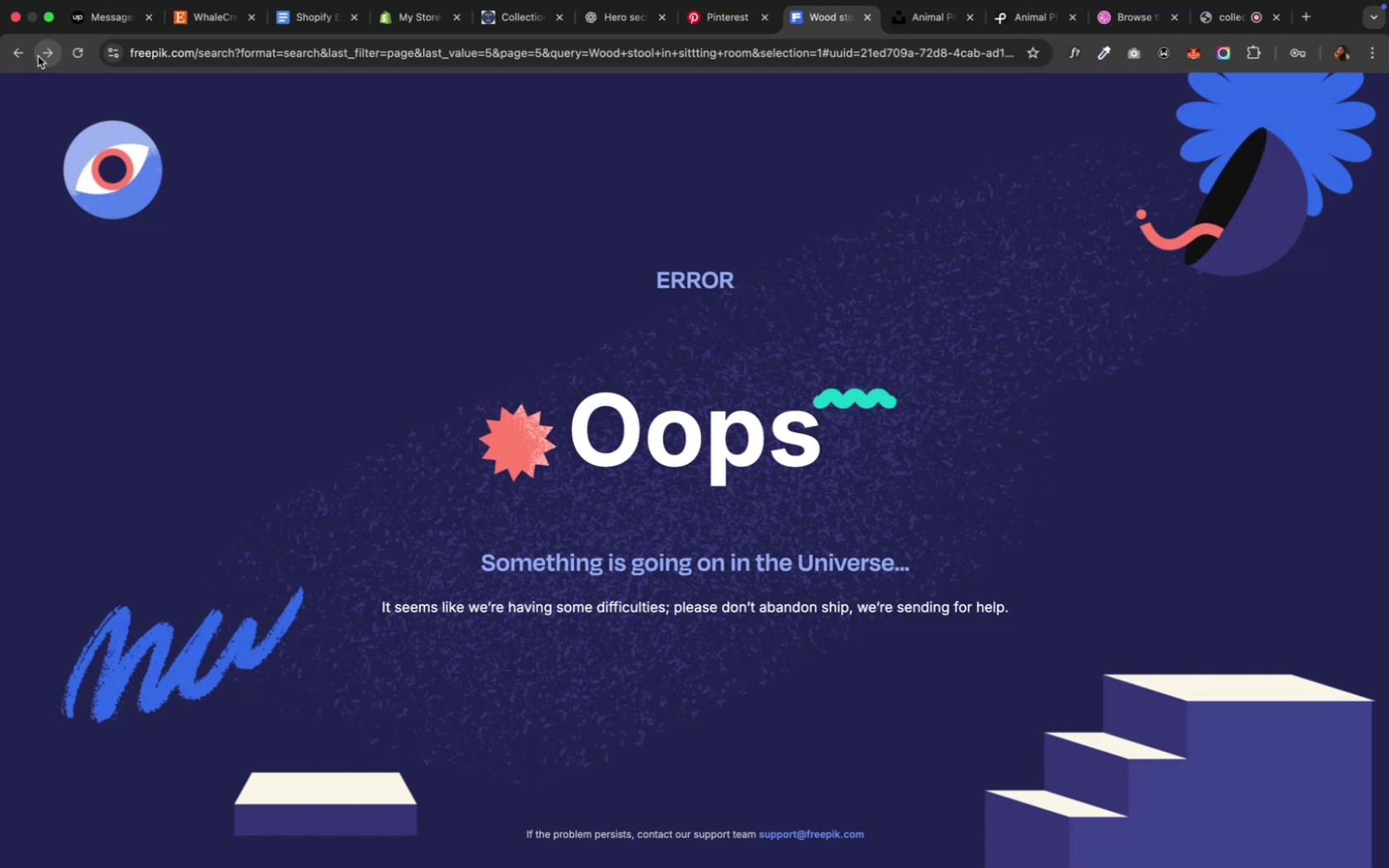 
left_click([38, 56])
 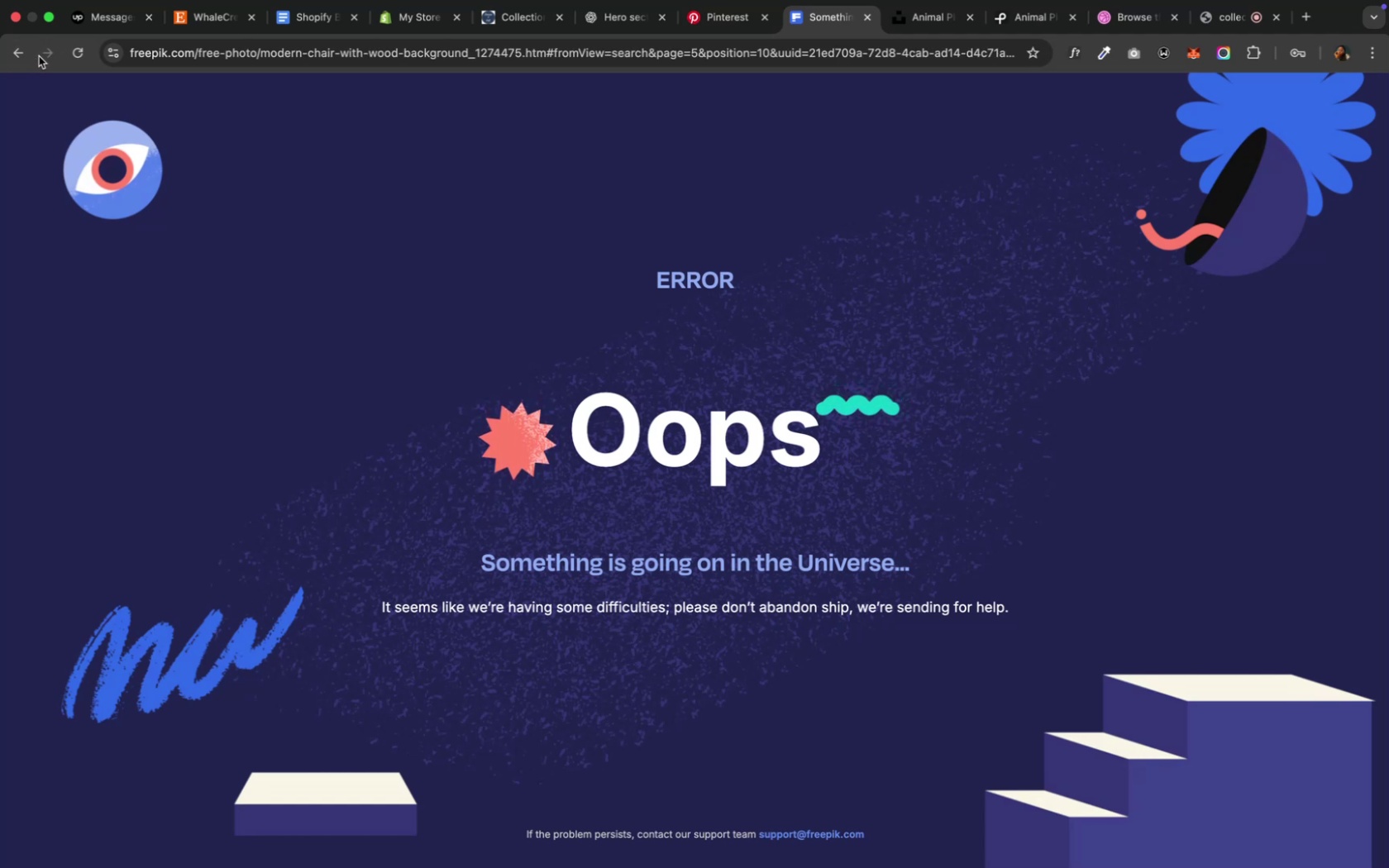 
left_click([77, 50])
 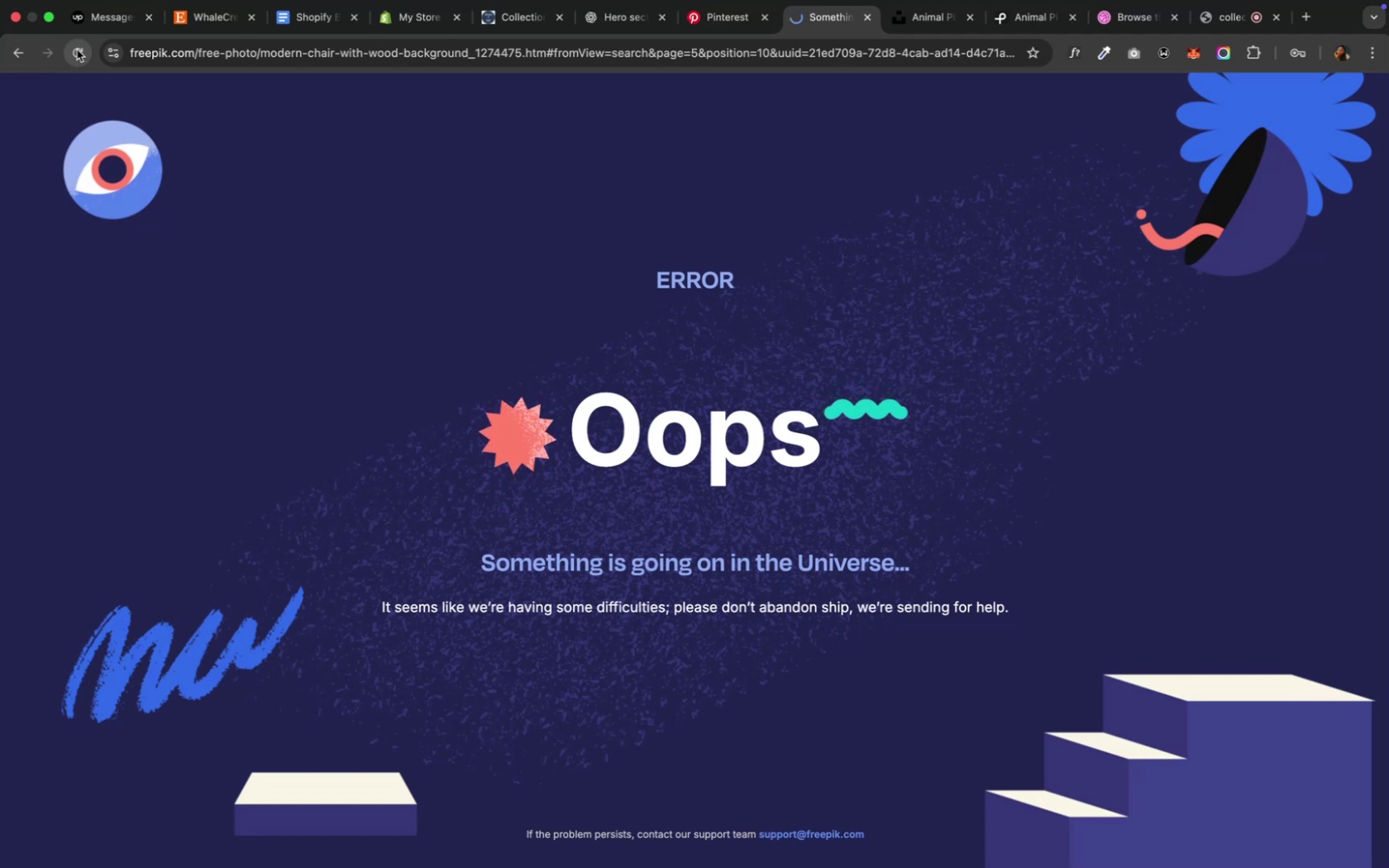 
mouse_move([83, 84])
 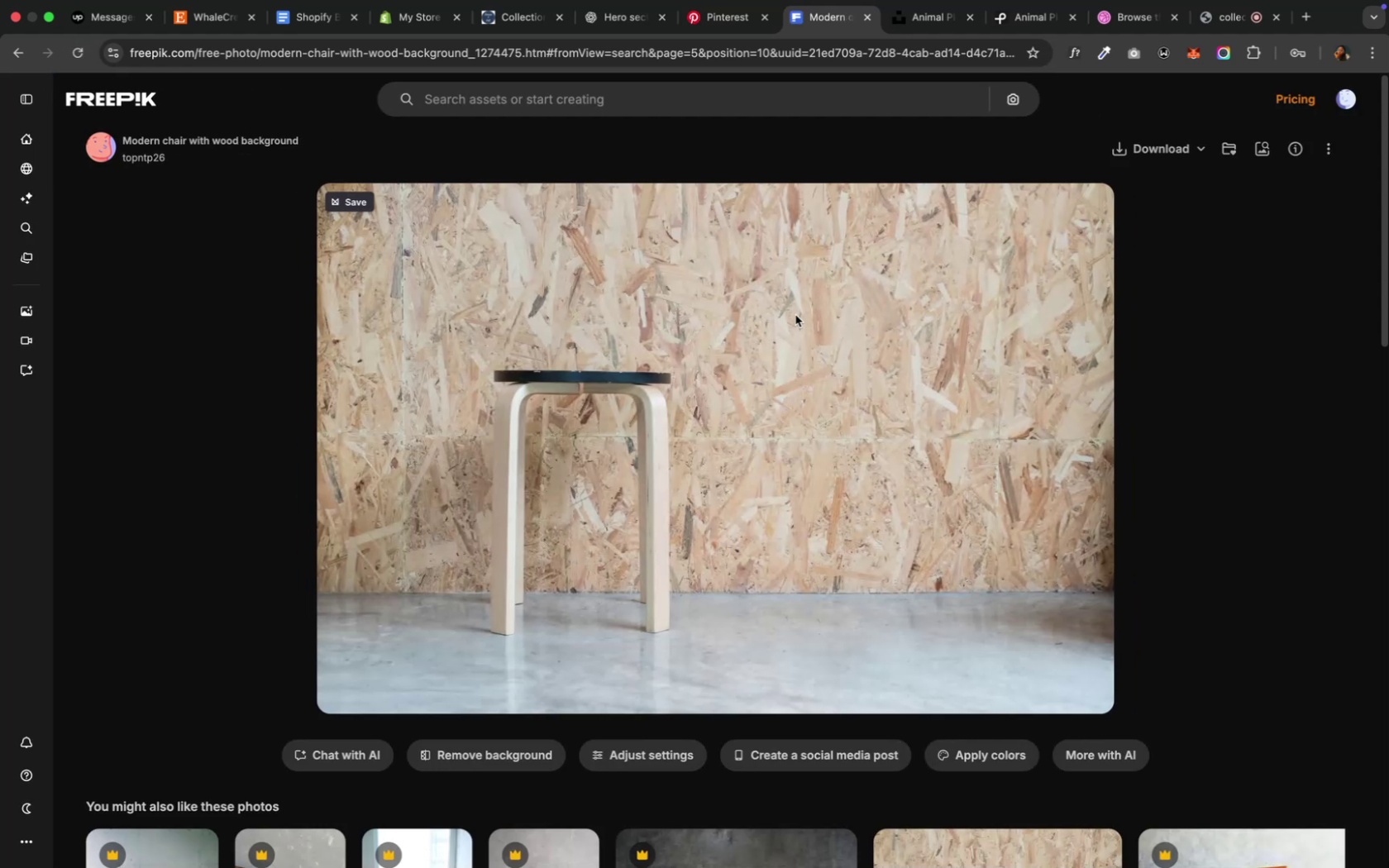 
scroll: coordinate [804, 397], scroll_direction: down, amount: 16.0
 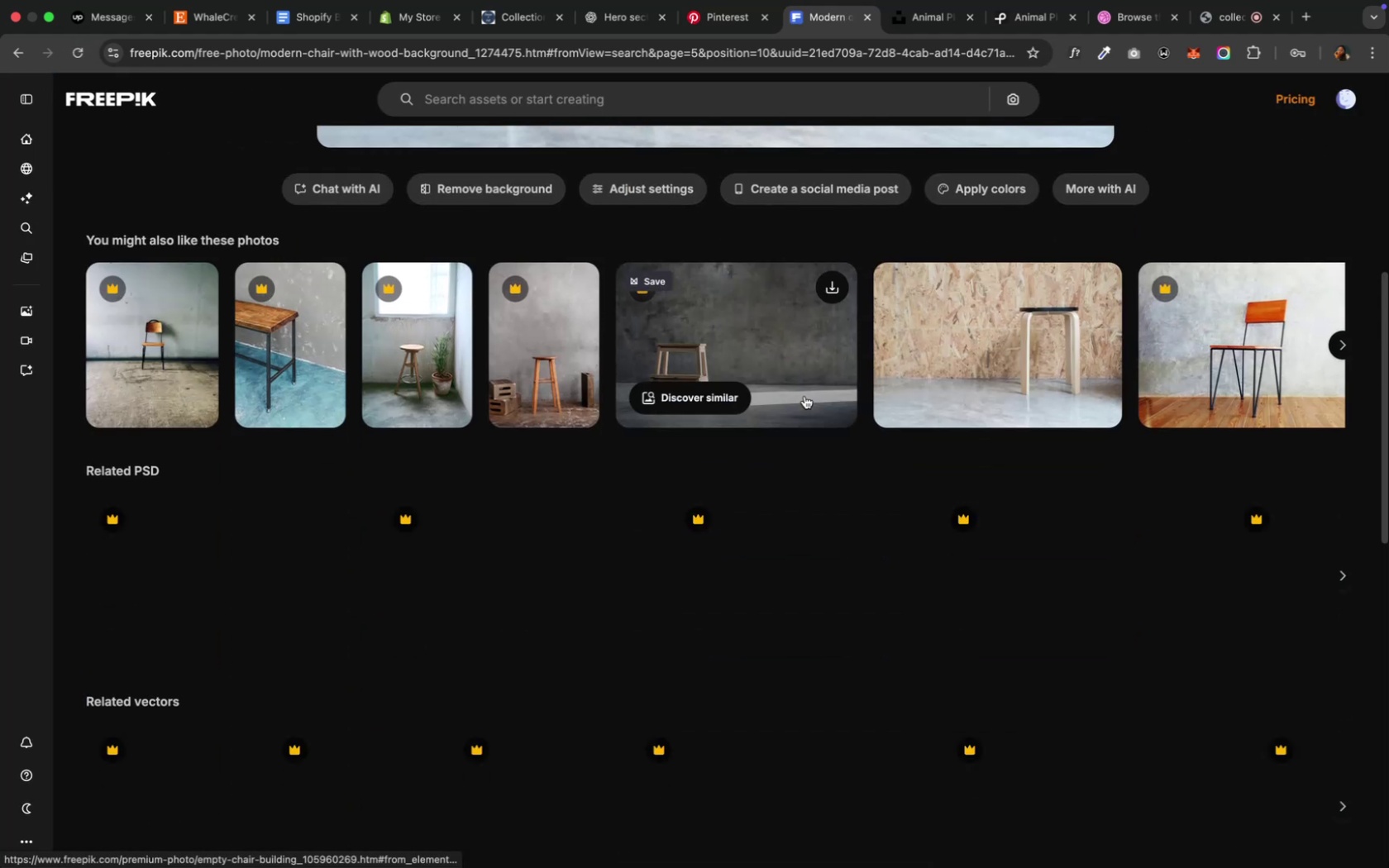 
scroll: coordinate [804, 393], scroll_direction: up, amount: 3.0
 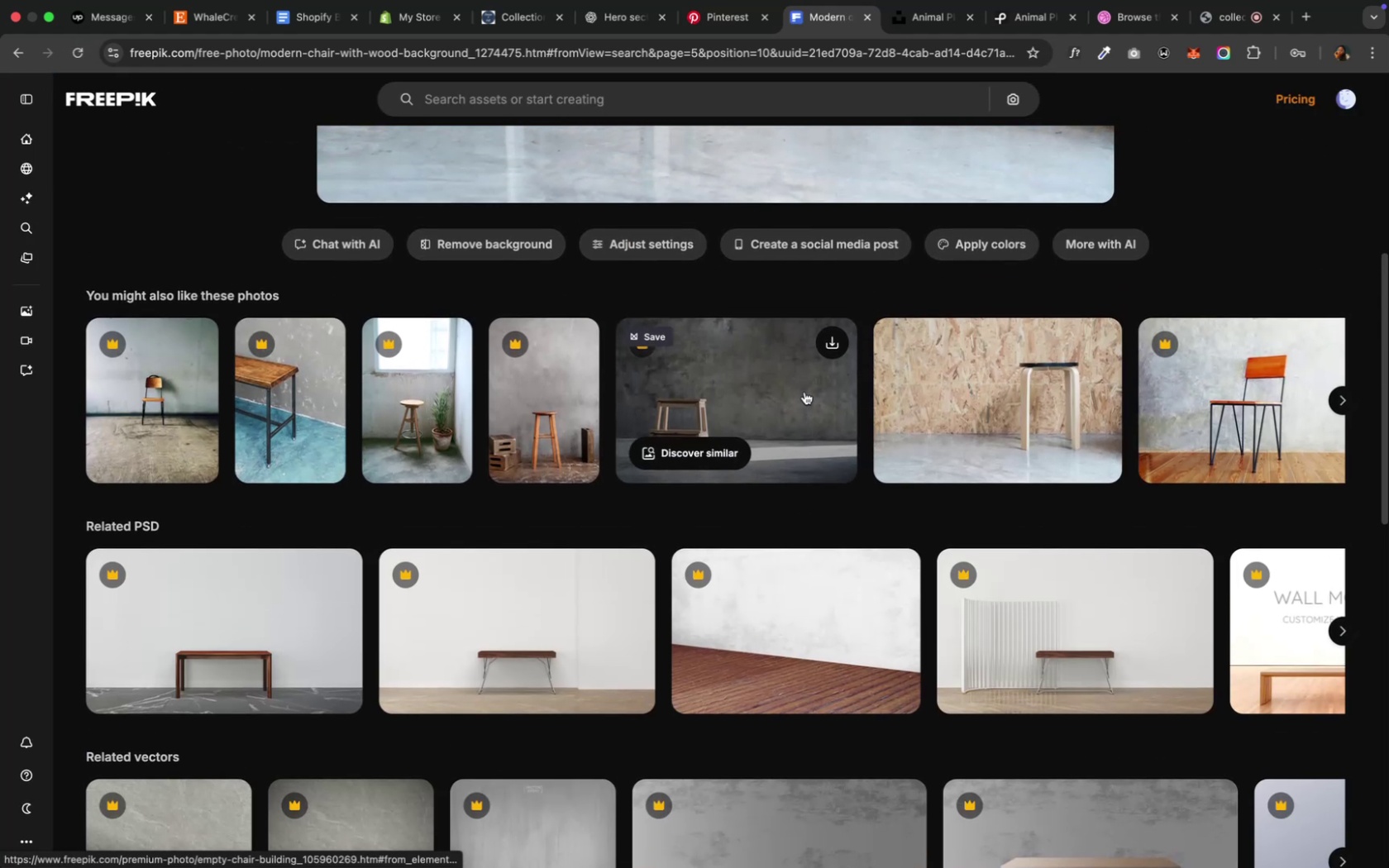 
scroll: coordinate [804, 391], scroll_direction: down, amount: 5.0
 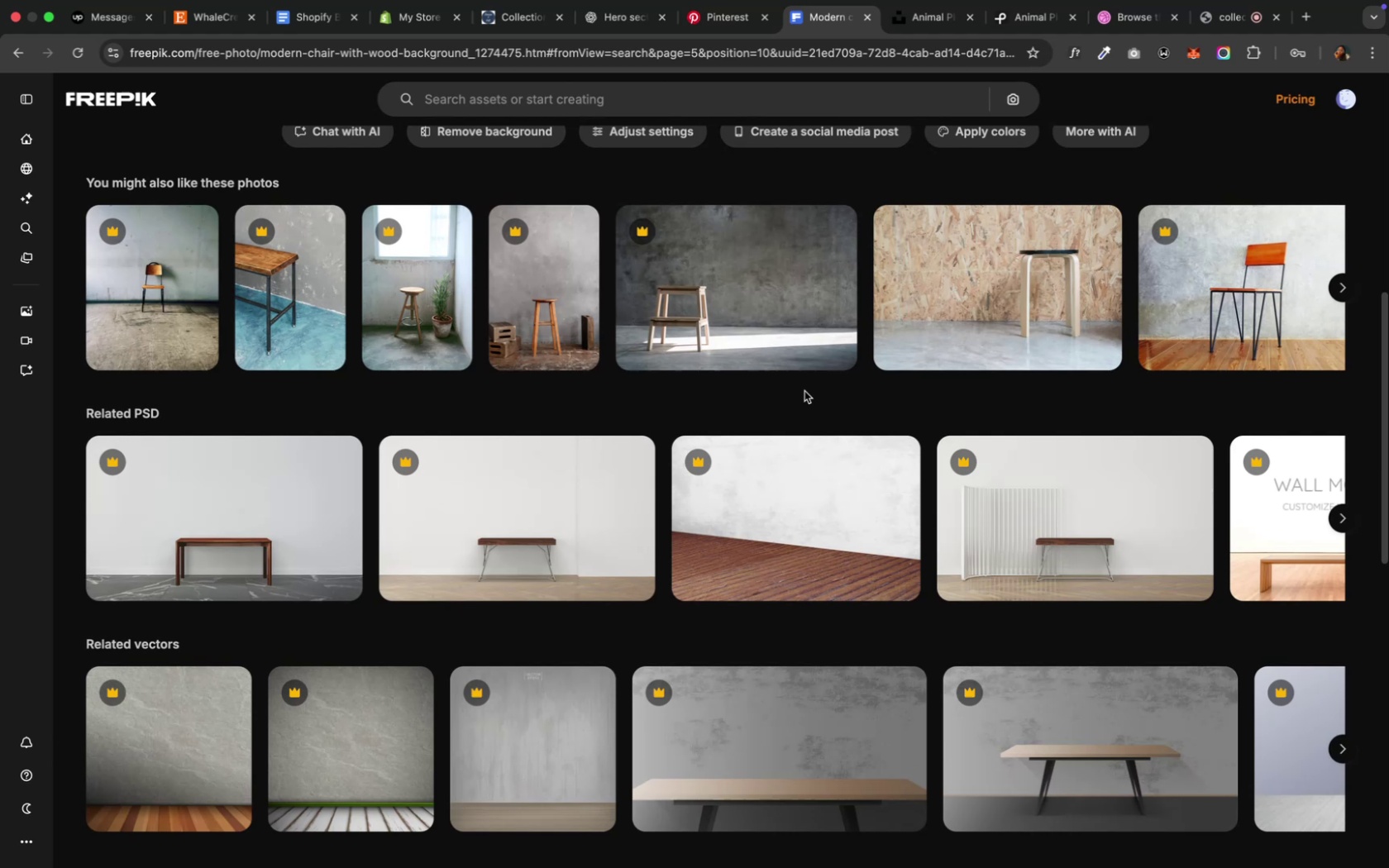 
left_click([777, 491])
 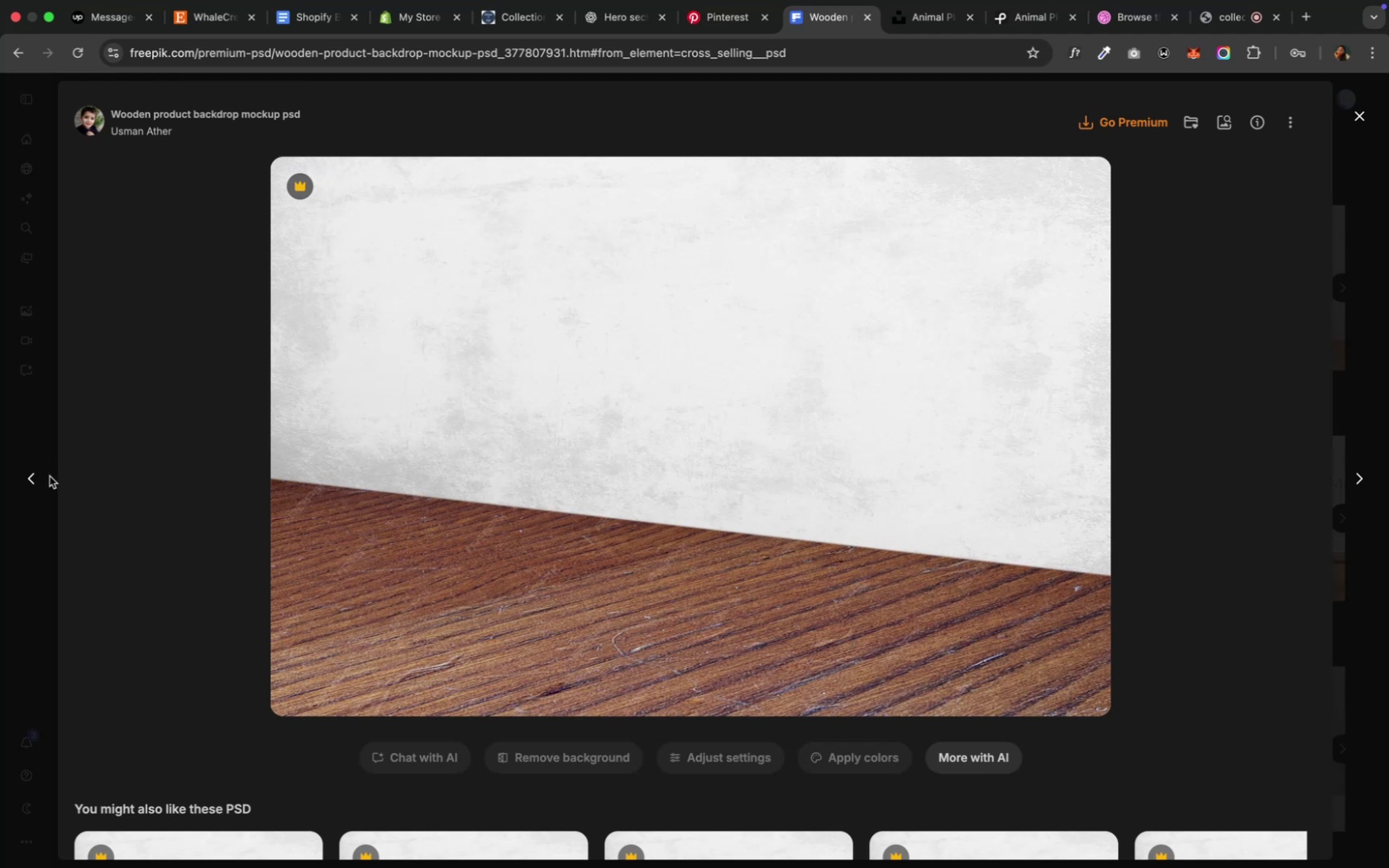 
wait(15.86)
 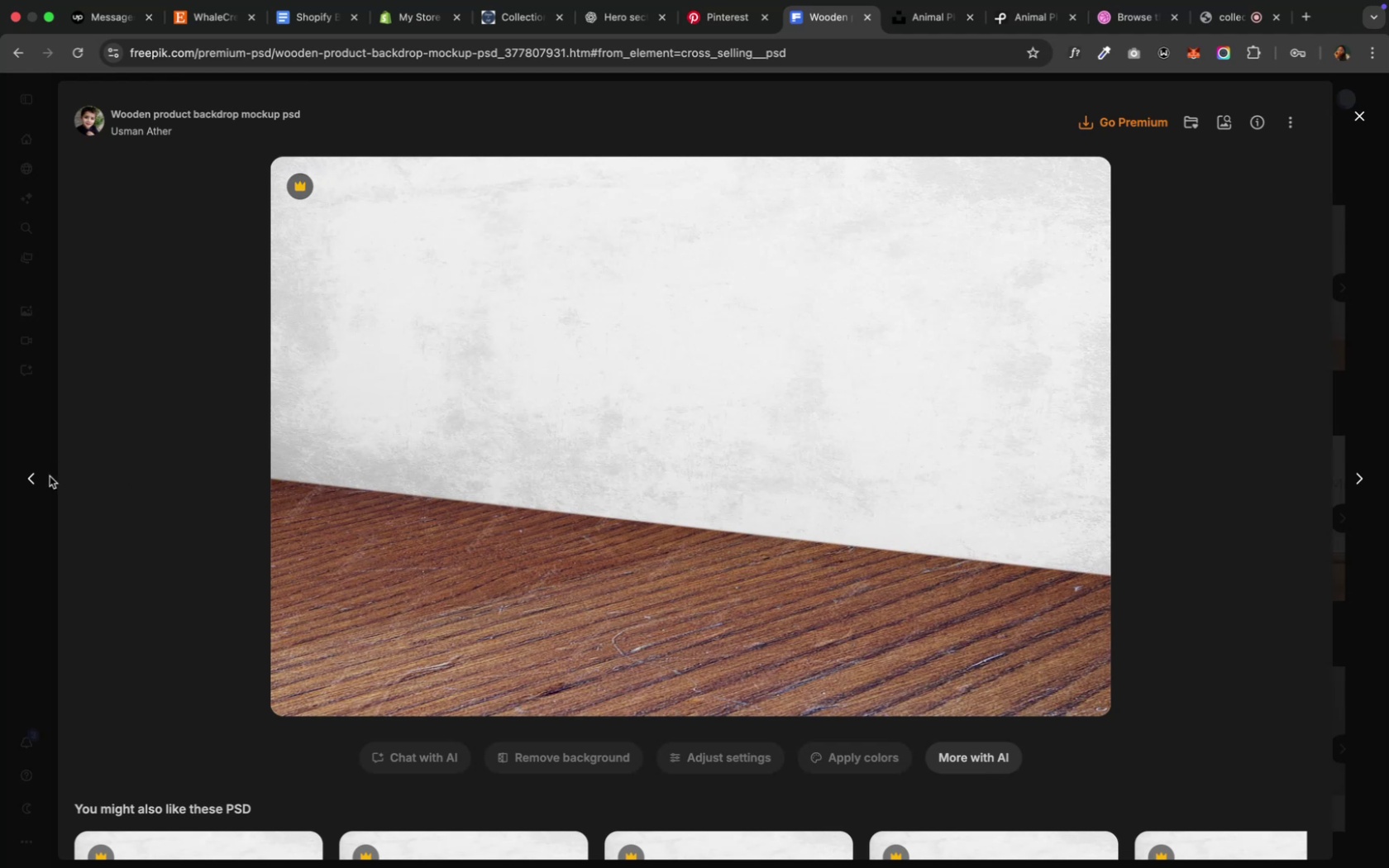 
left_click([10, 378])
 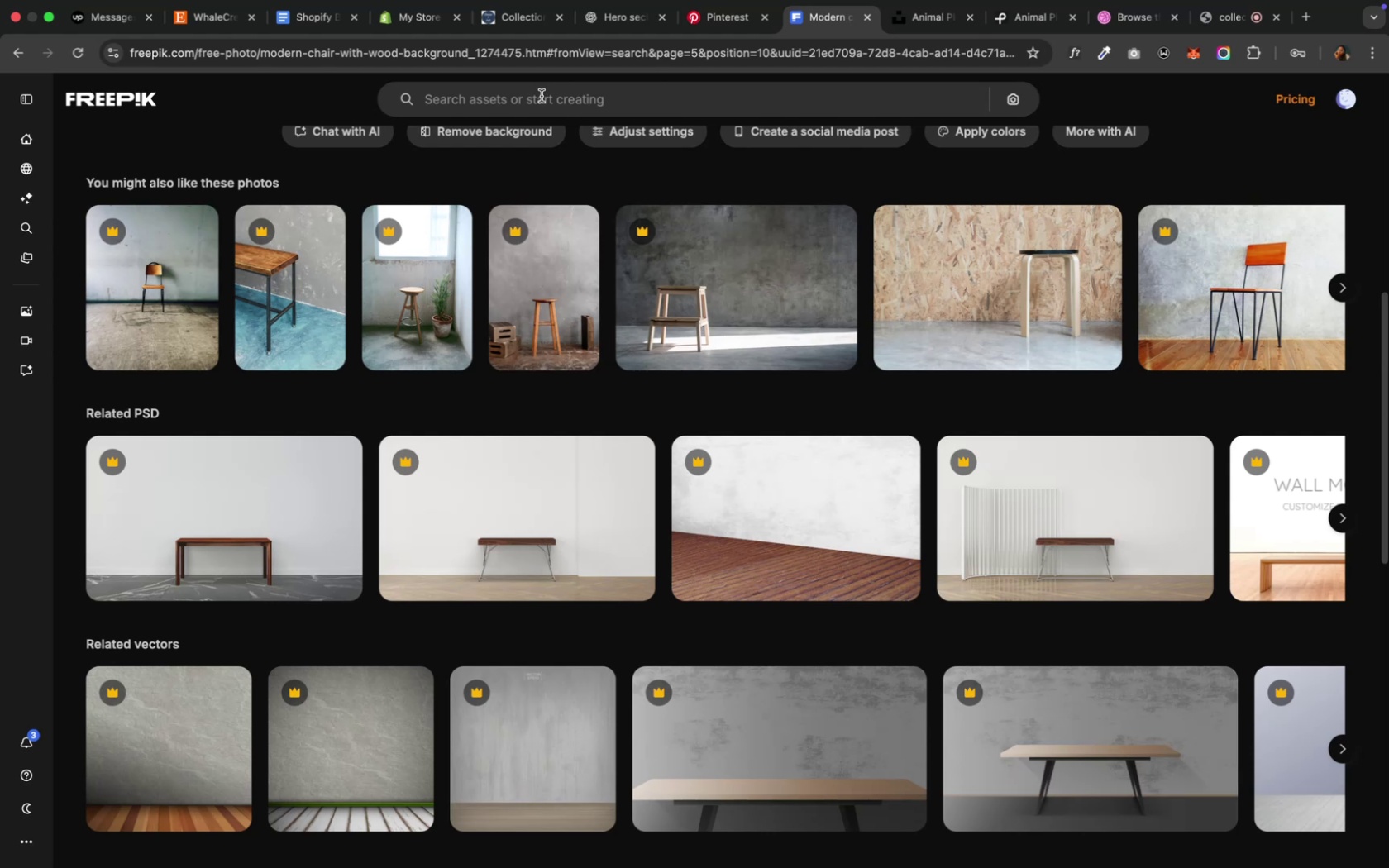 
left_click([540, 99])
 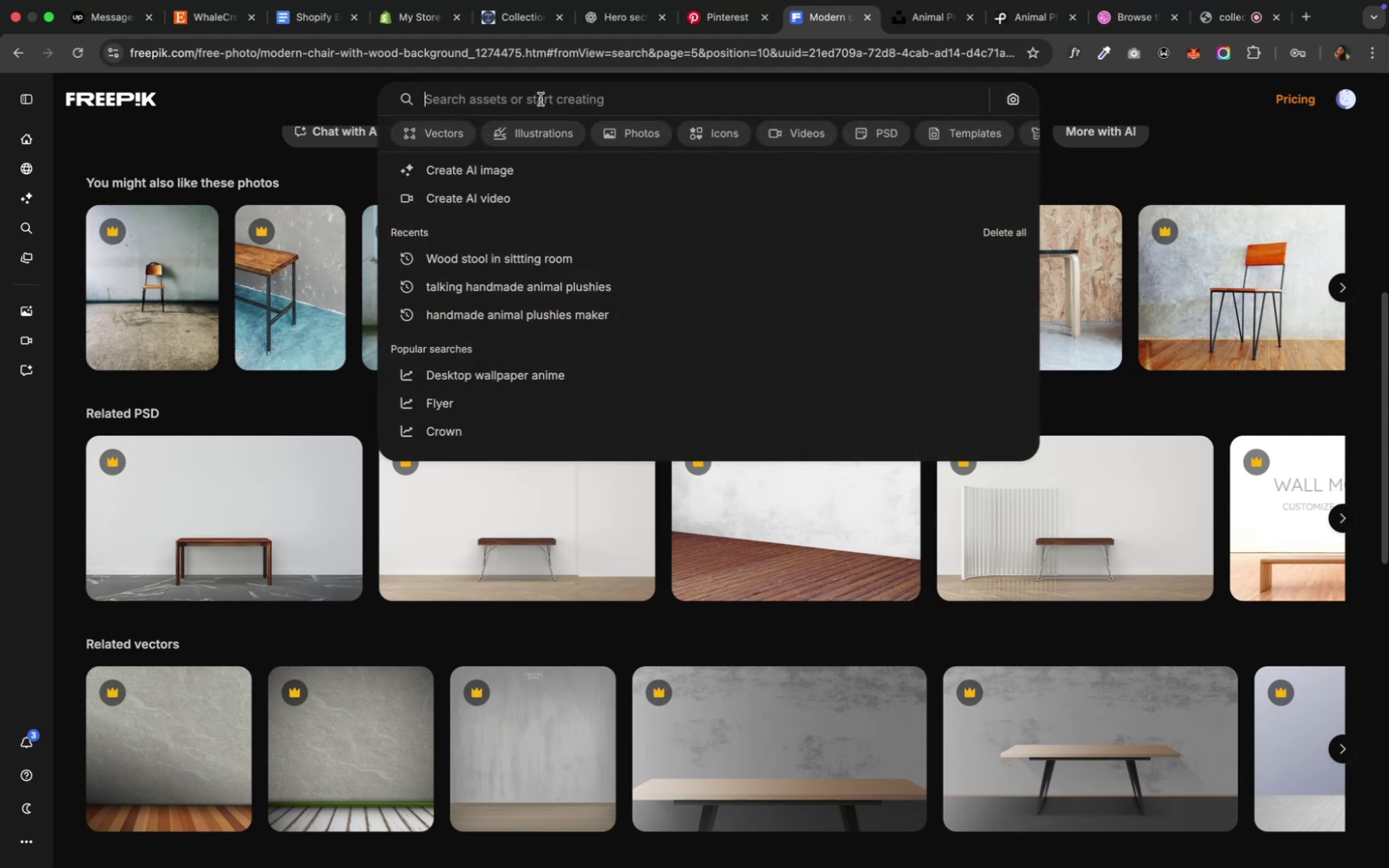 
hold_key(key=ShiftRight, duration=0.42)
 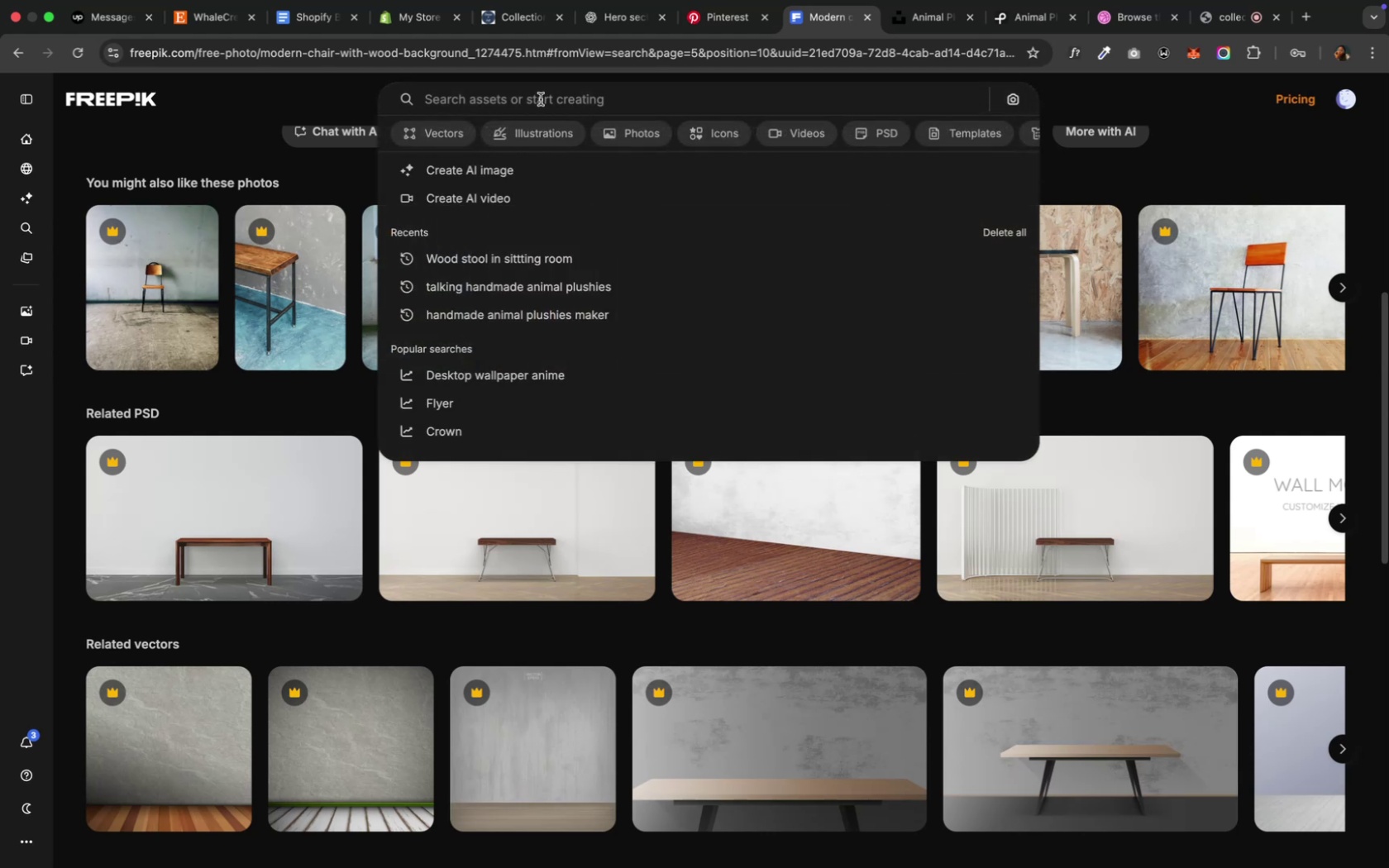 
type(Product back drop)
 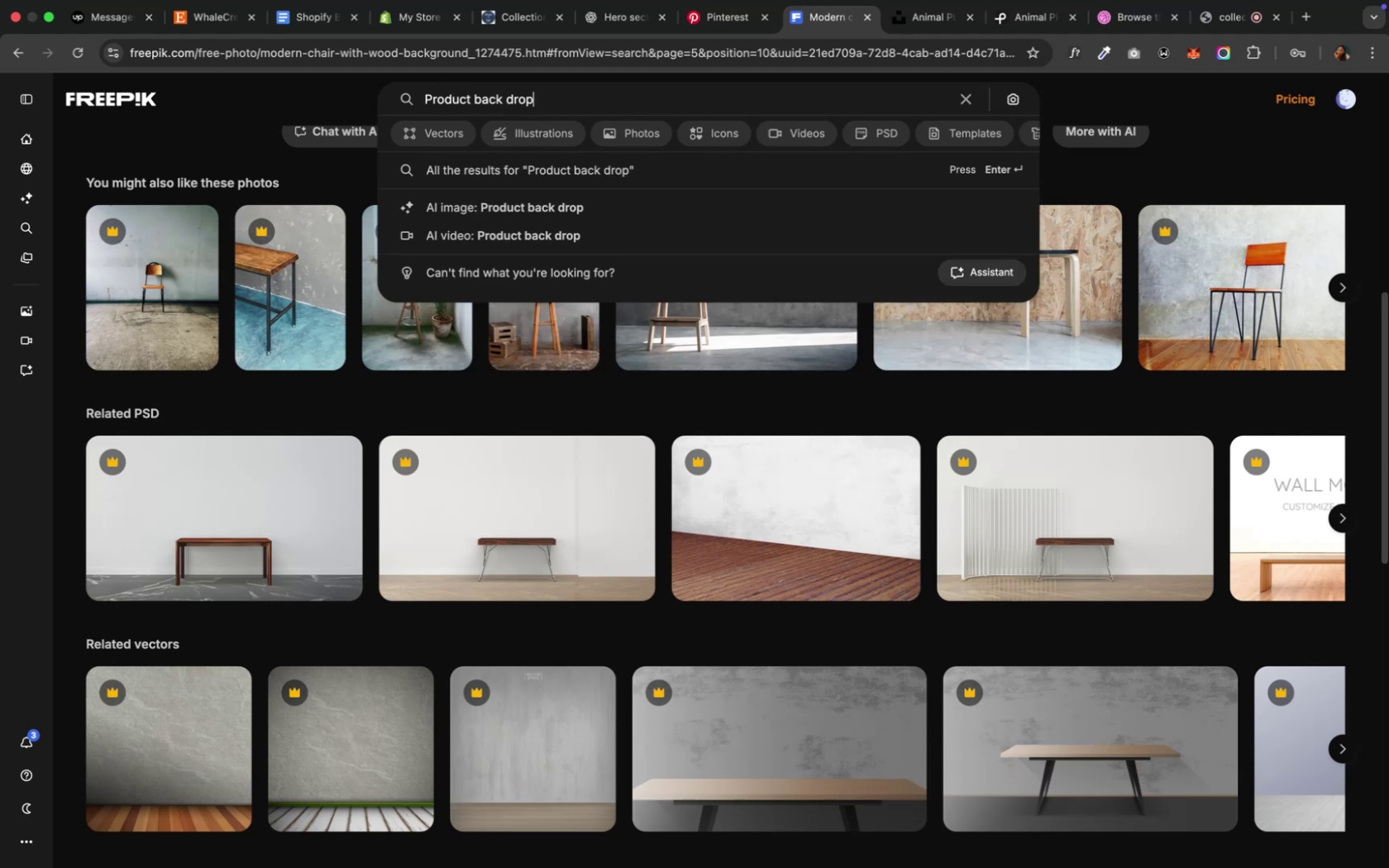 
key(ArrowLeft)
 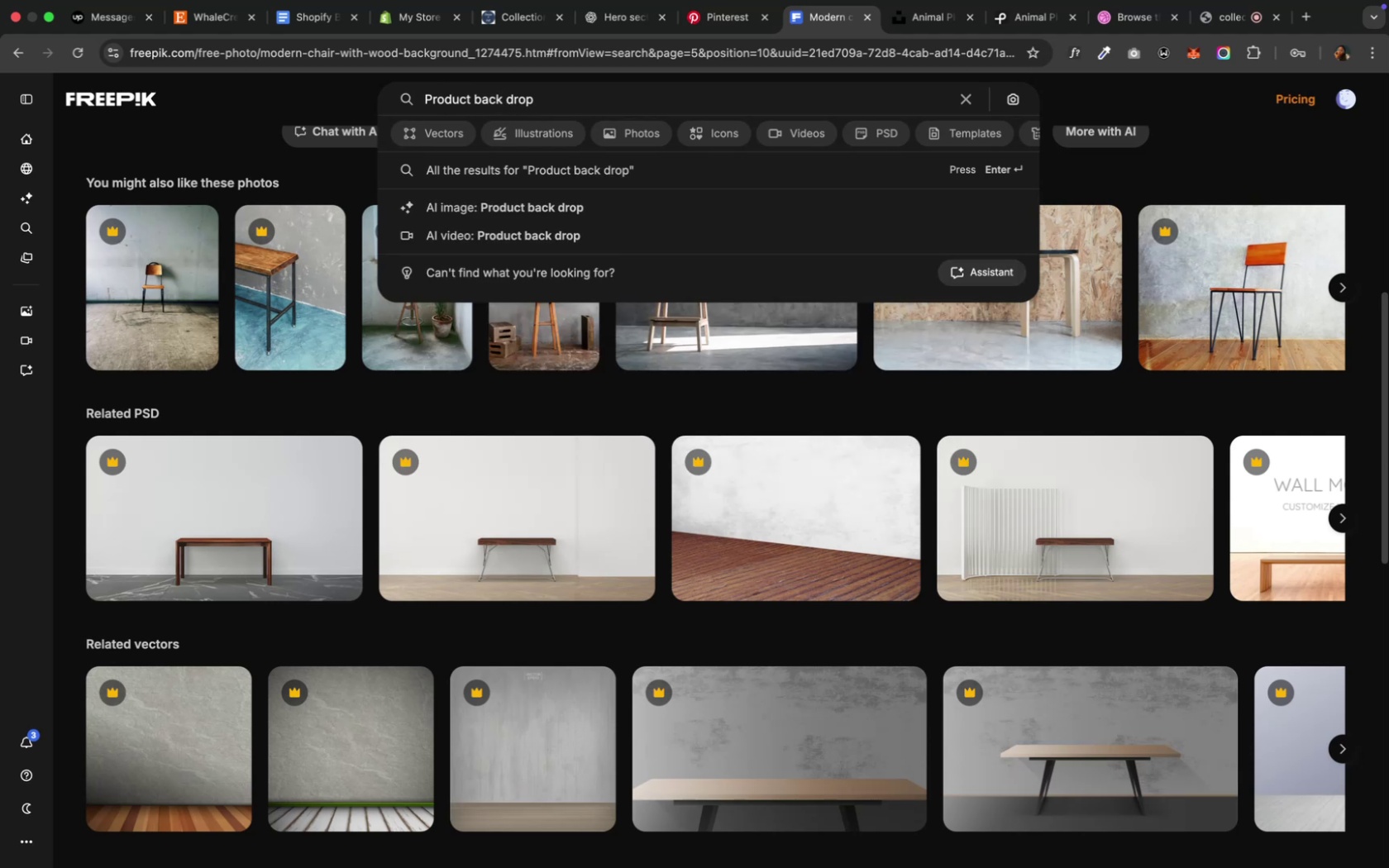 
key(ArrowLeft)
 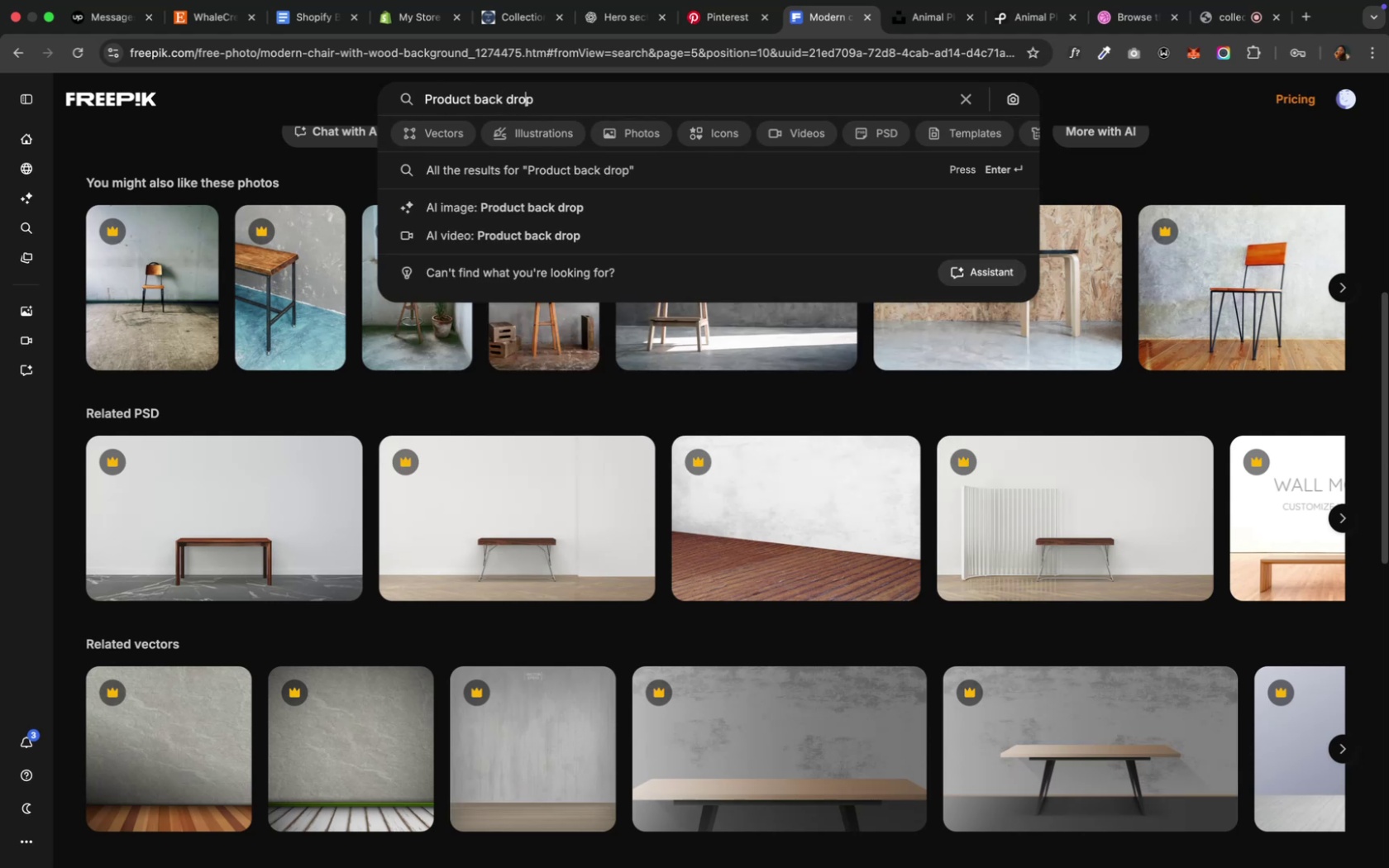 
key(ArrowLeft)
 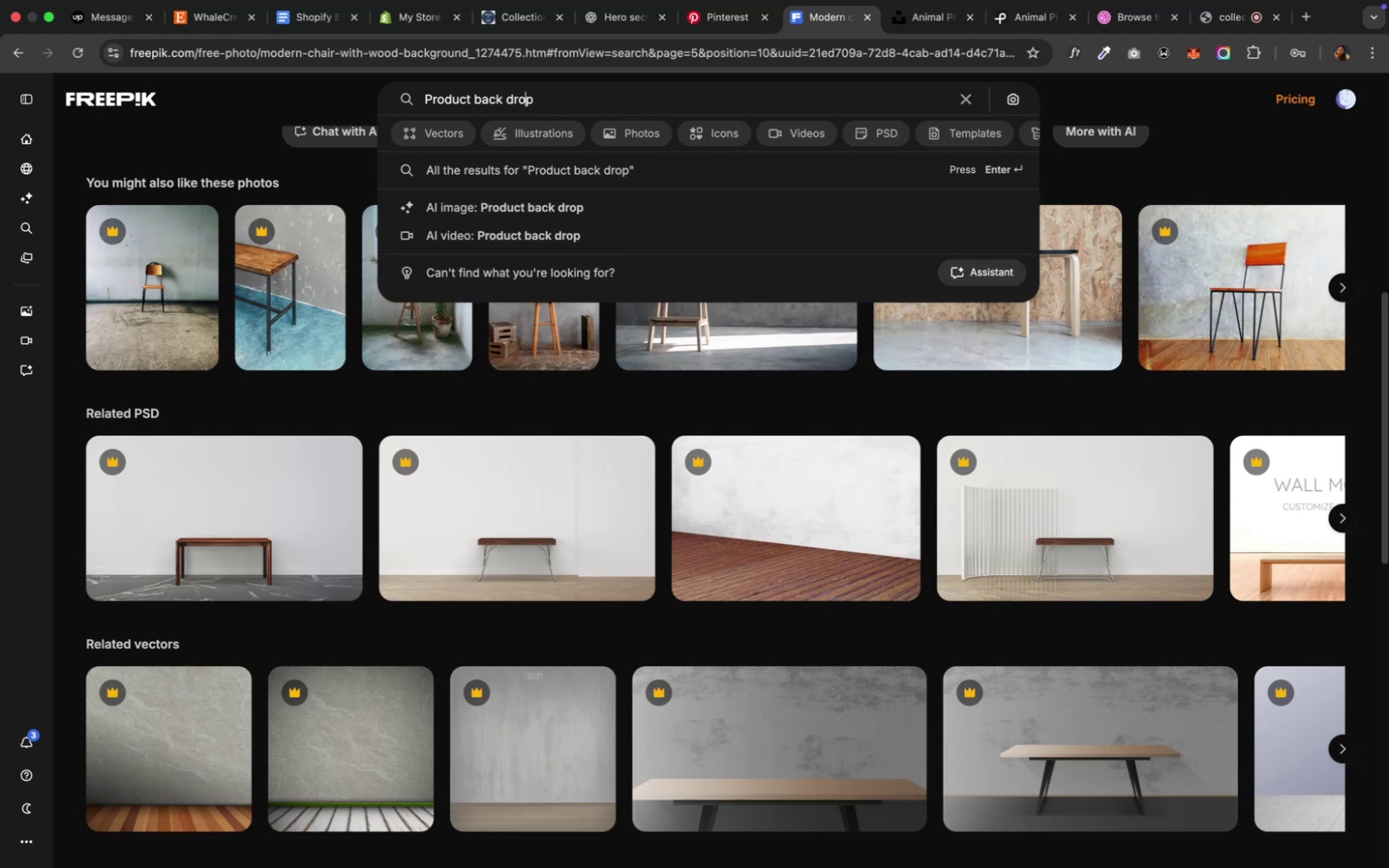 
key(ArrowLeft)
 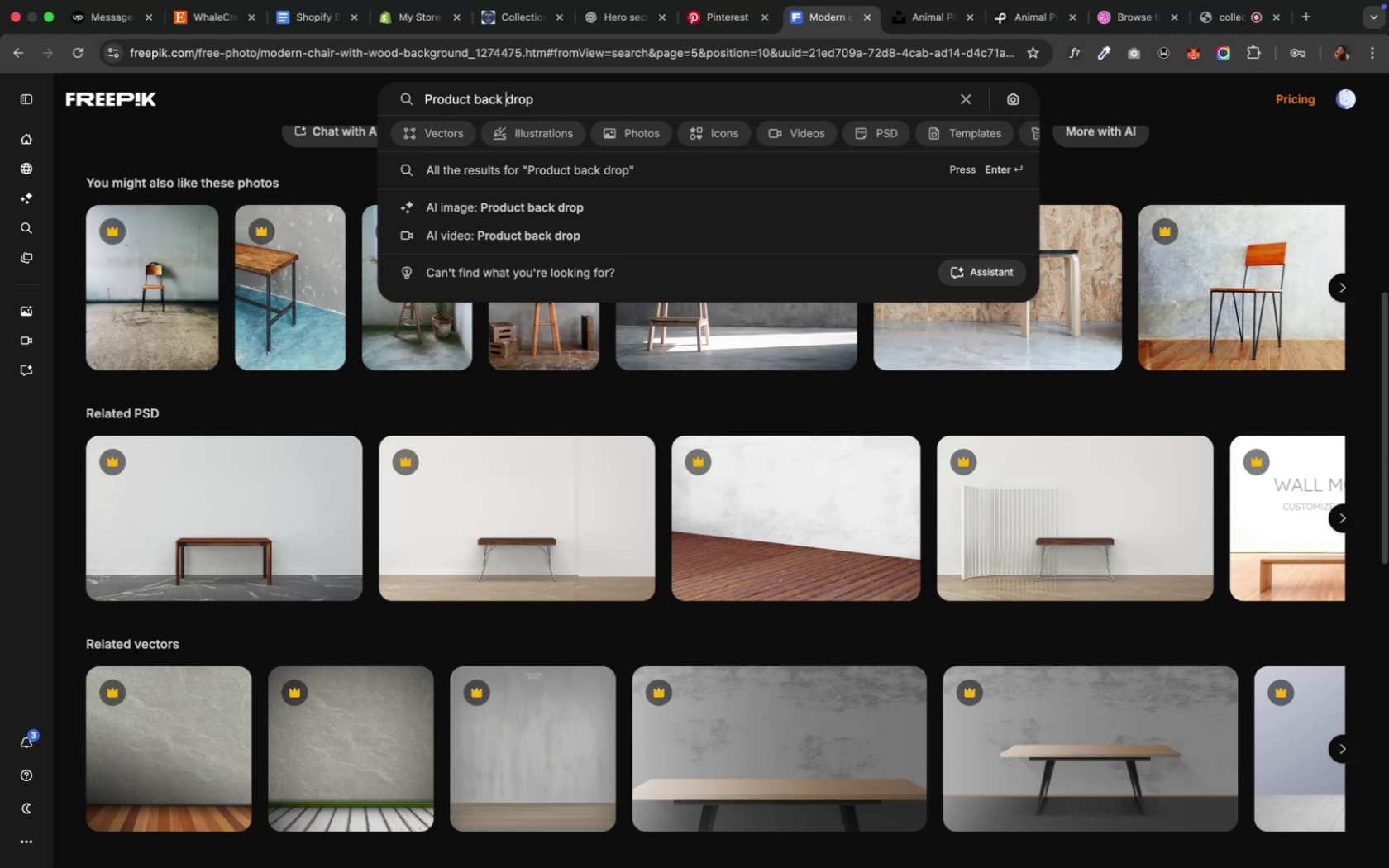 
key(Backspace)
 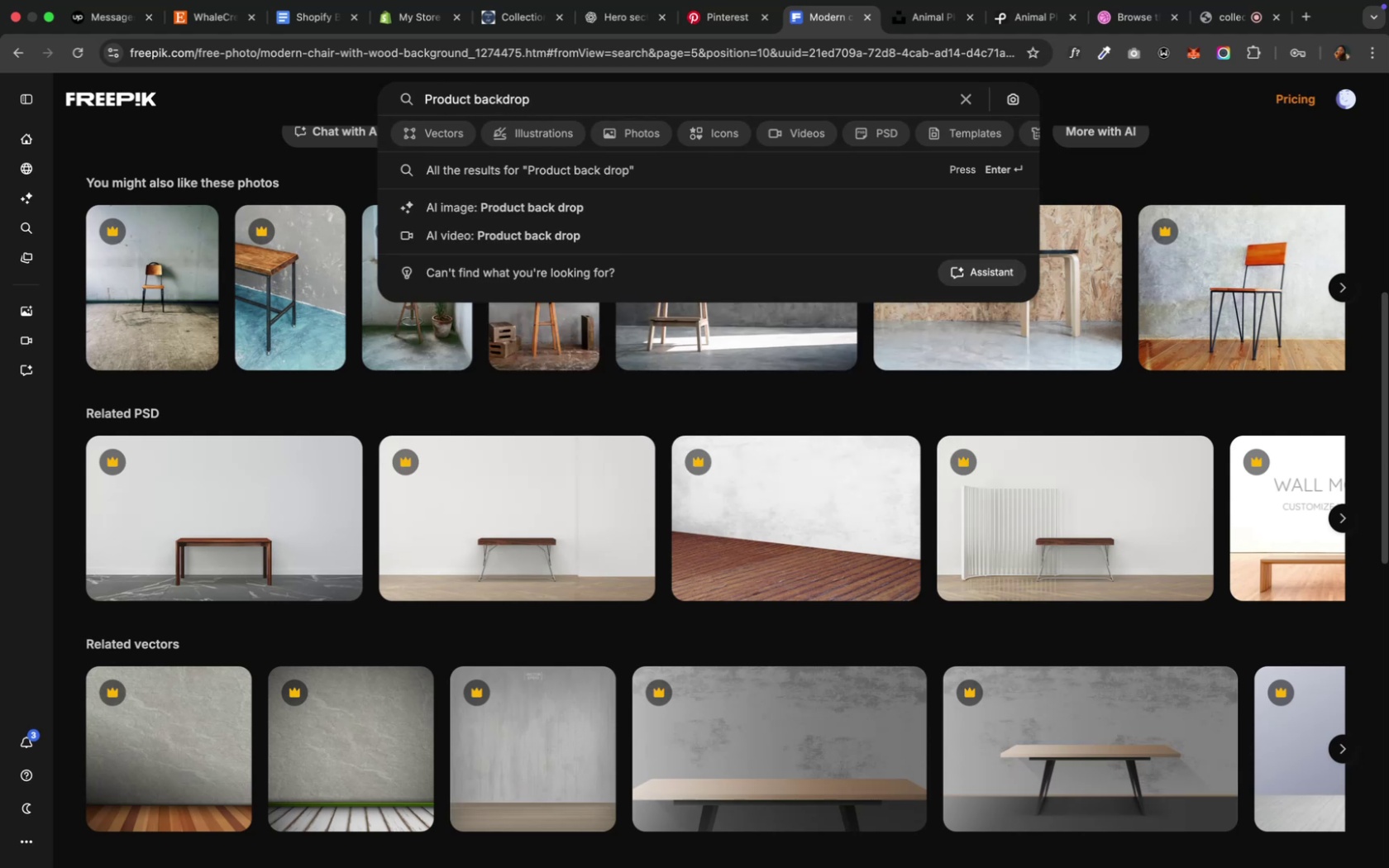 
key(Enter)
 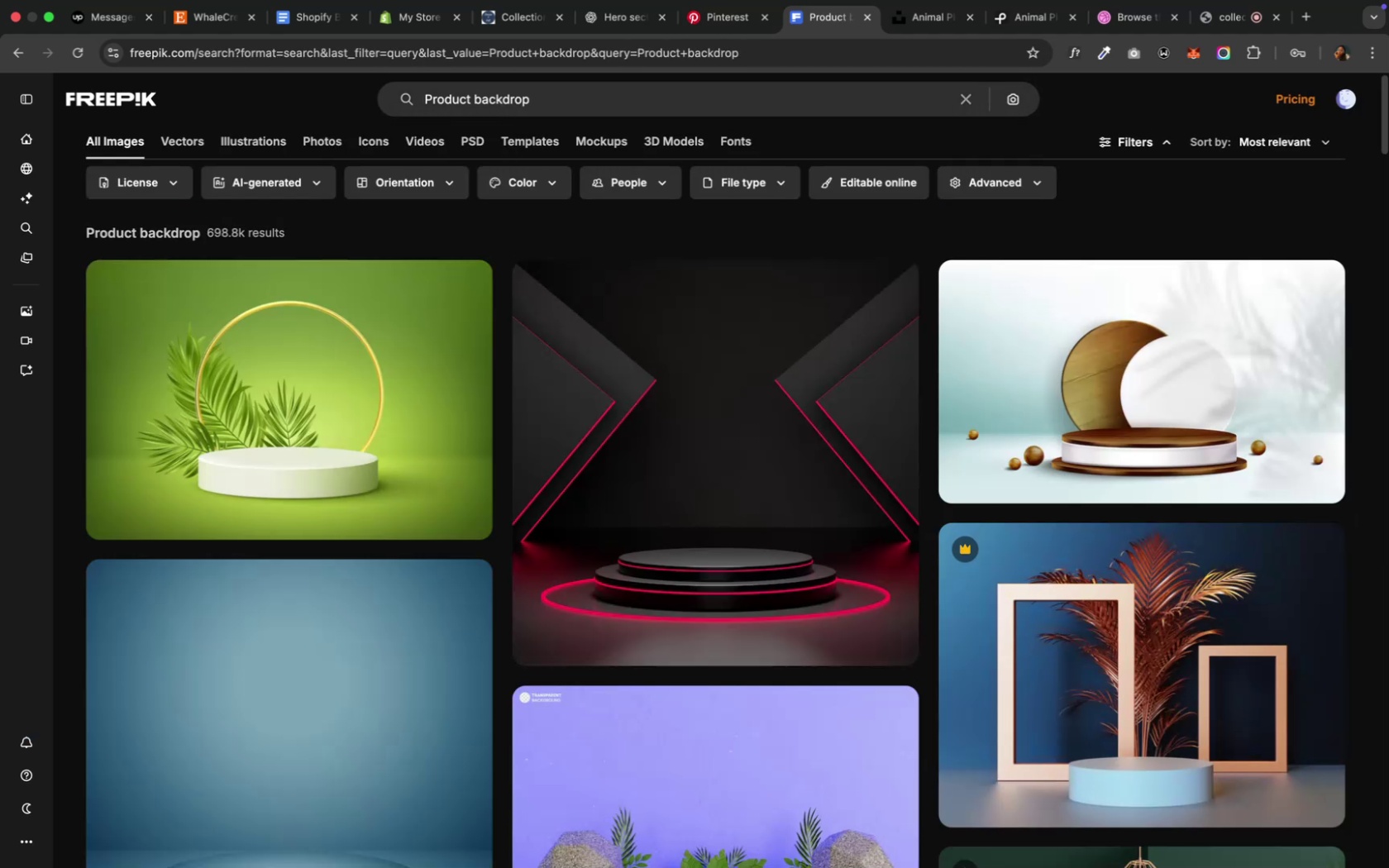 
wait(8.7)
 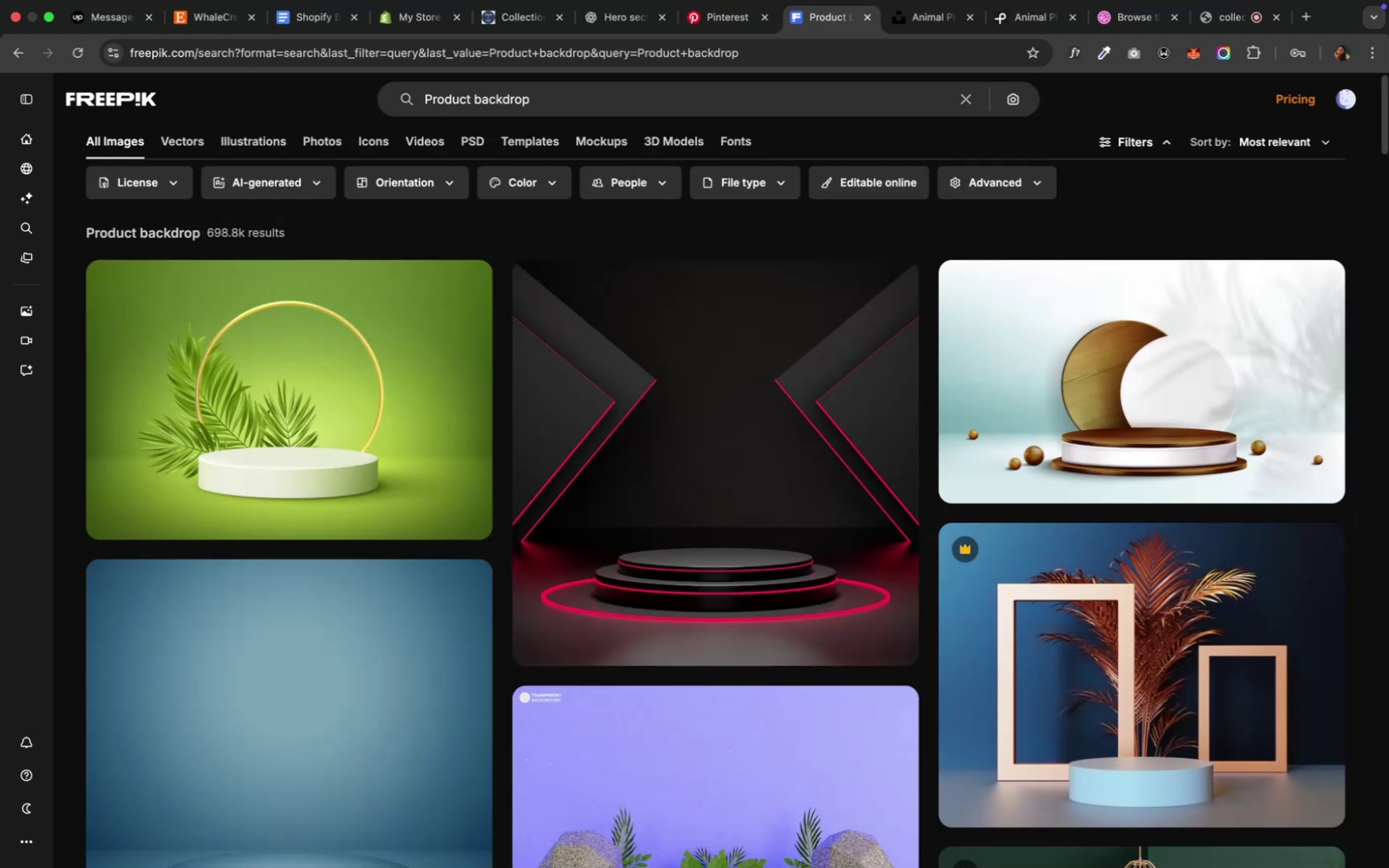 
scroll: coordinate [518, 319], scroll_direction: down, amount: 24.0
 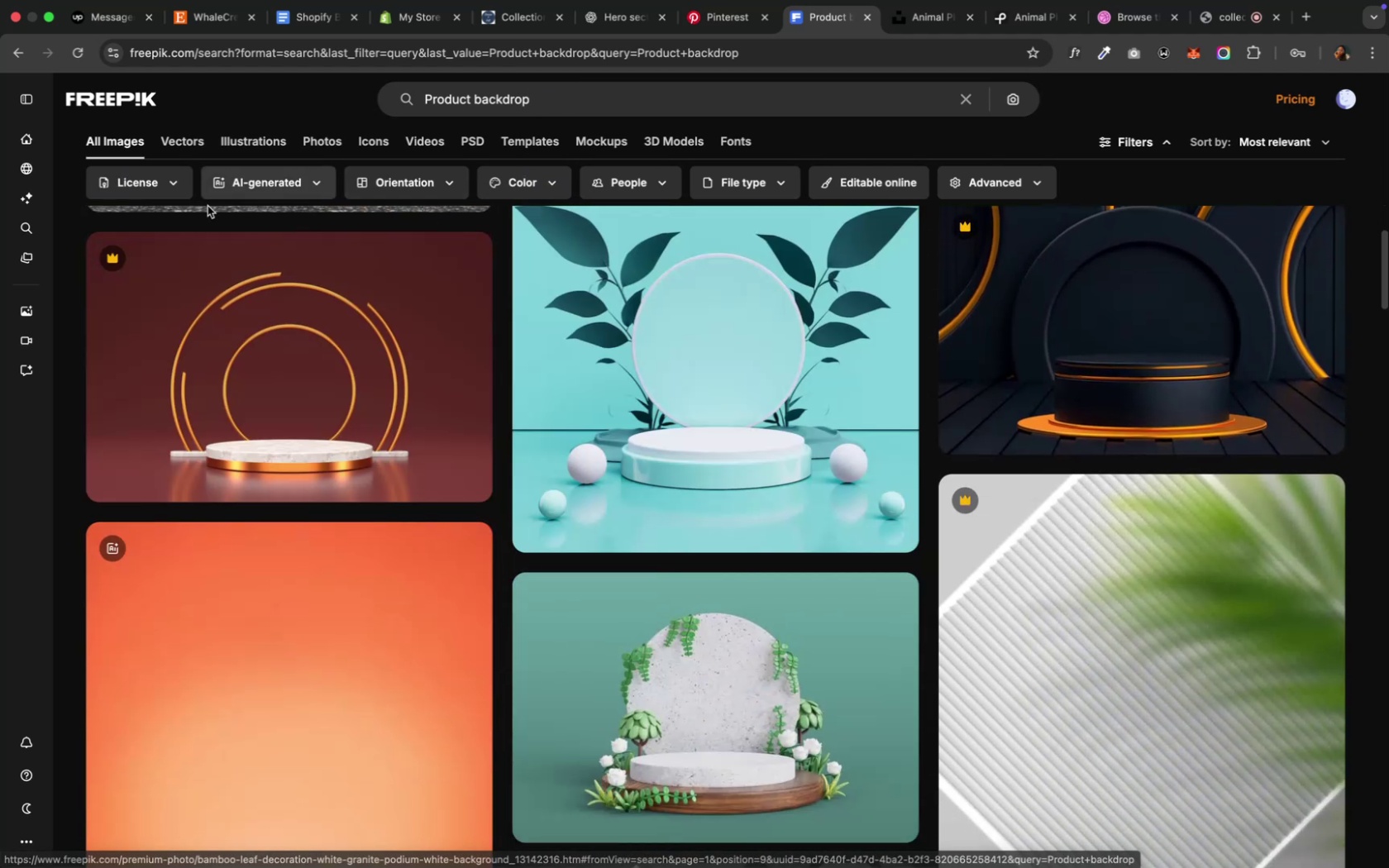 
left_click([184, 188])
 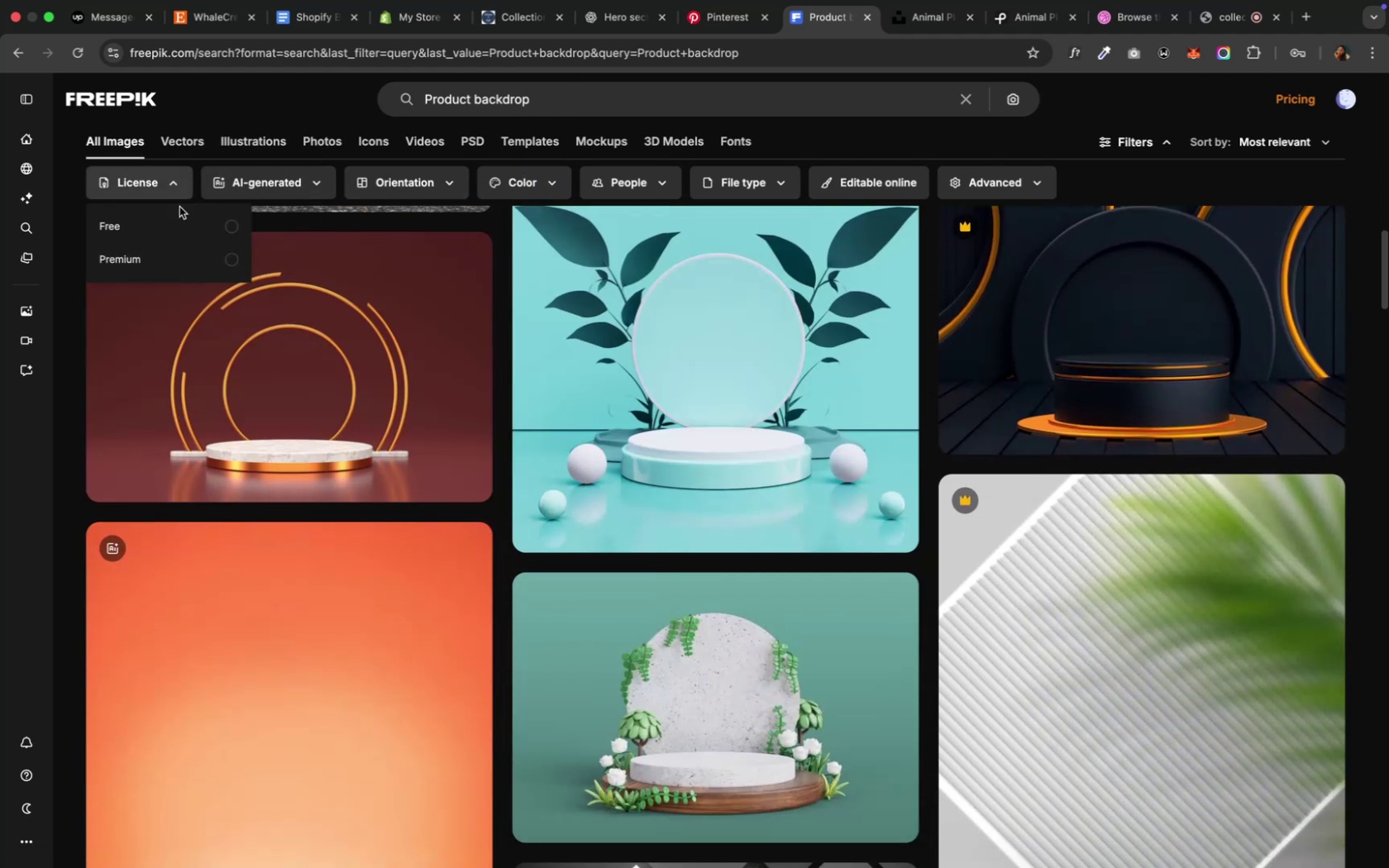 
left_click([179, 222])
 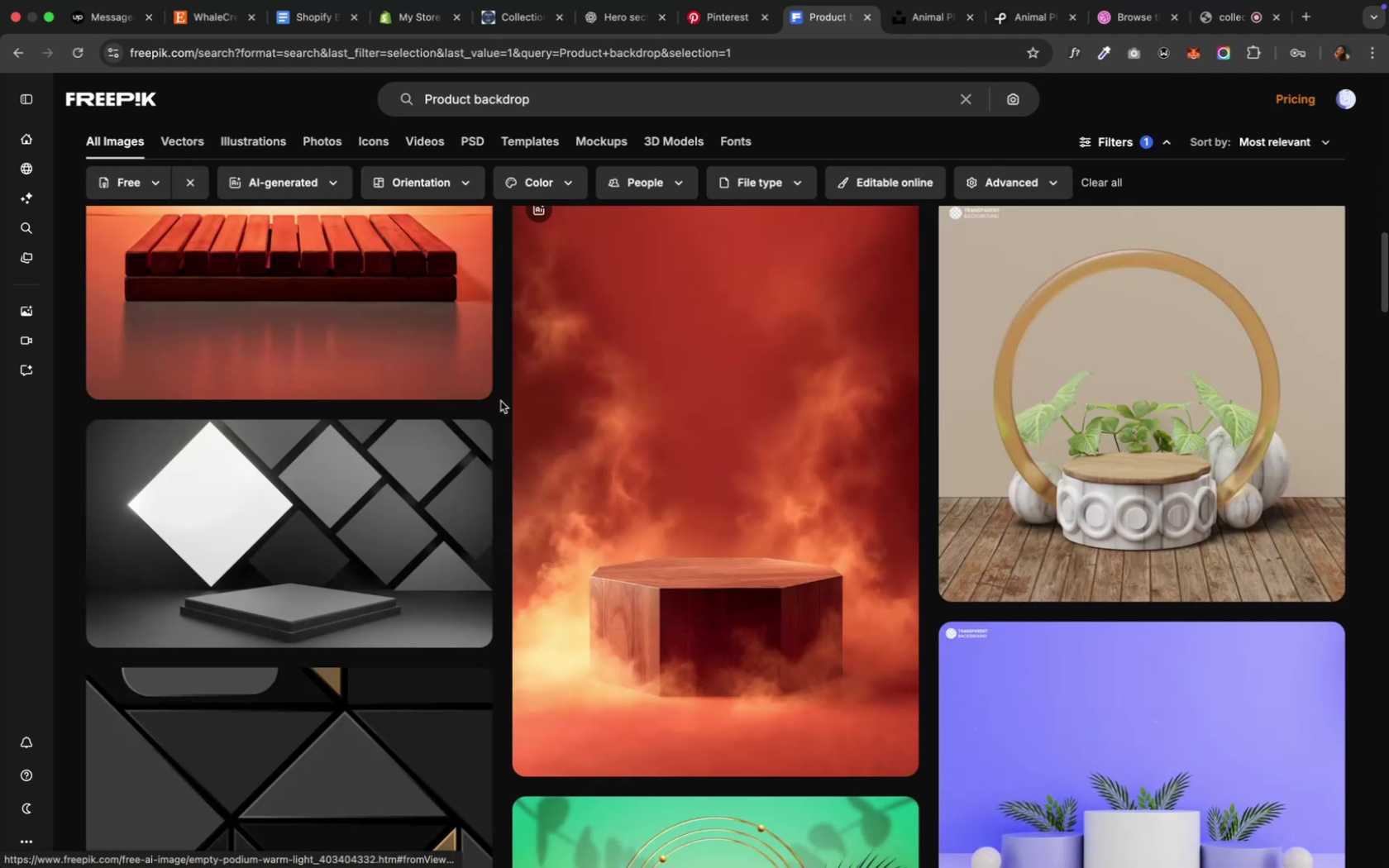 
scroll: coordinate [505, 398], scroll_direction: down, amount: 15.0
 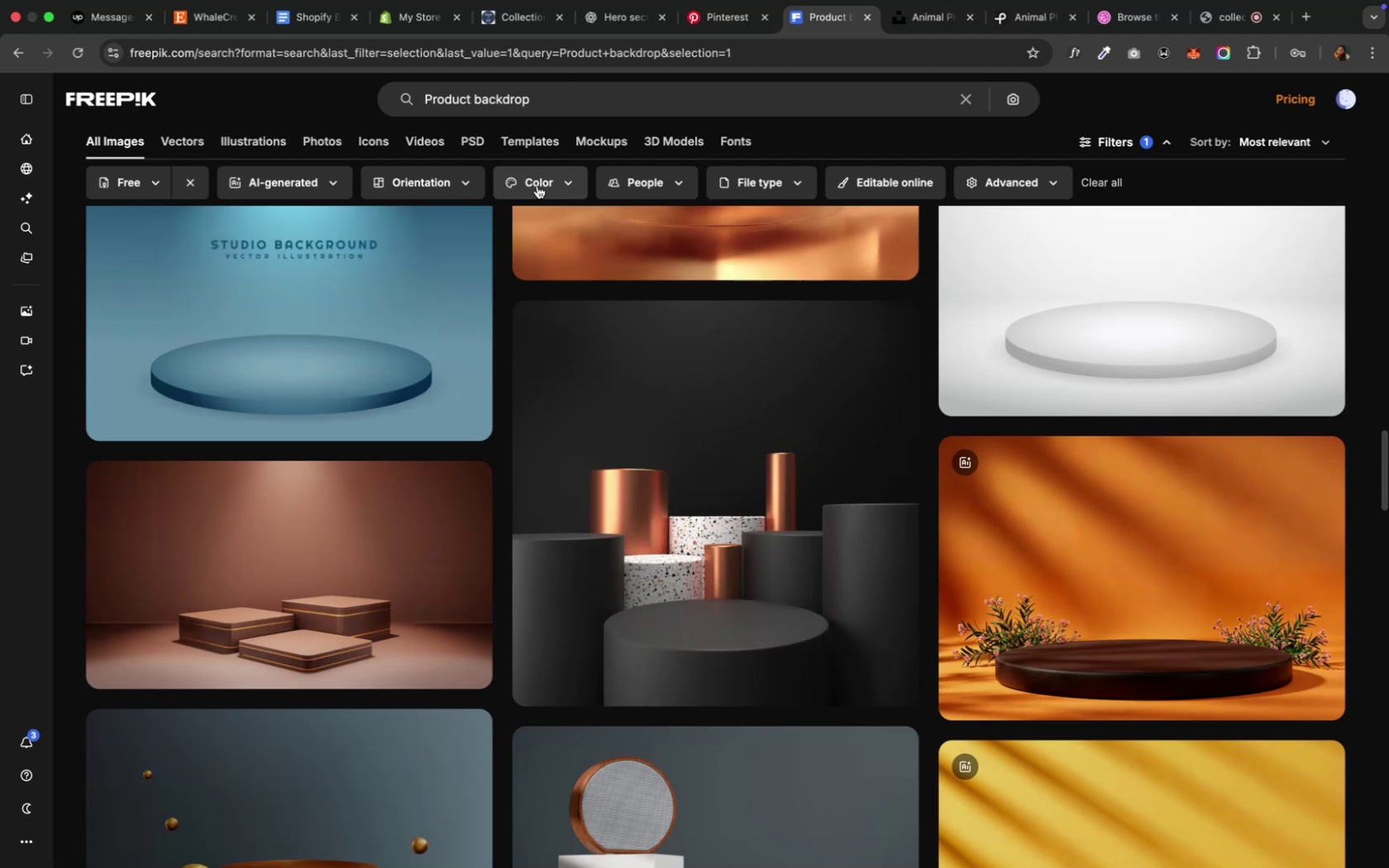 
wait(5.08)
 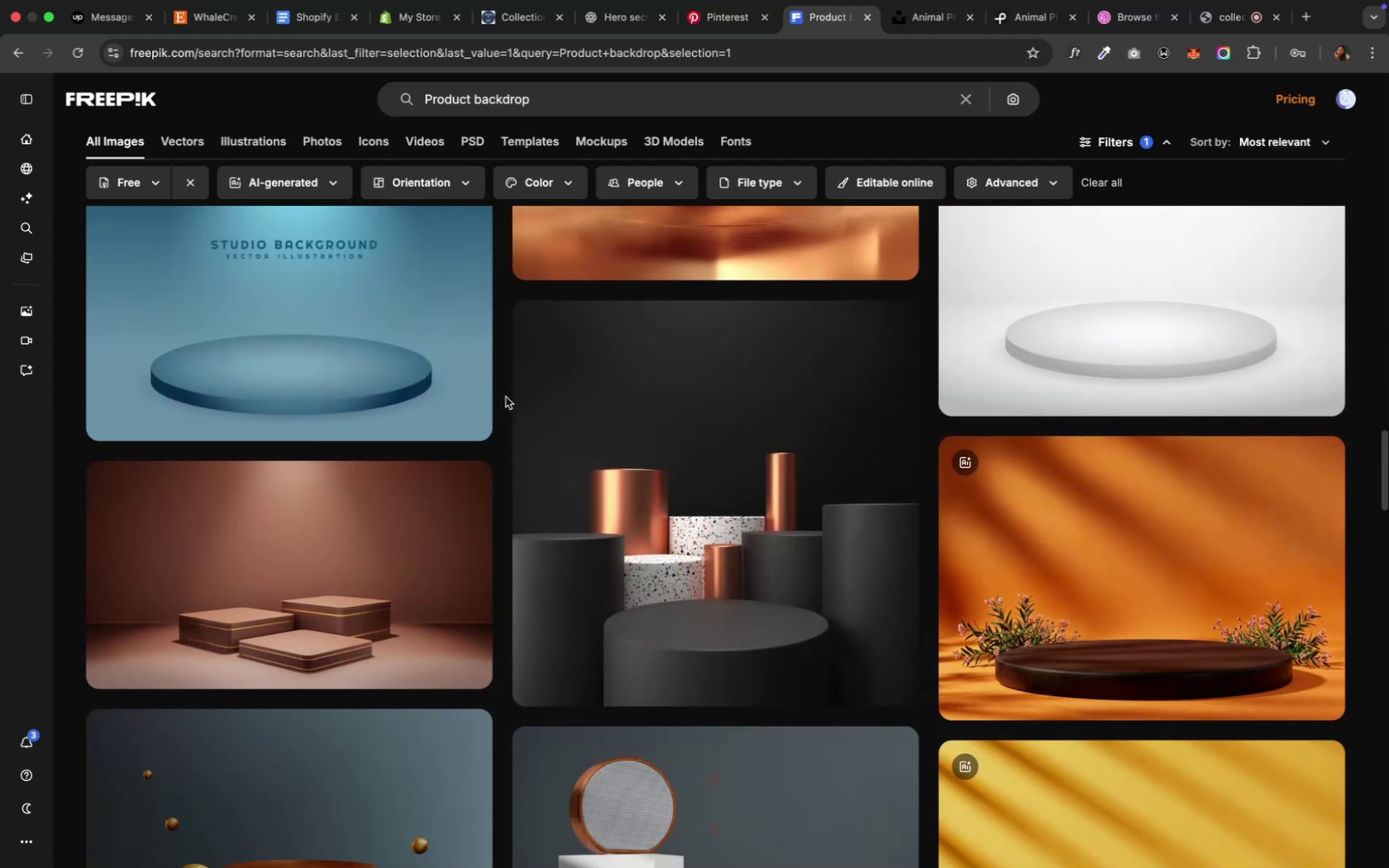 
left_click([570, 103])
 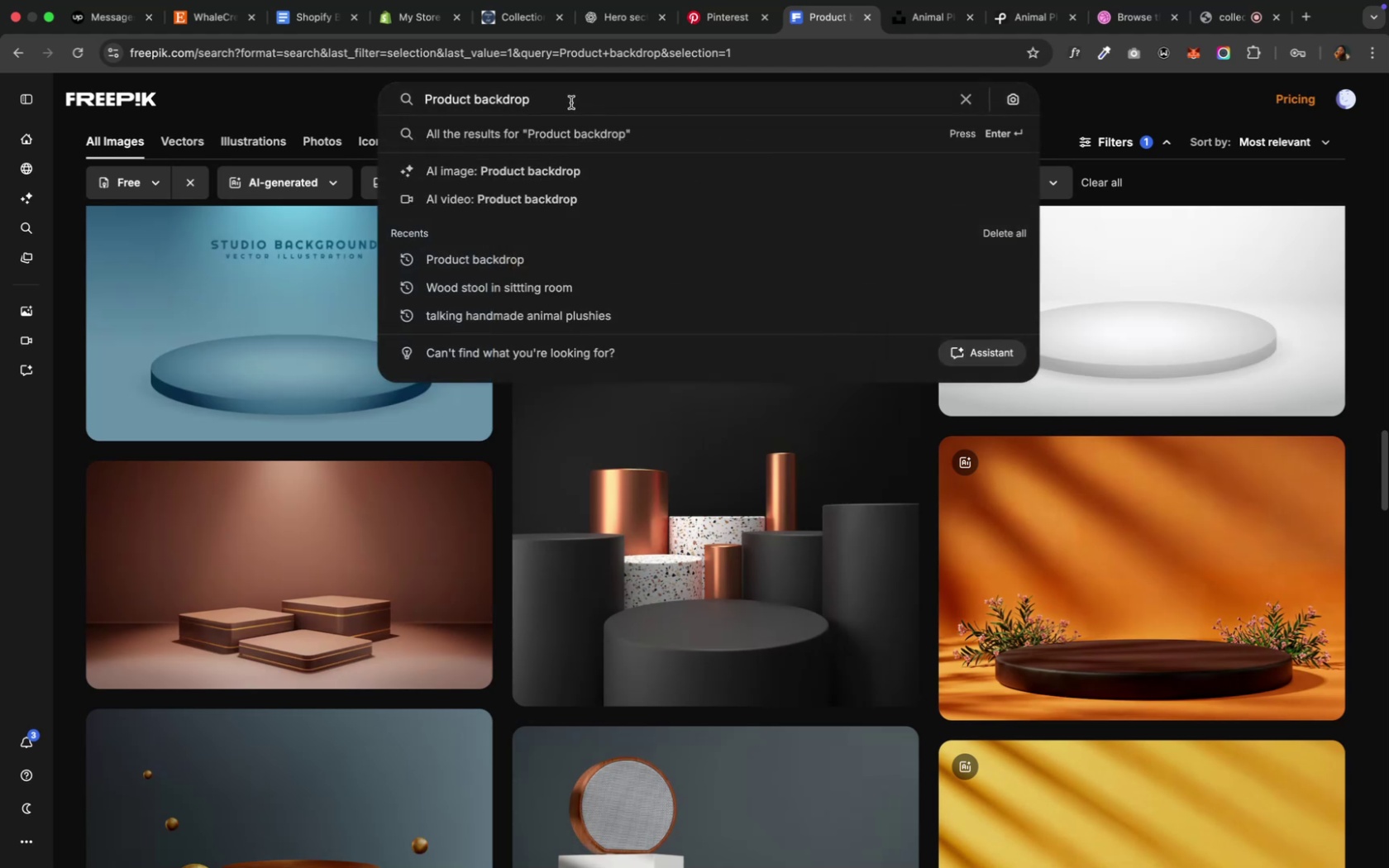 
hold_key(key=ArrowLeft, duration=1.08)
 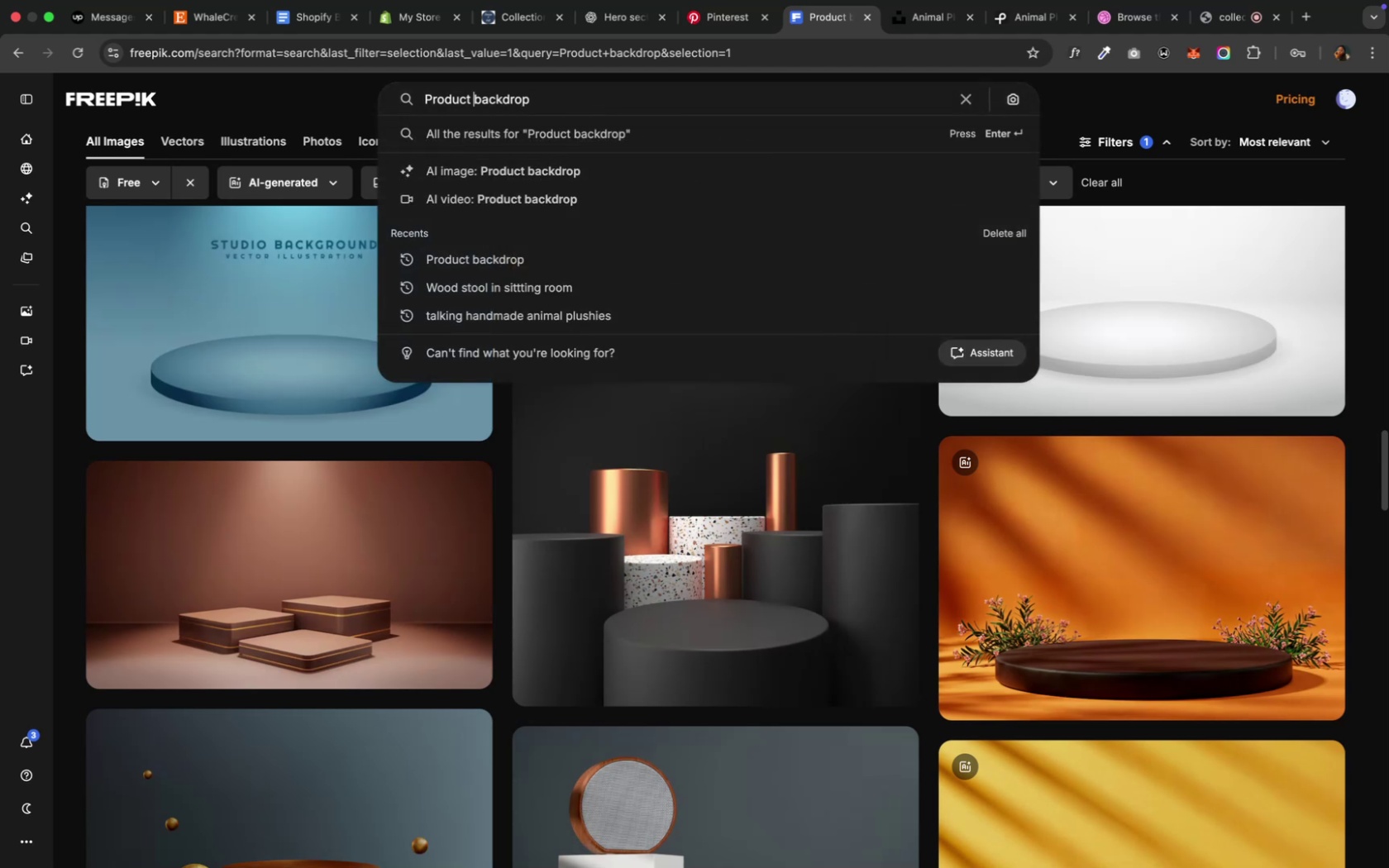 
key(ArrowLeft)
 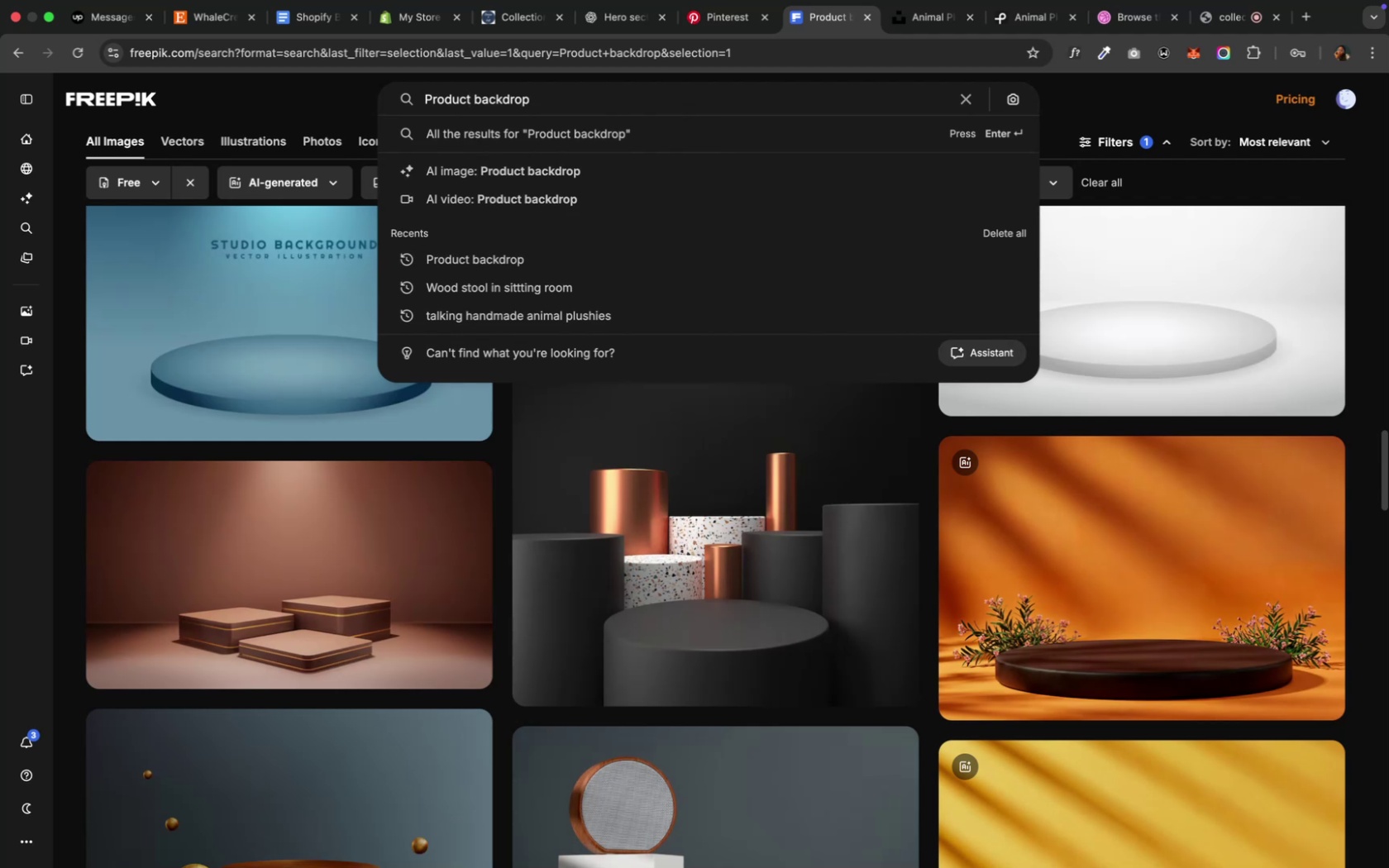 
wait(8.97)
 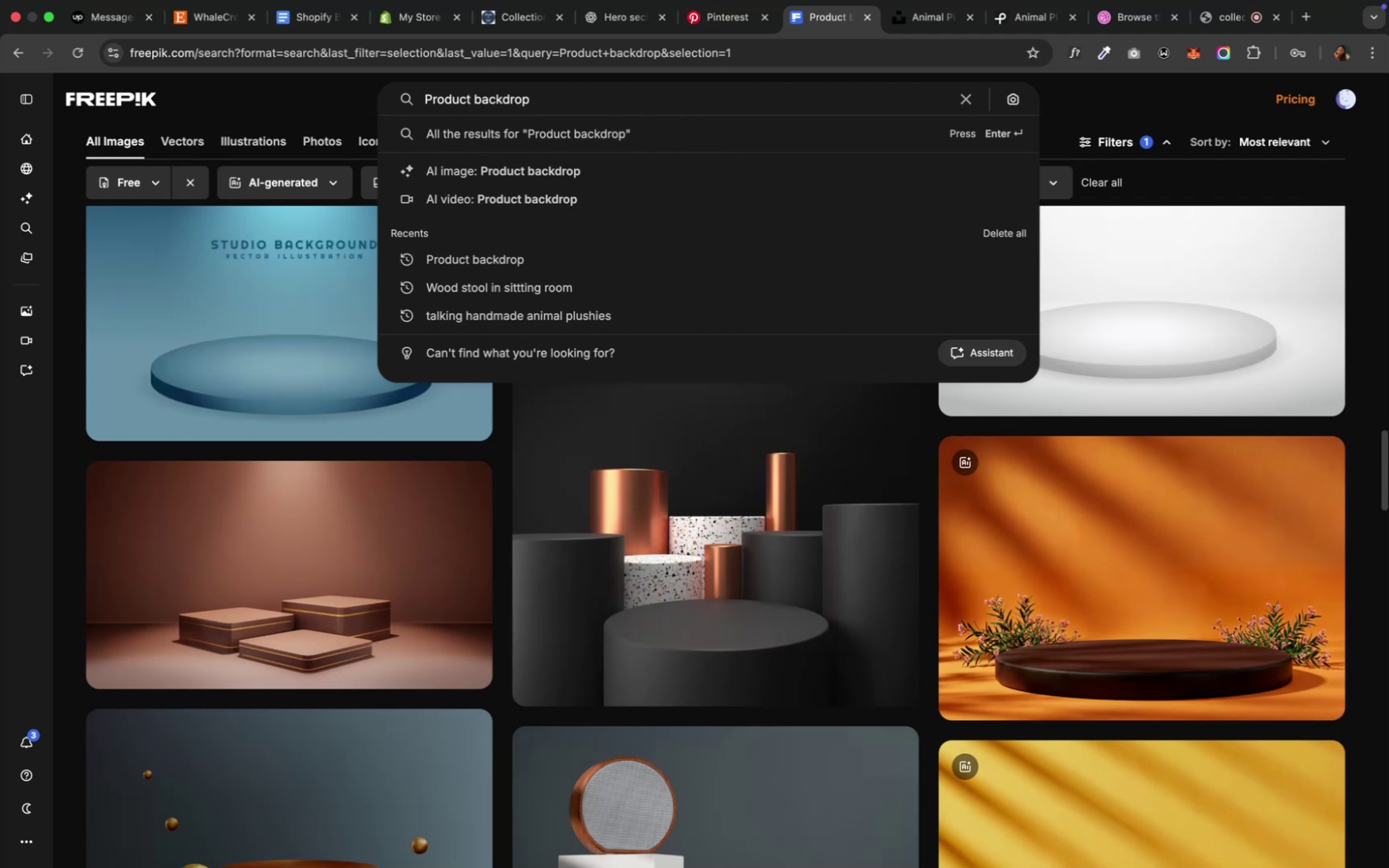 
hold_key(key=ArrowLeft, duration=1.04)
 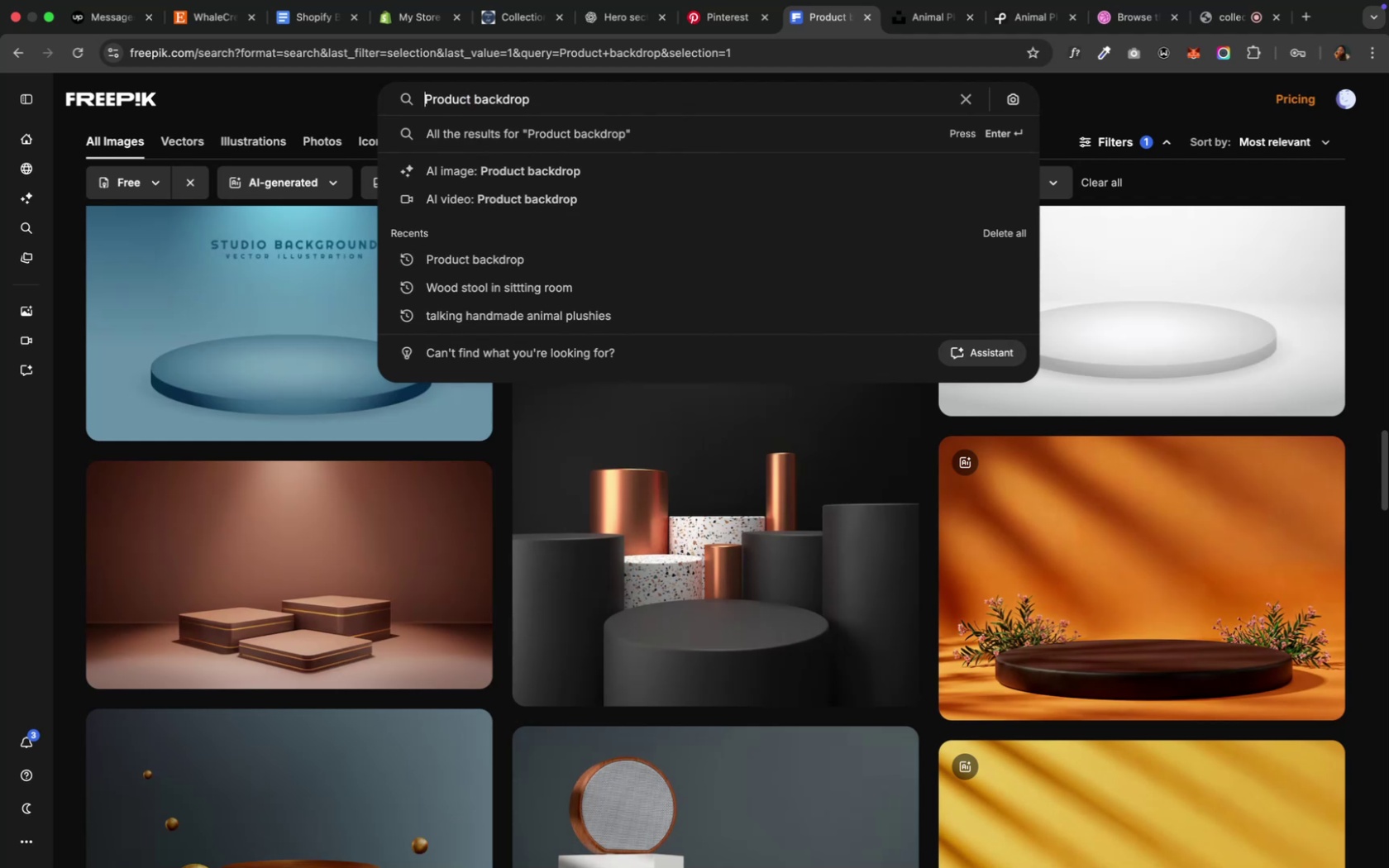 
hold_key(key=ShiftRight, duration=0.53)
 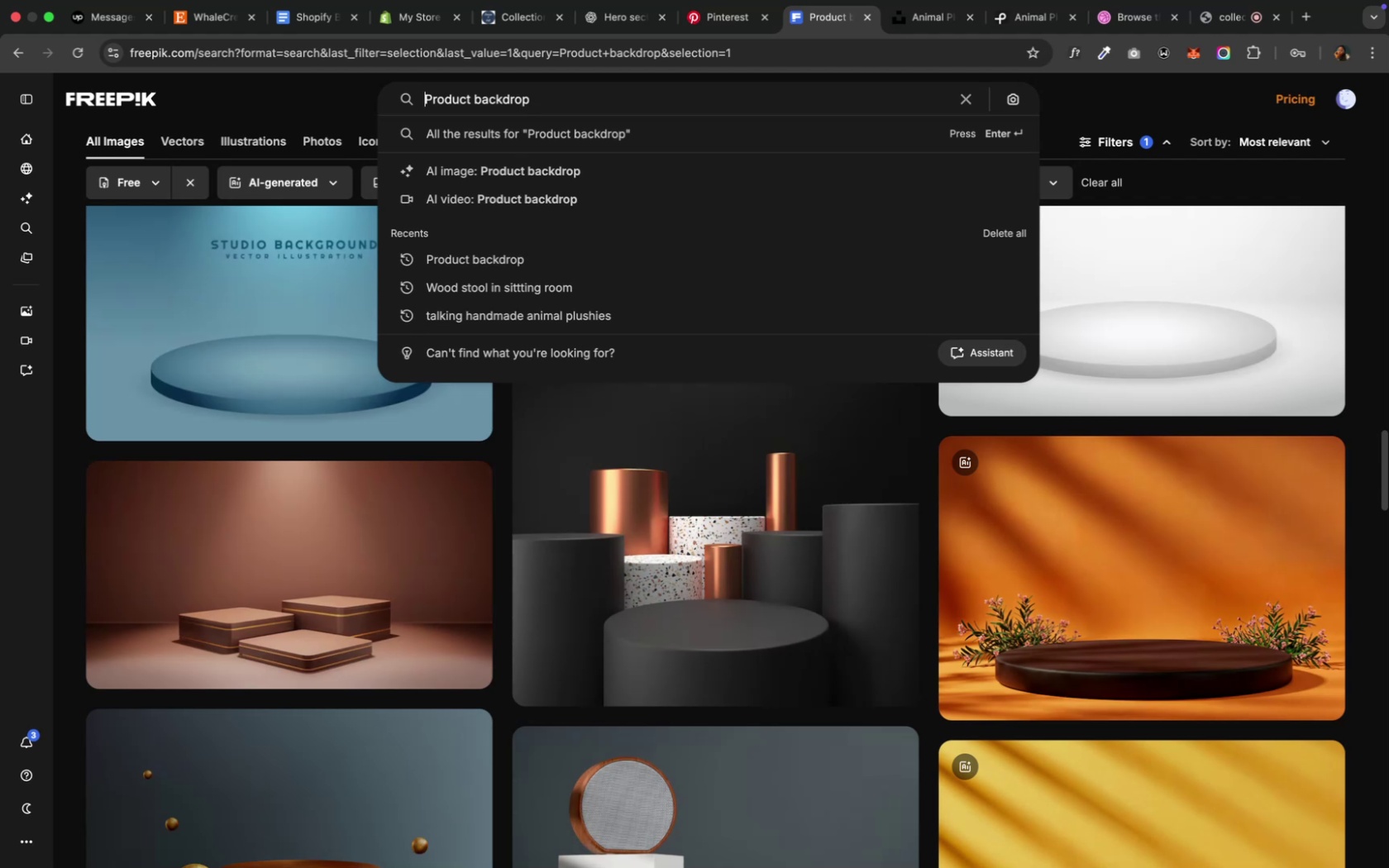 
key(ArrowLeft)
 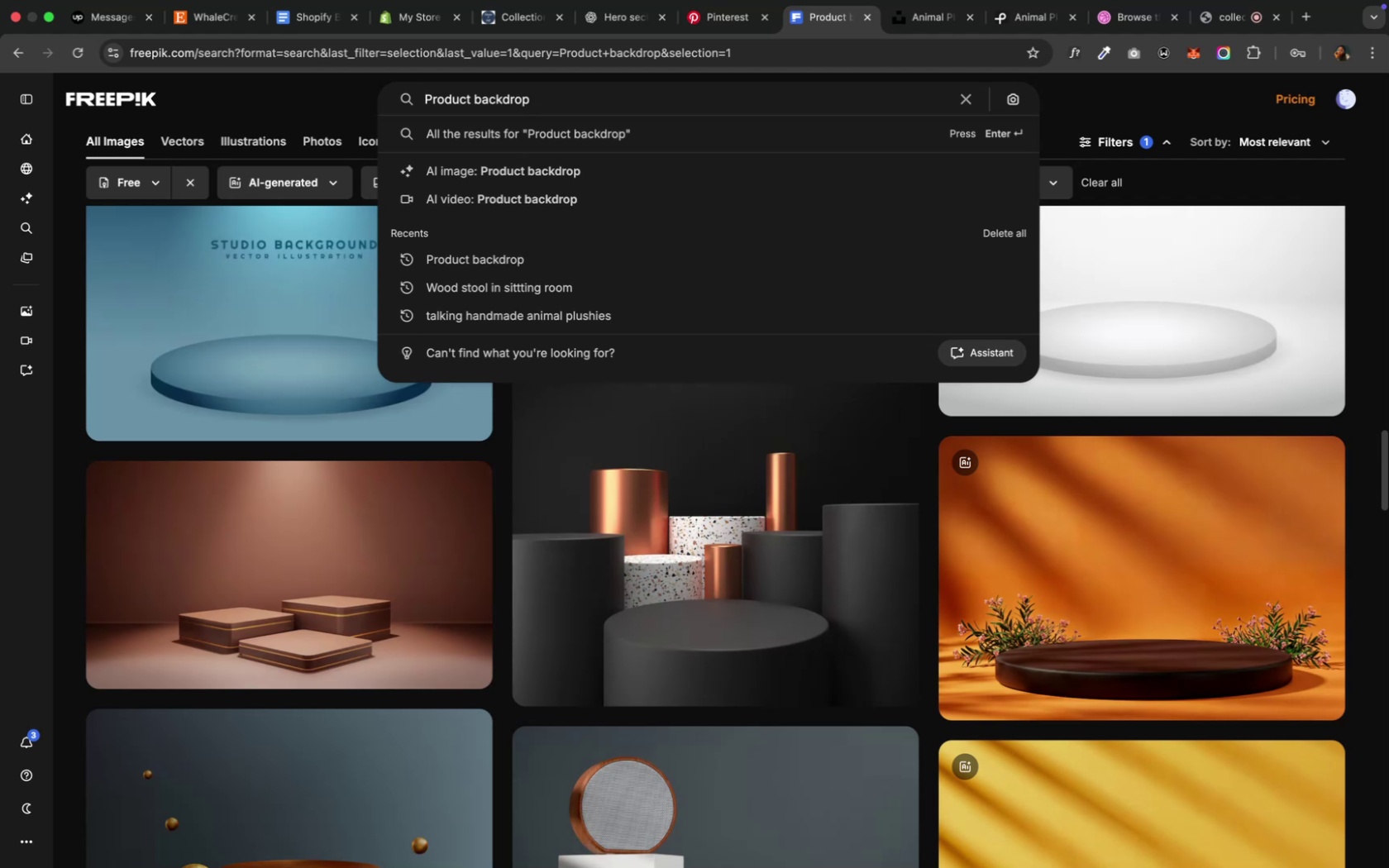 
hold_key(key=ShiftRight, duration=0.95)
 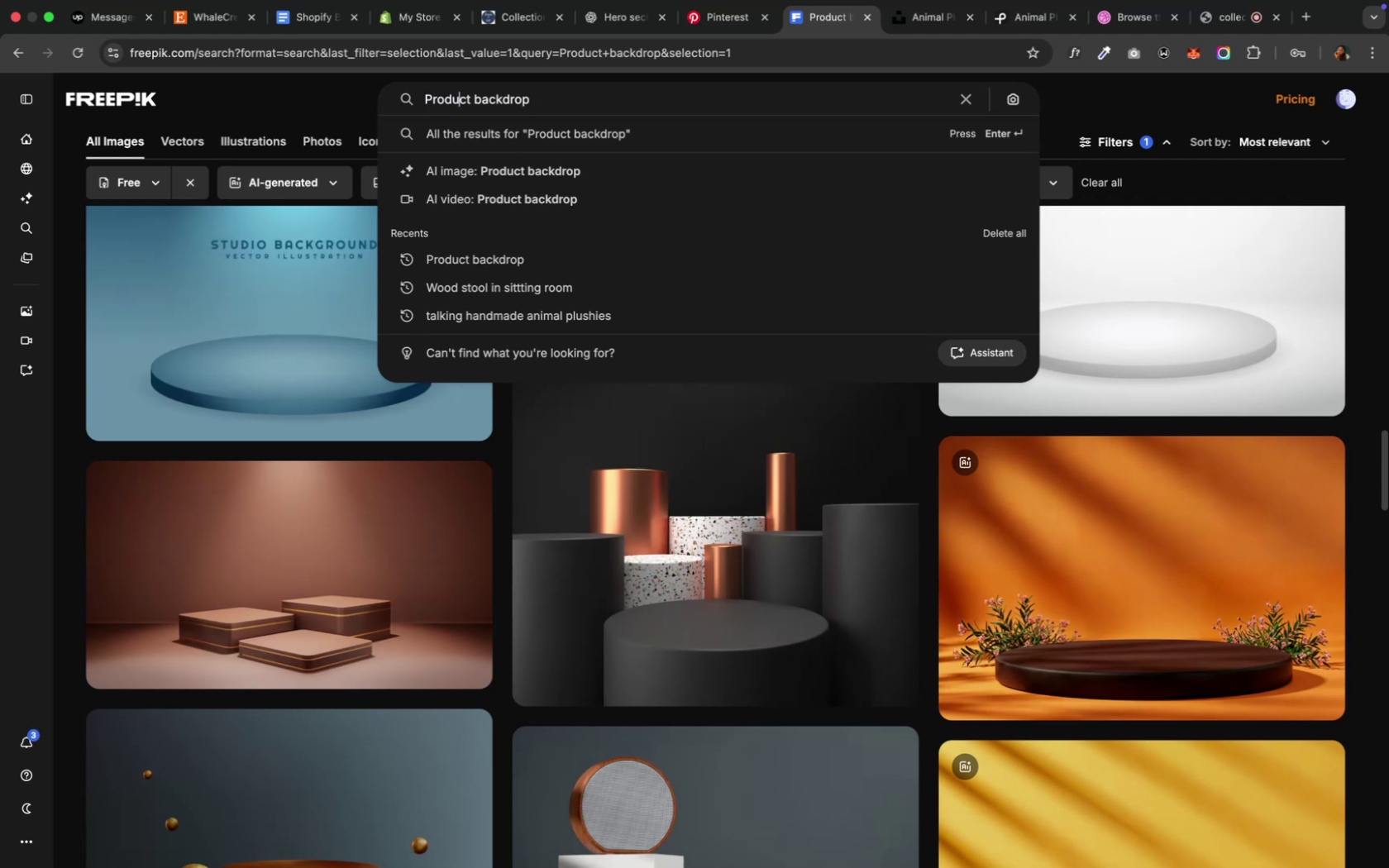 
hold_key(key=ArrowRight, duration=0.84)
 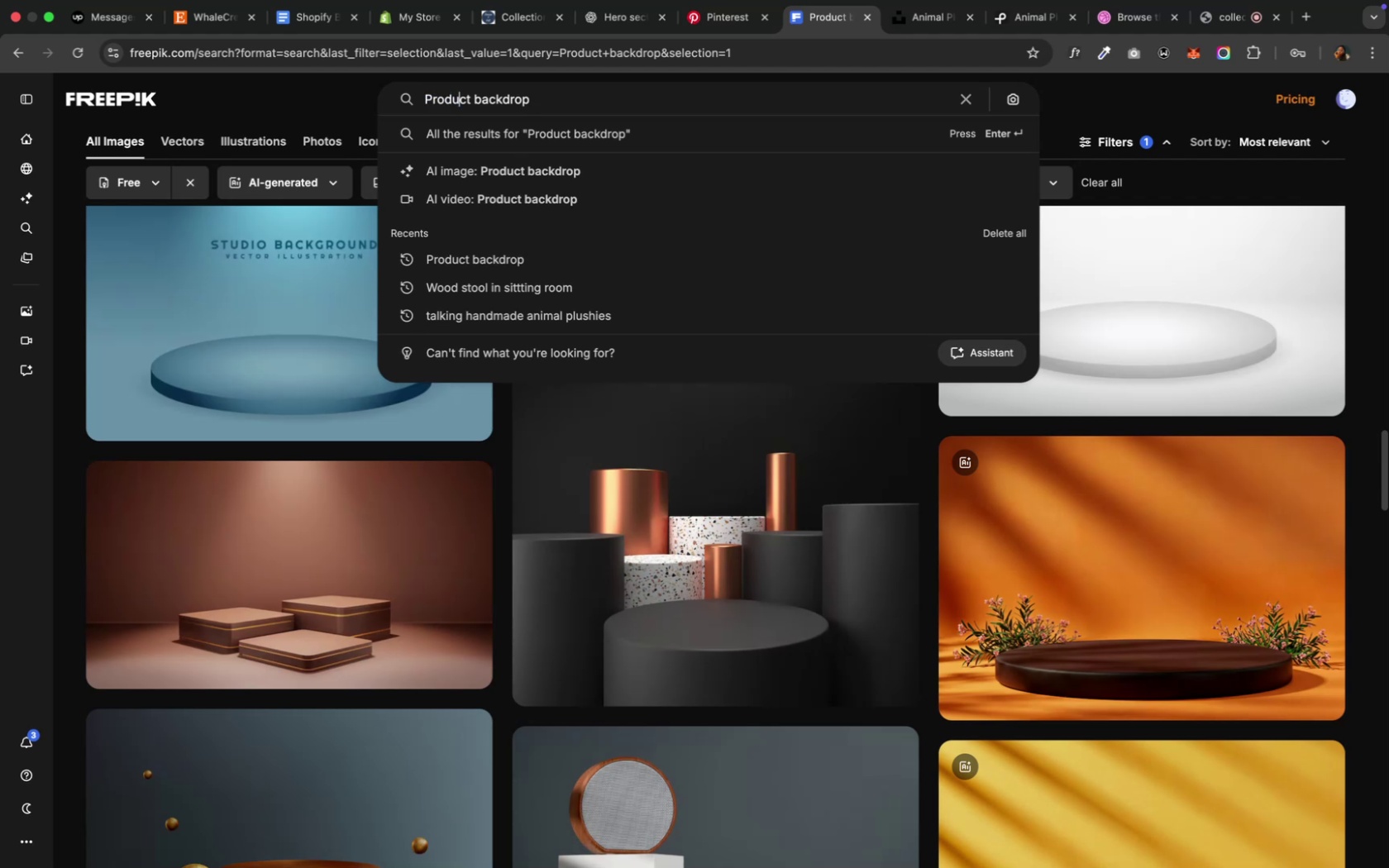 
key(ArrowRight)
 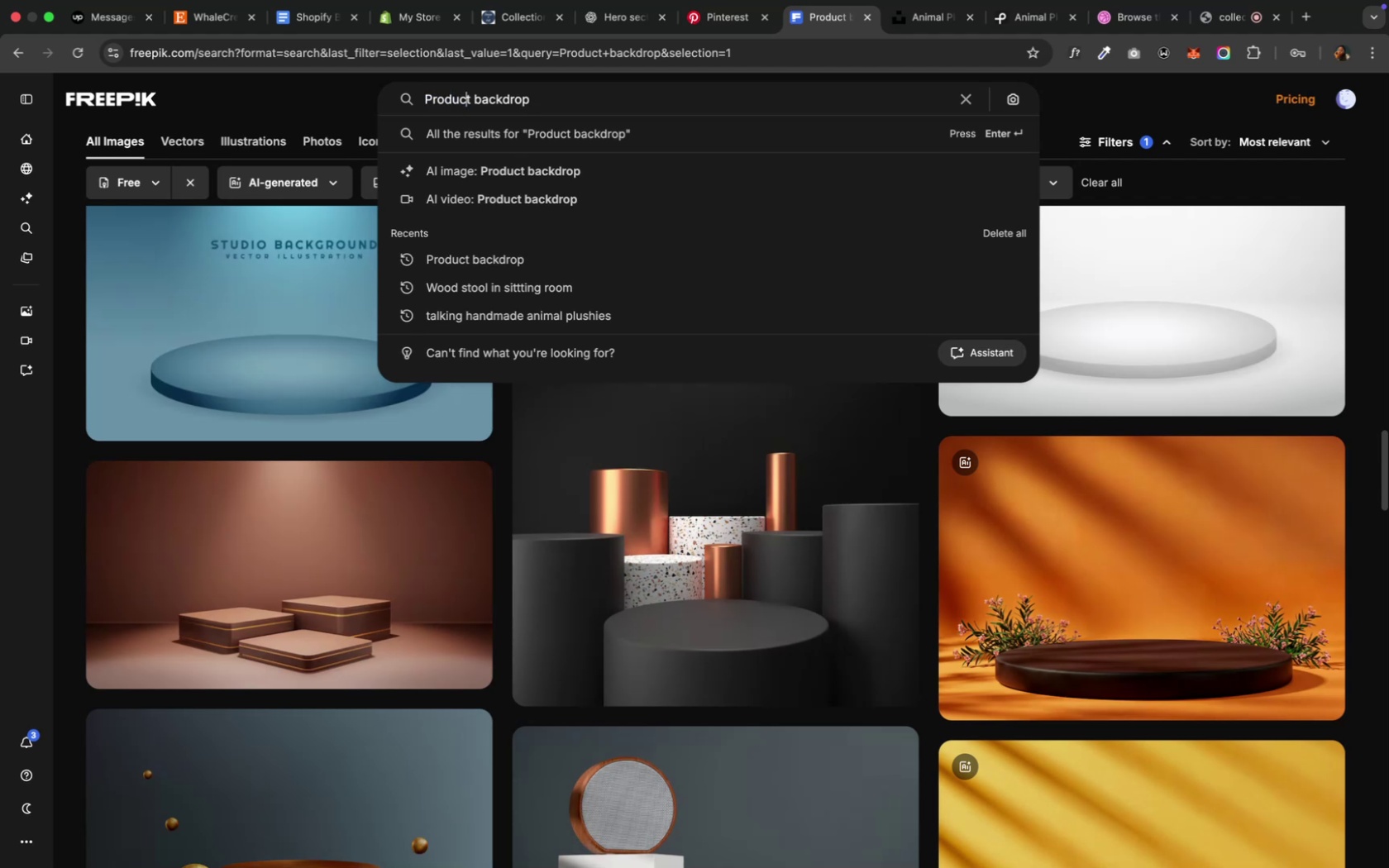 
key(ArrowRight)
 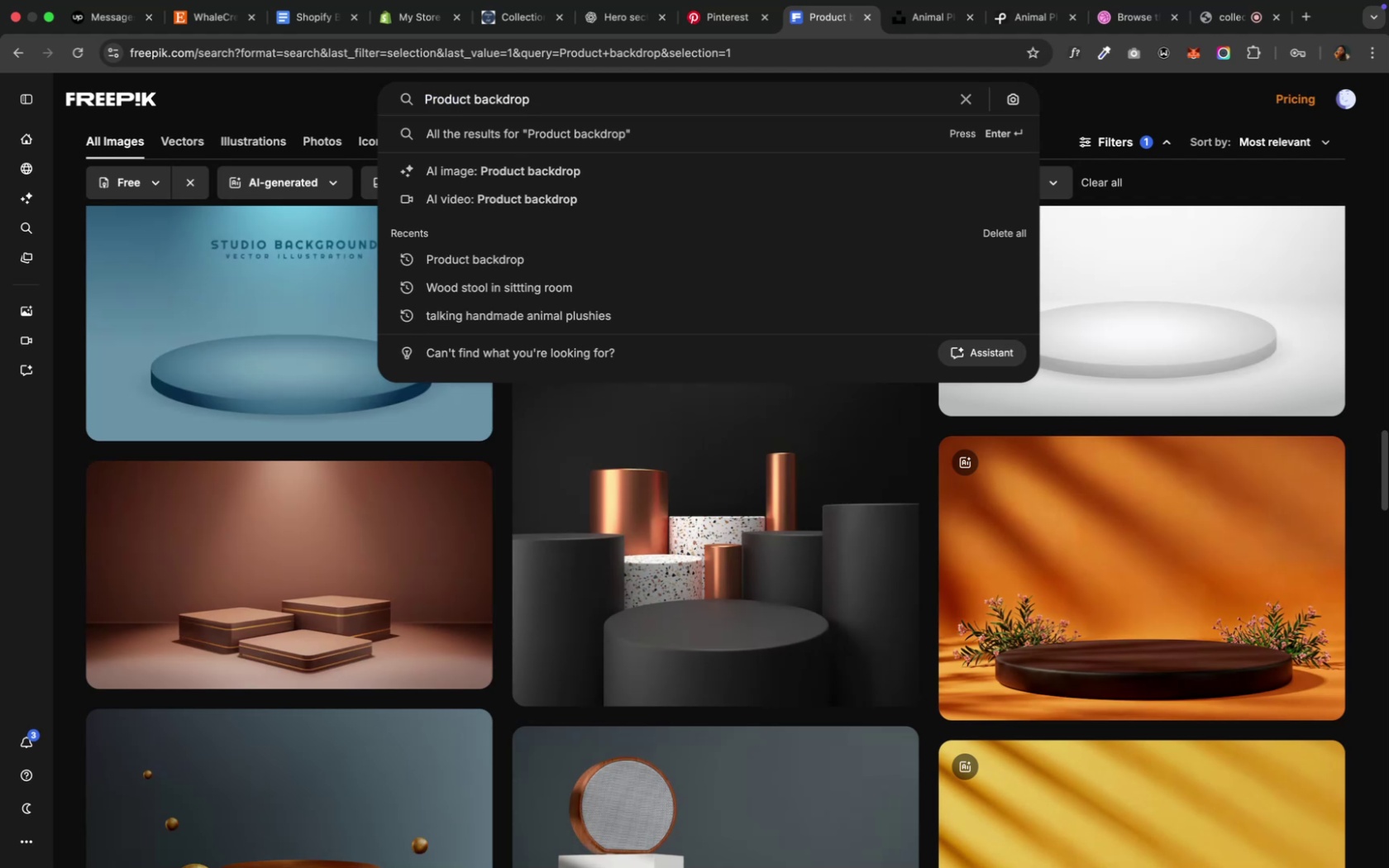 
hold_key(key=ArrowLeft, duration=1.34)
 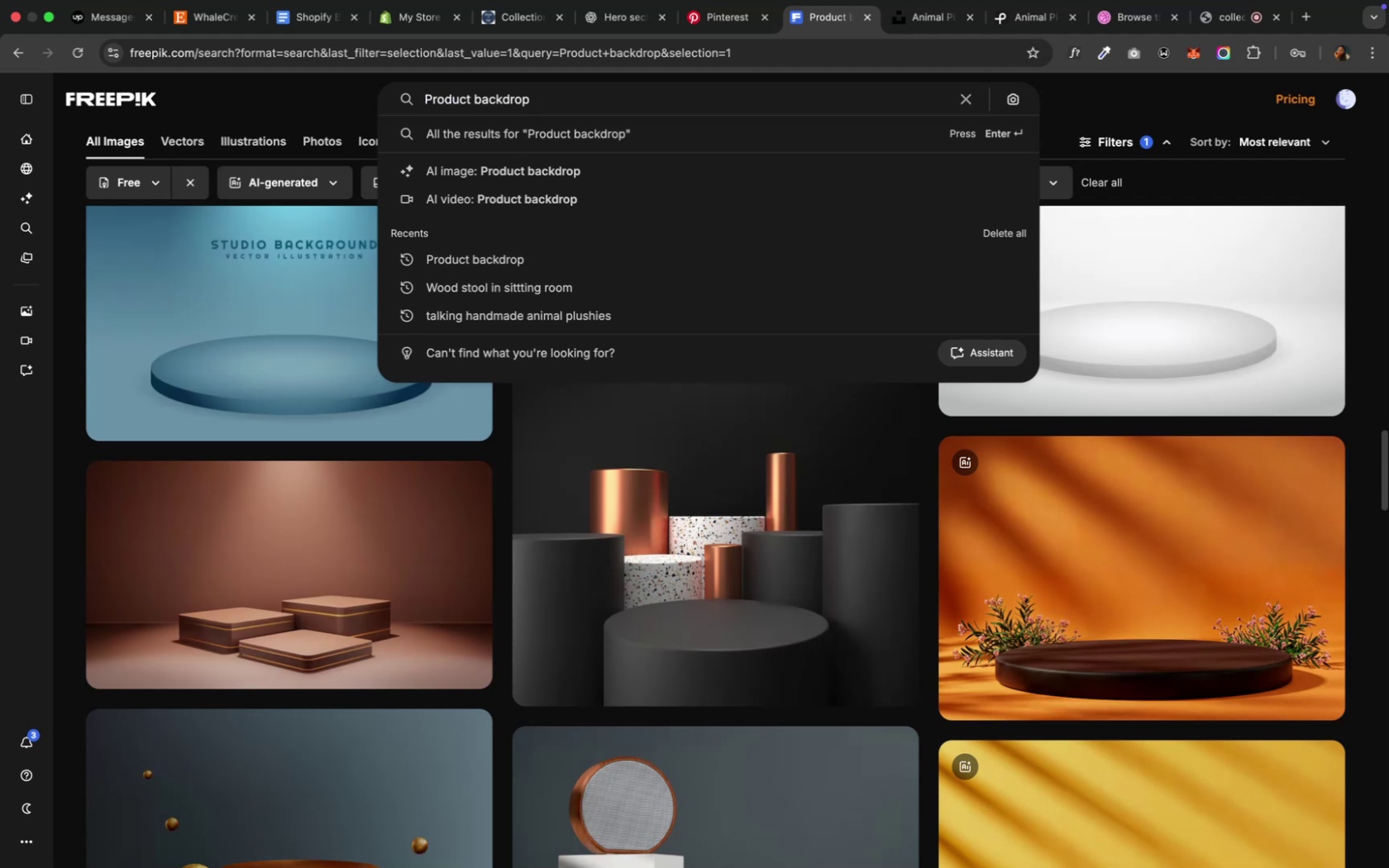 
hold_key(key=ShiftRight, duration=0.34)
 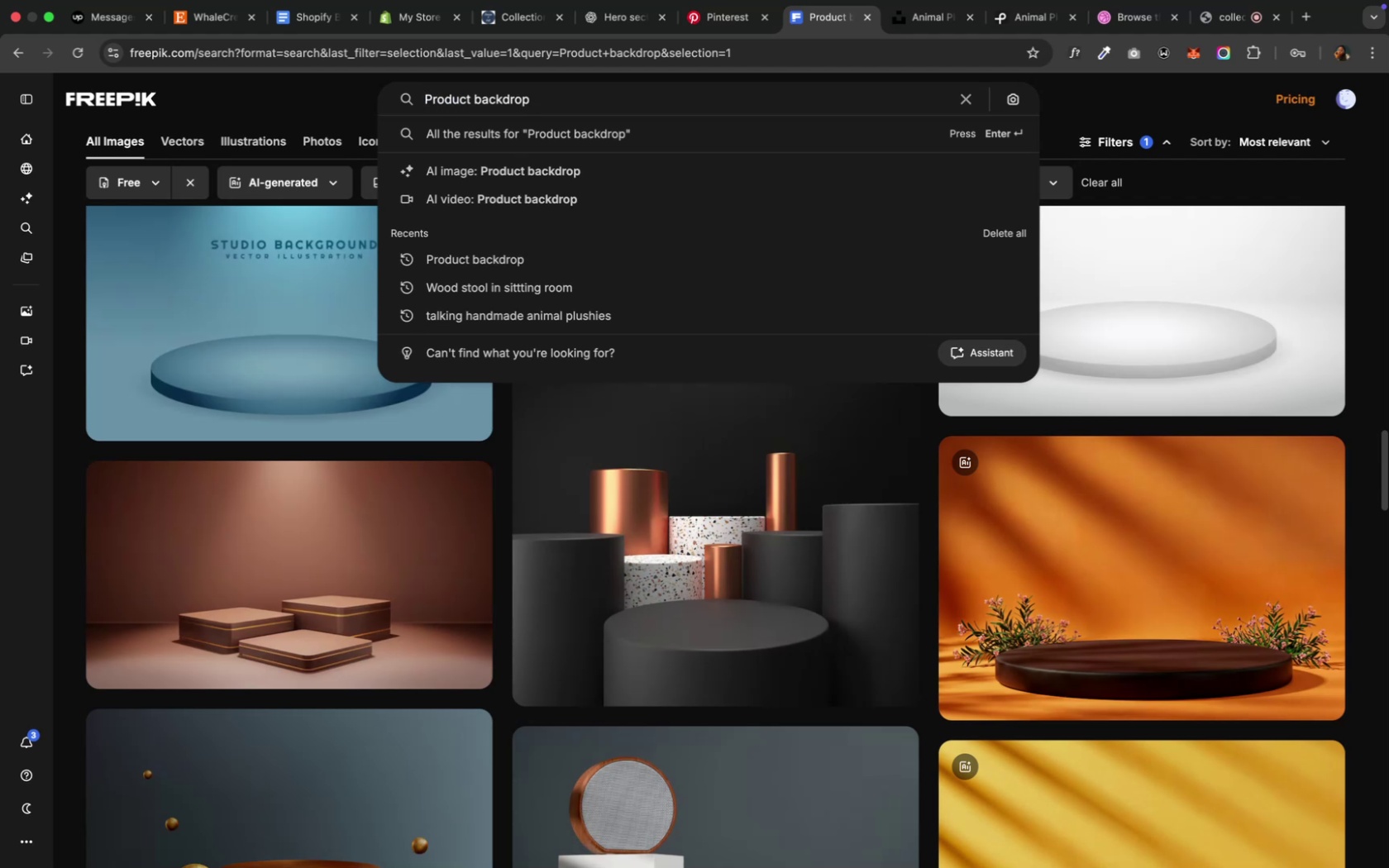 
type(plain wall )
 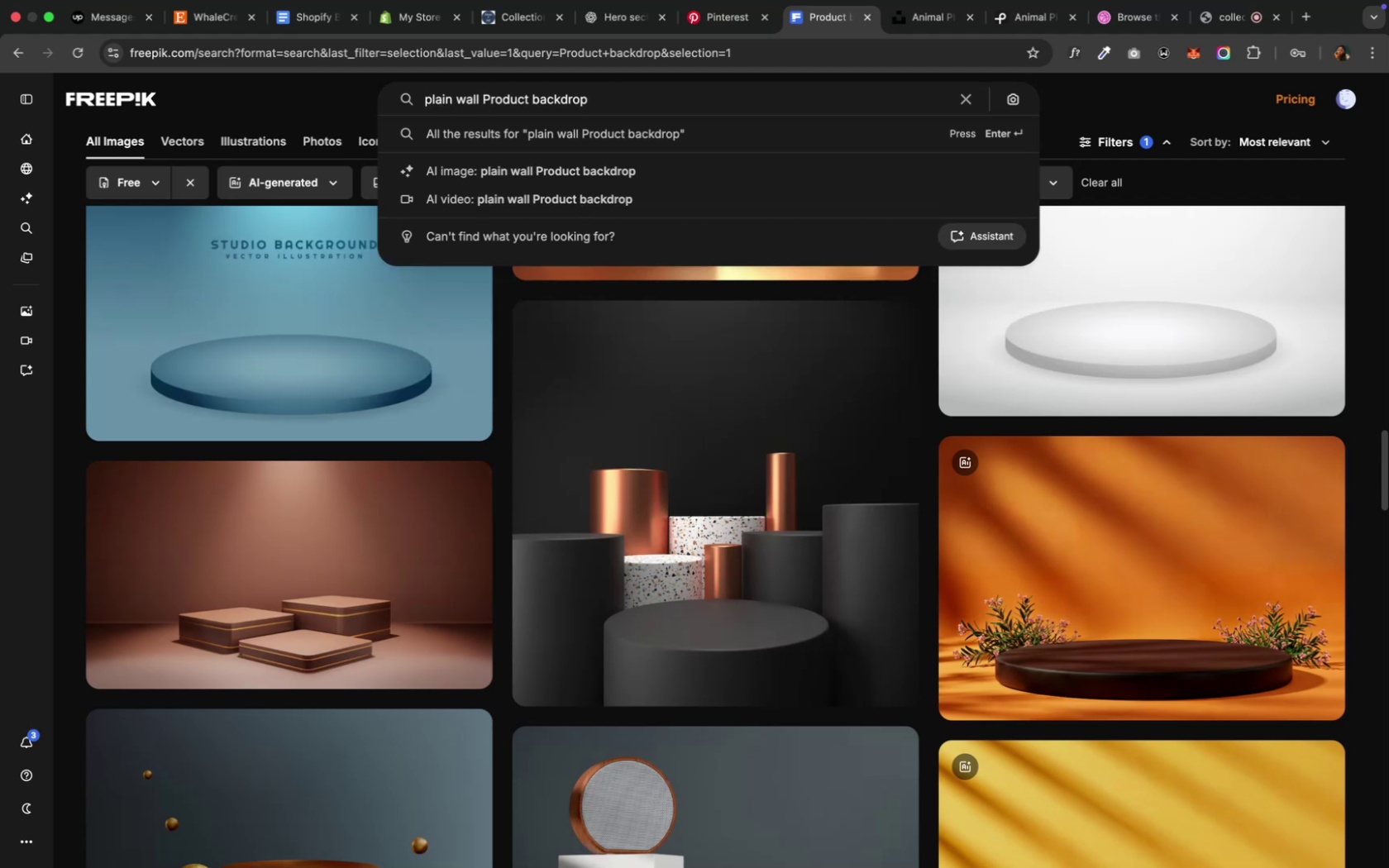 
key(Enter)
 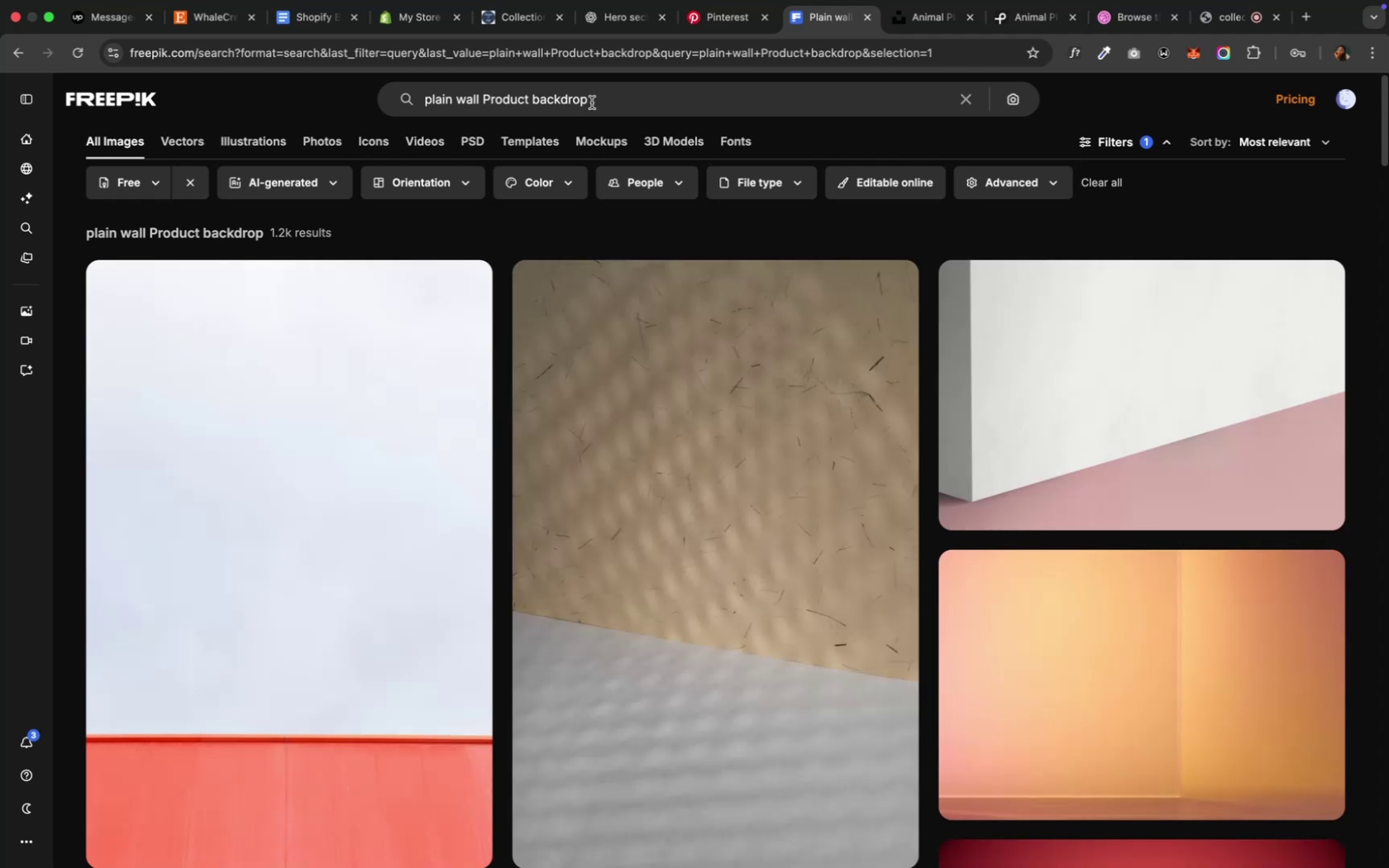 
scroll: coordinate [645, 454], scroll_direction: down, amount: 47.0
 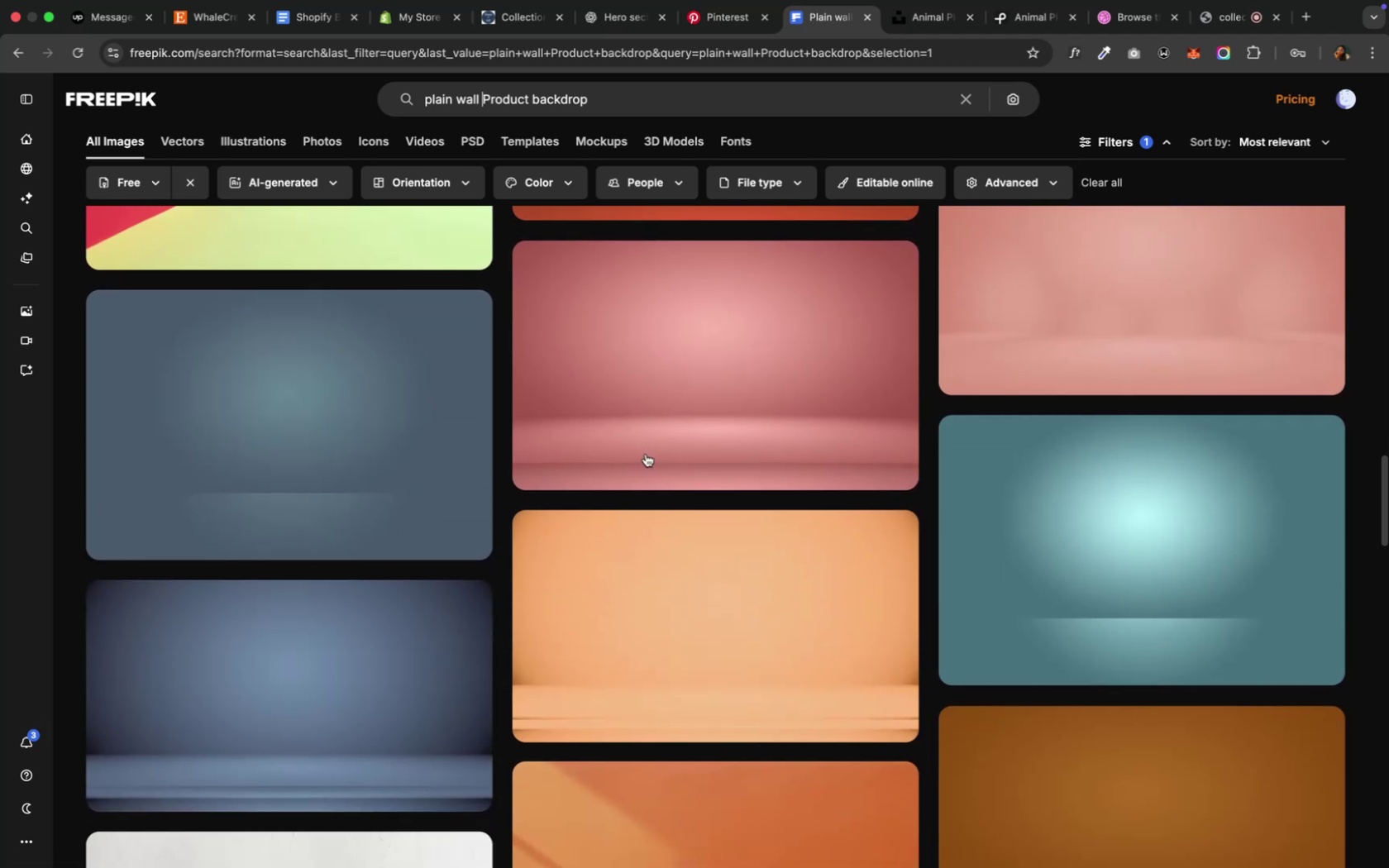 
scroll: coordinate [645, 454], scroll_direction: down, amount: 9.0
 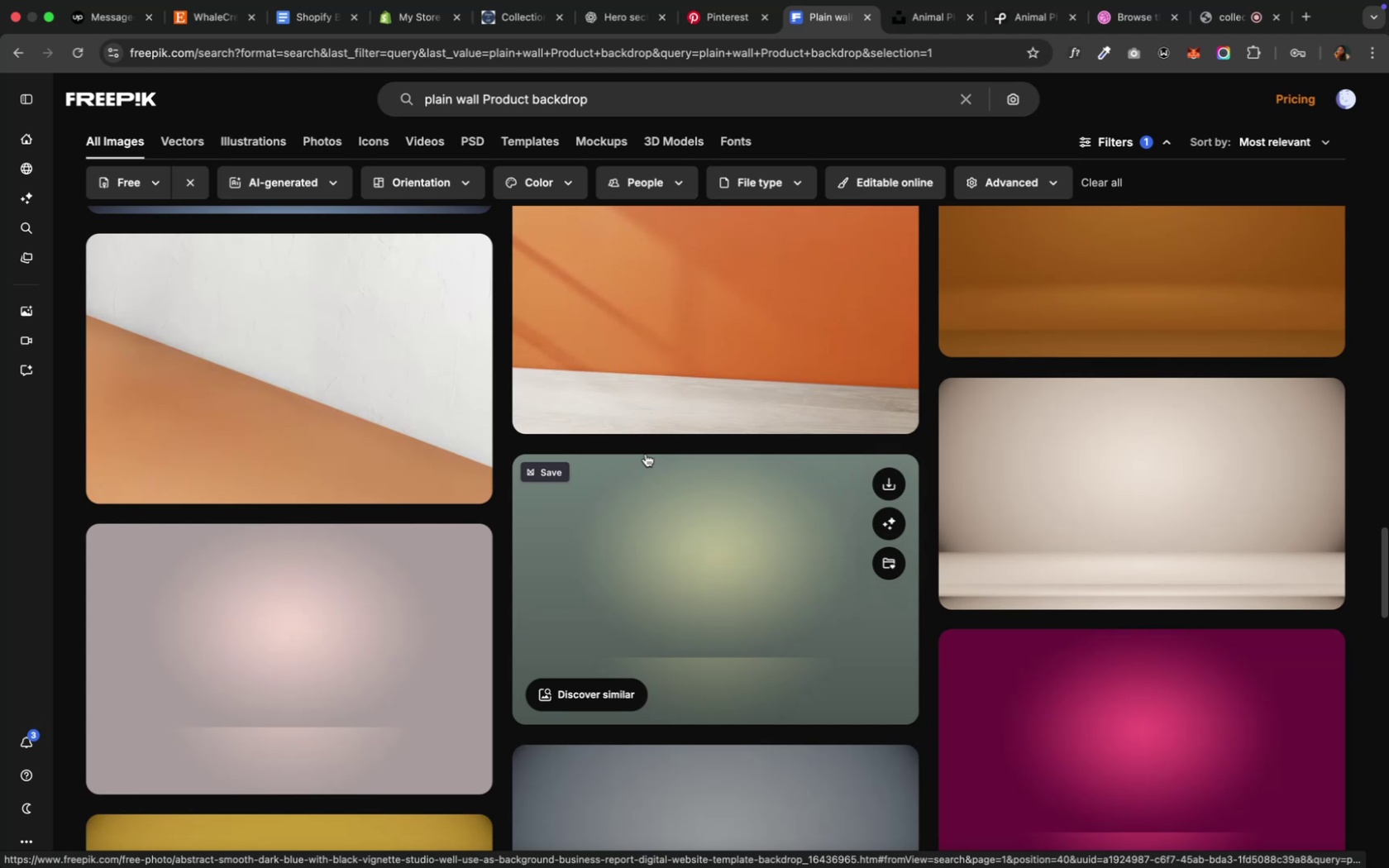 
wait(5.54)
 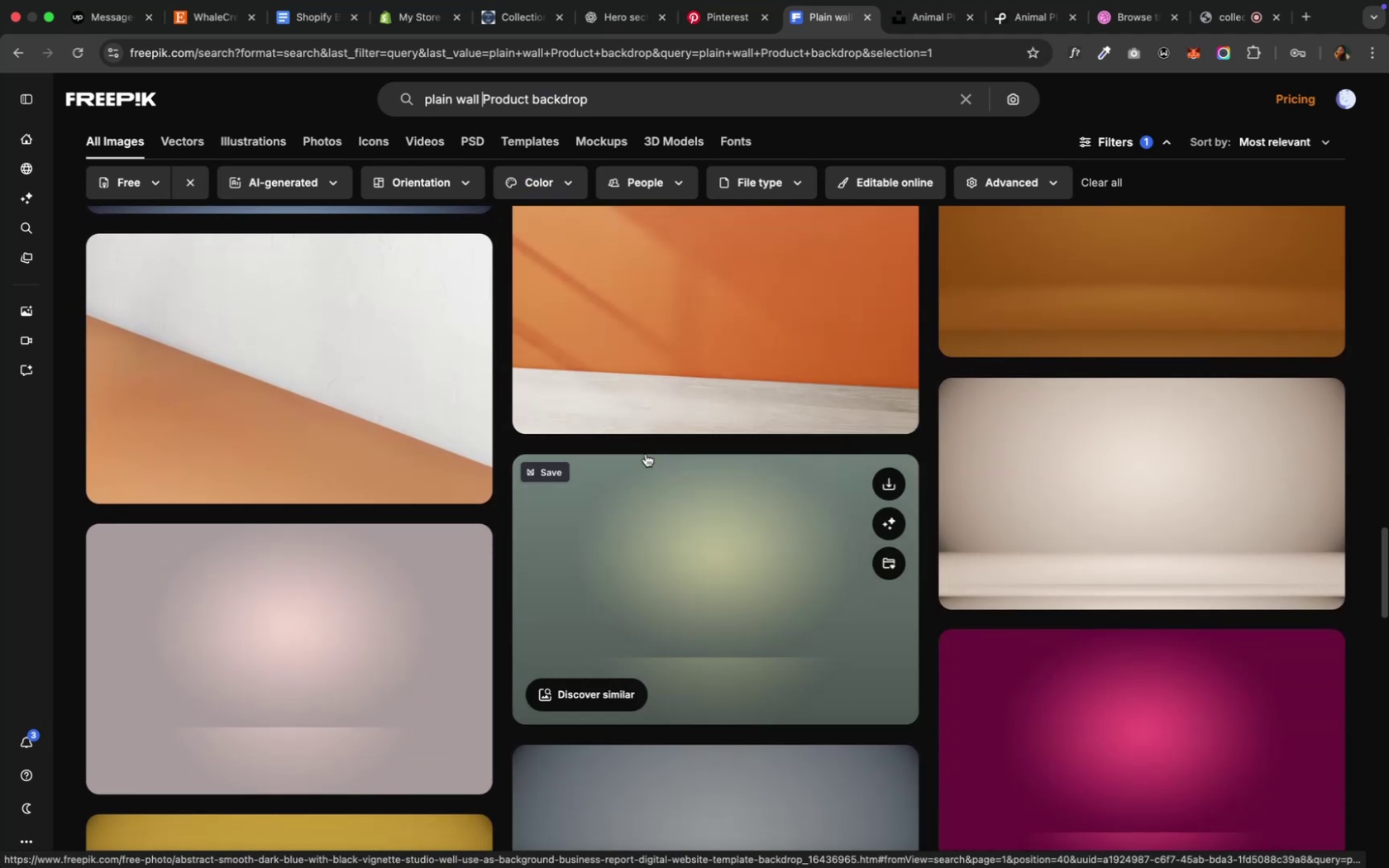 
scroll: coordinate [645, 454], scroll_direction: down, amount: 5.0
 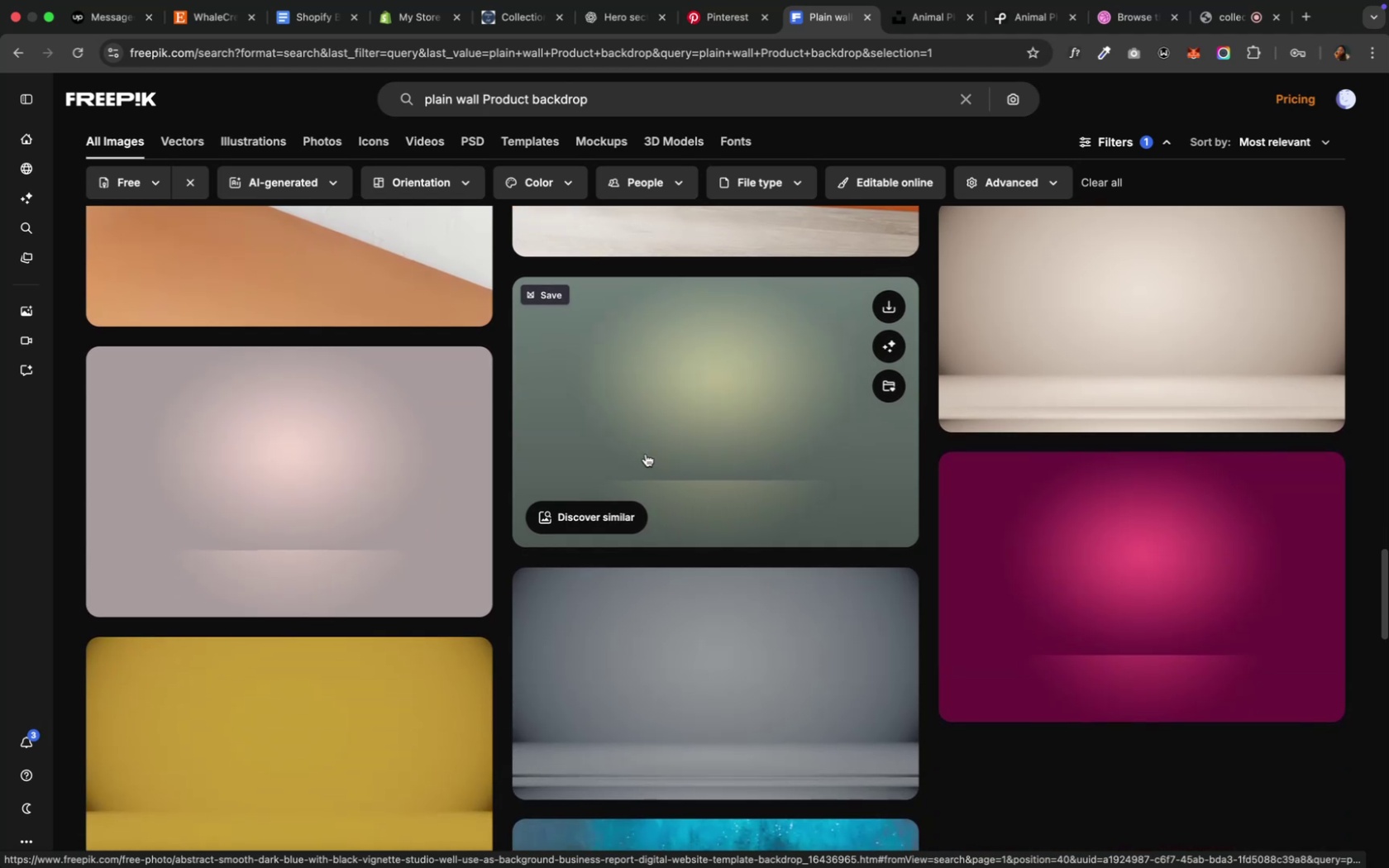 
mouse_move([1084, 358])
 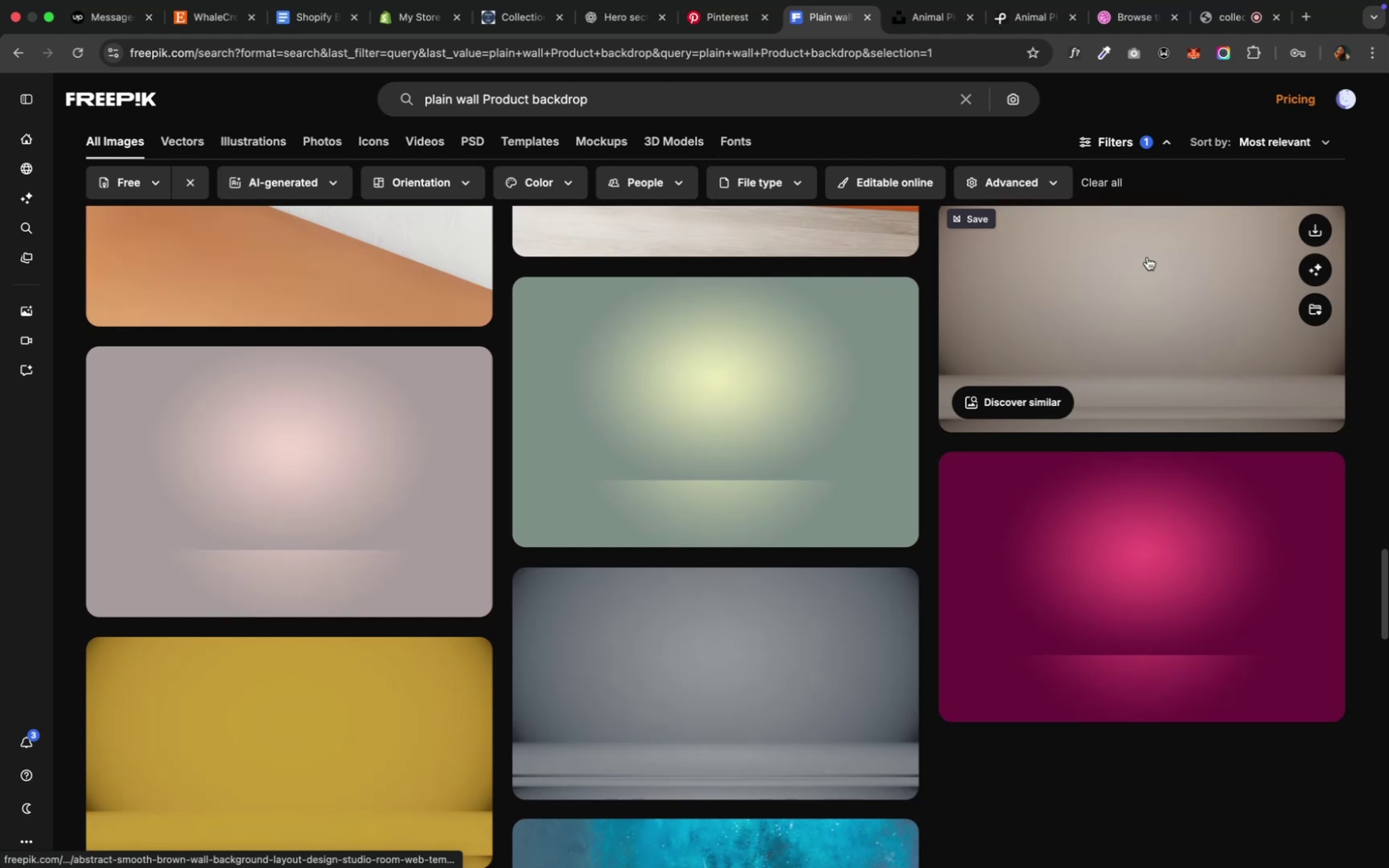 
left_click([1146, 257])
 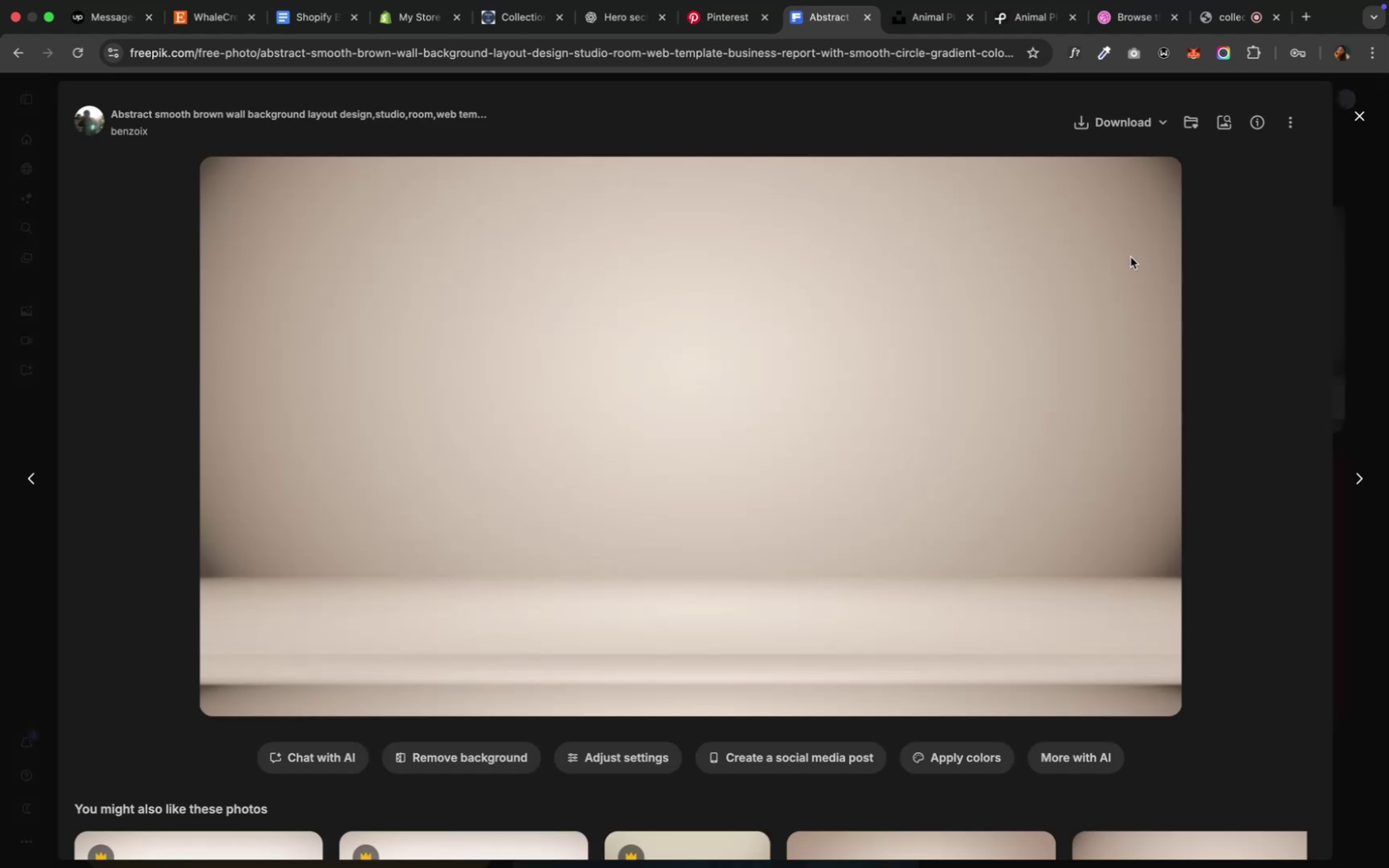 
left_click([7, 143])
 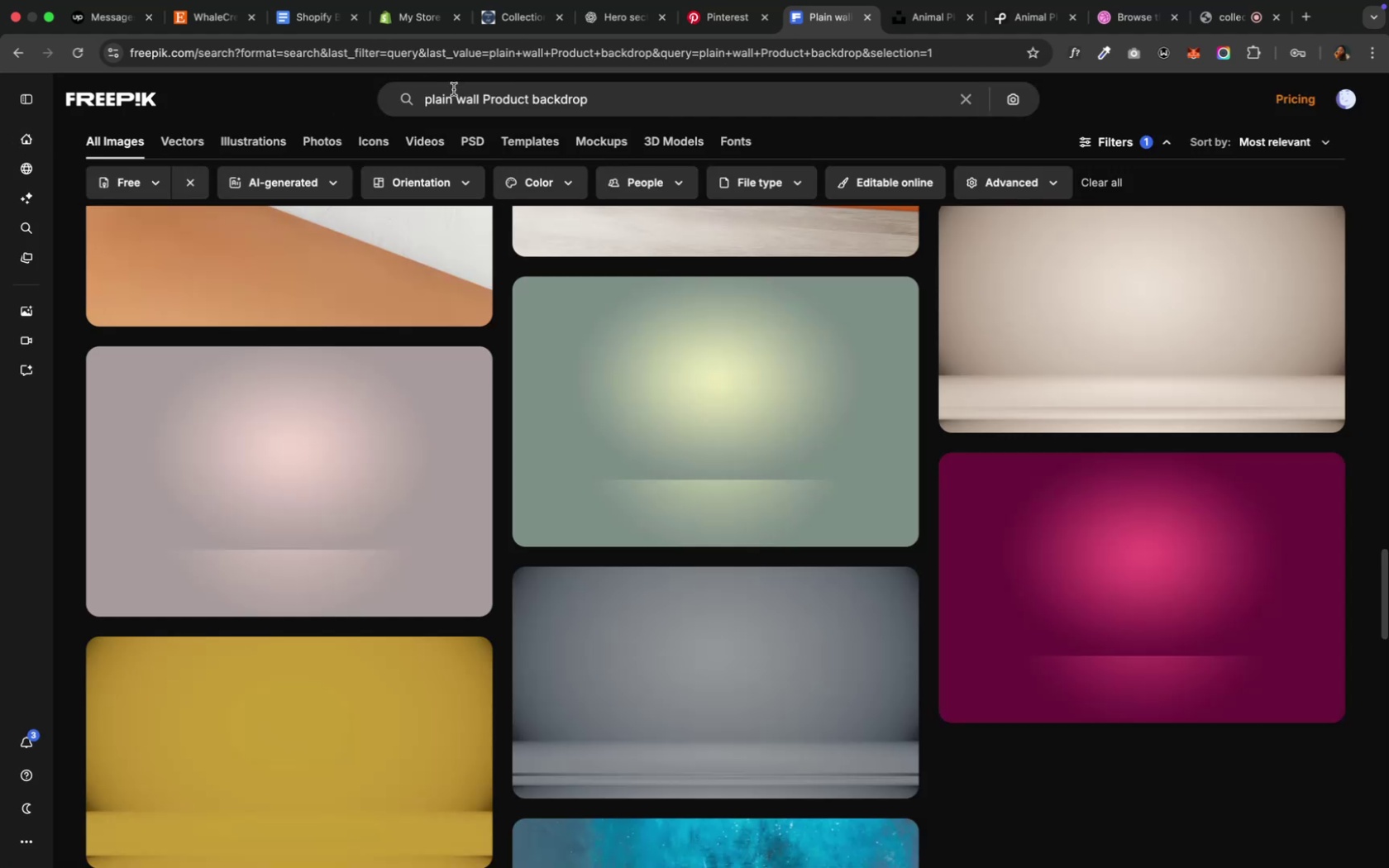 
double_click([442, 97])
 